 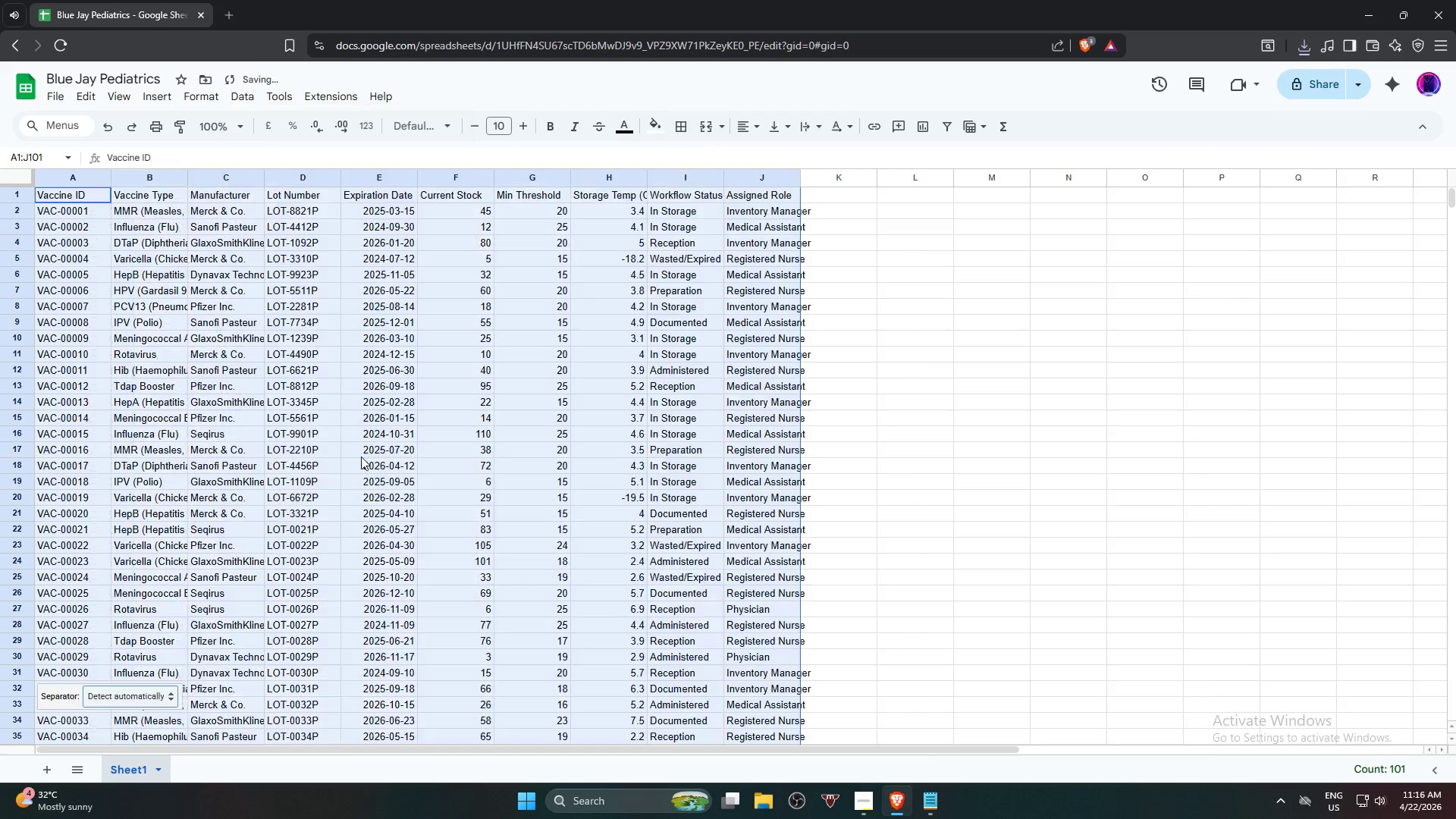 
left_click([684, 447])
 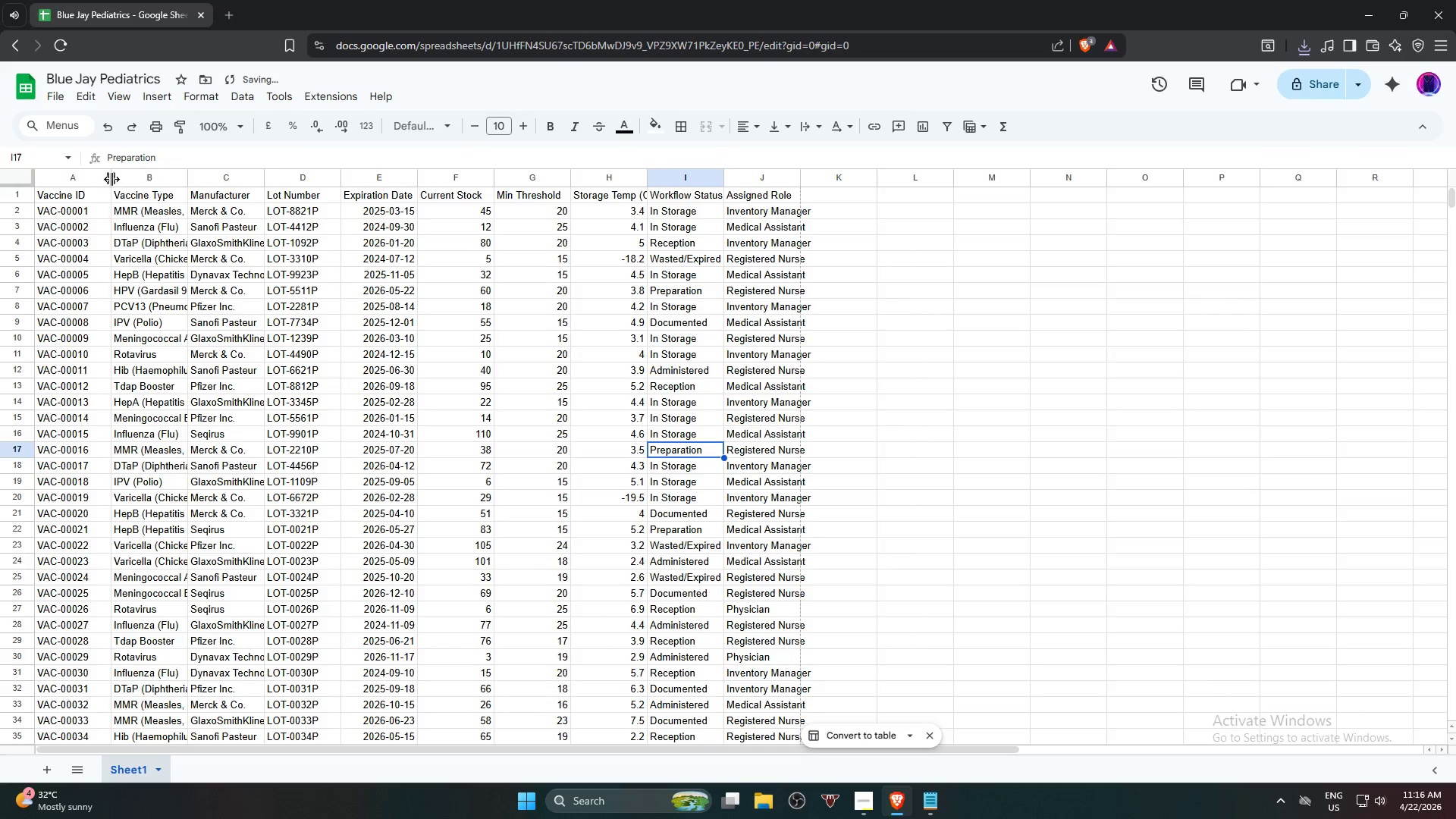 
double_click([114, 179])
 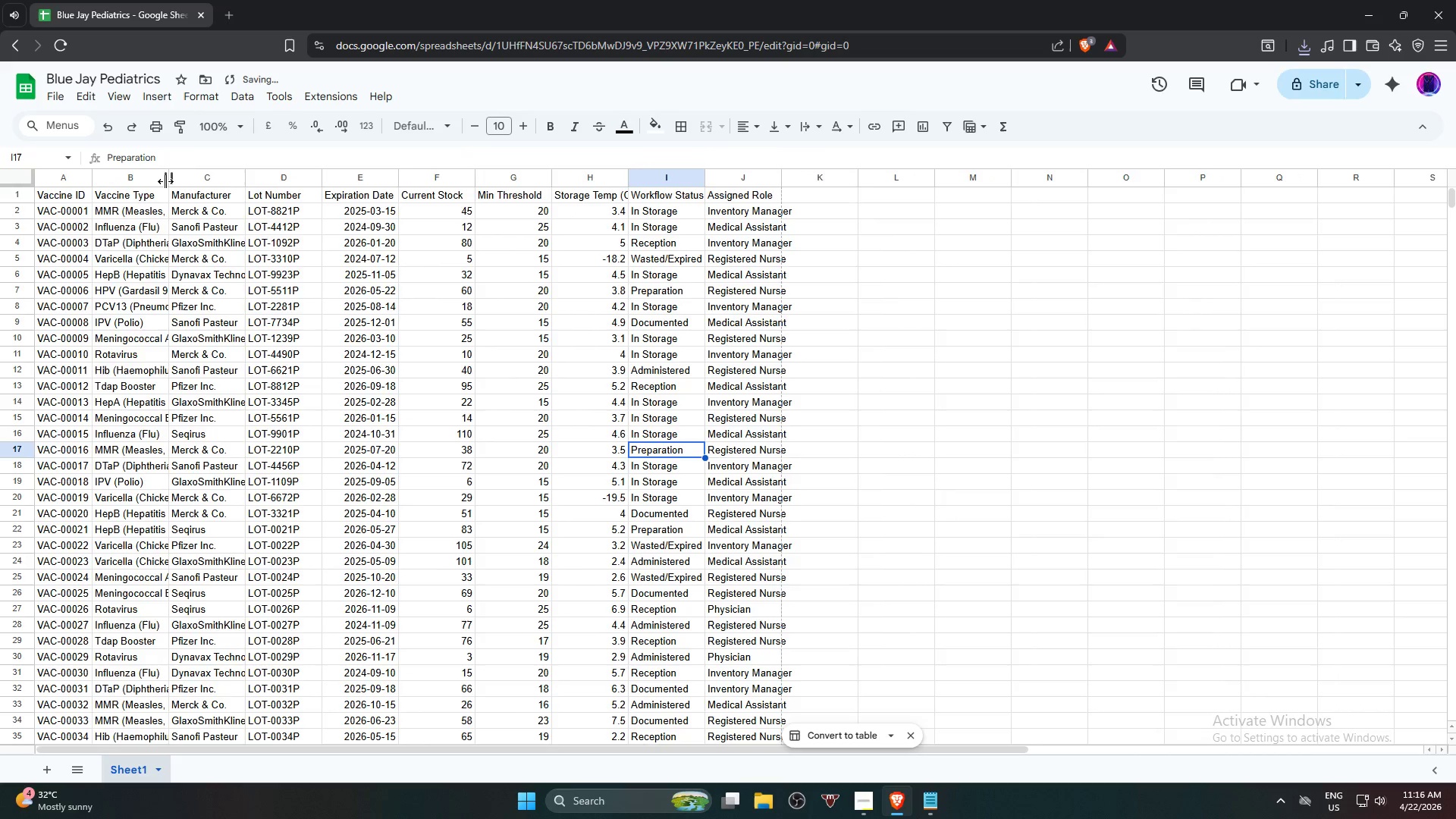 
double_click([165, 180])
 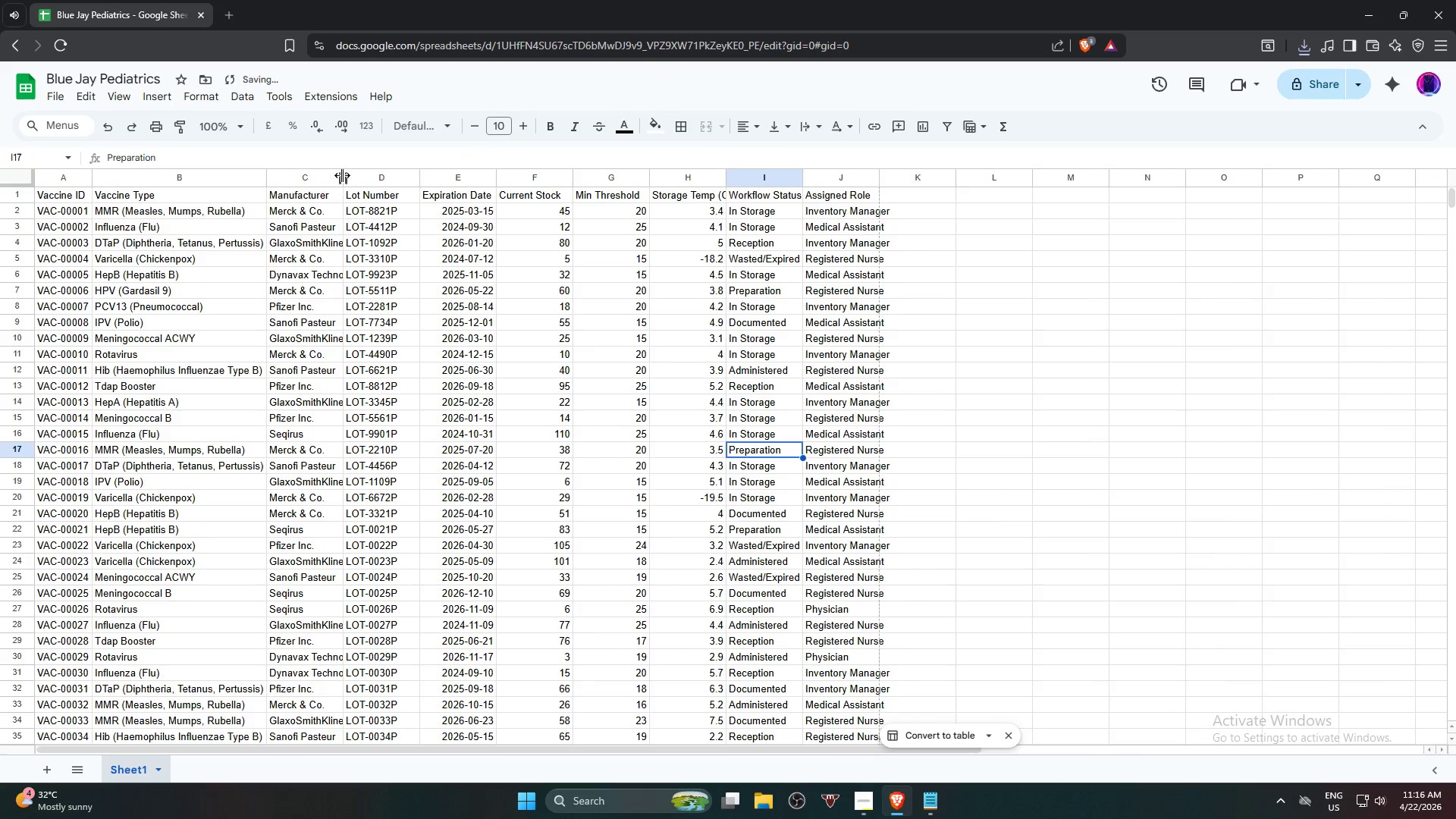 
double_click([342, 175])
 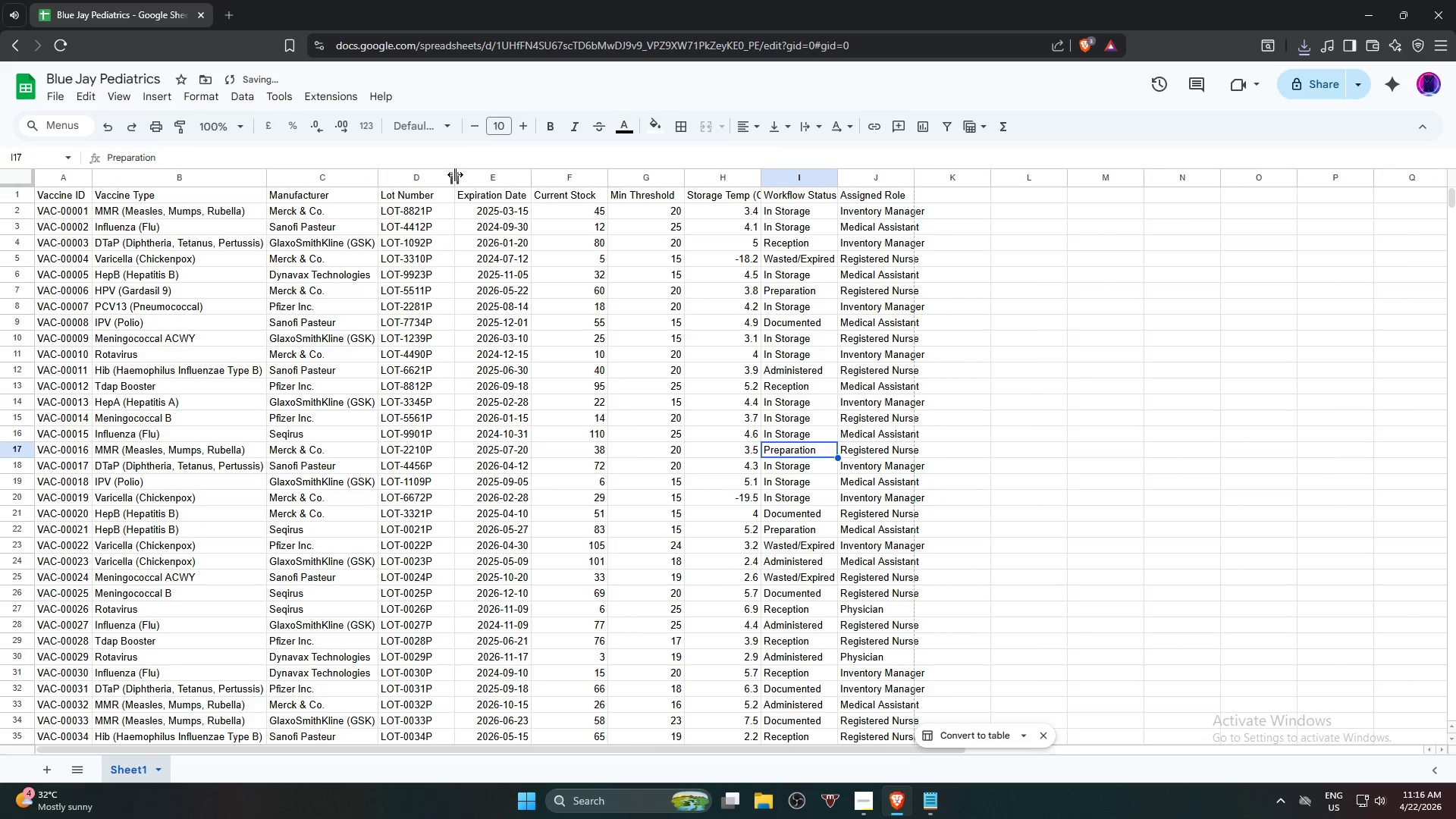 
double_click([455, 174])
 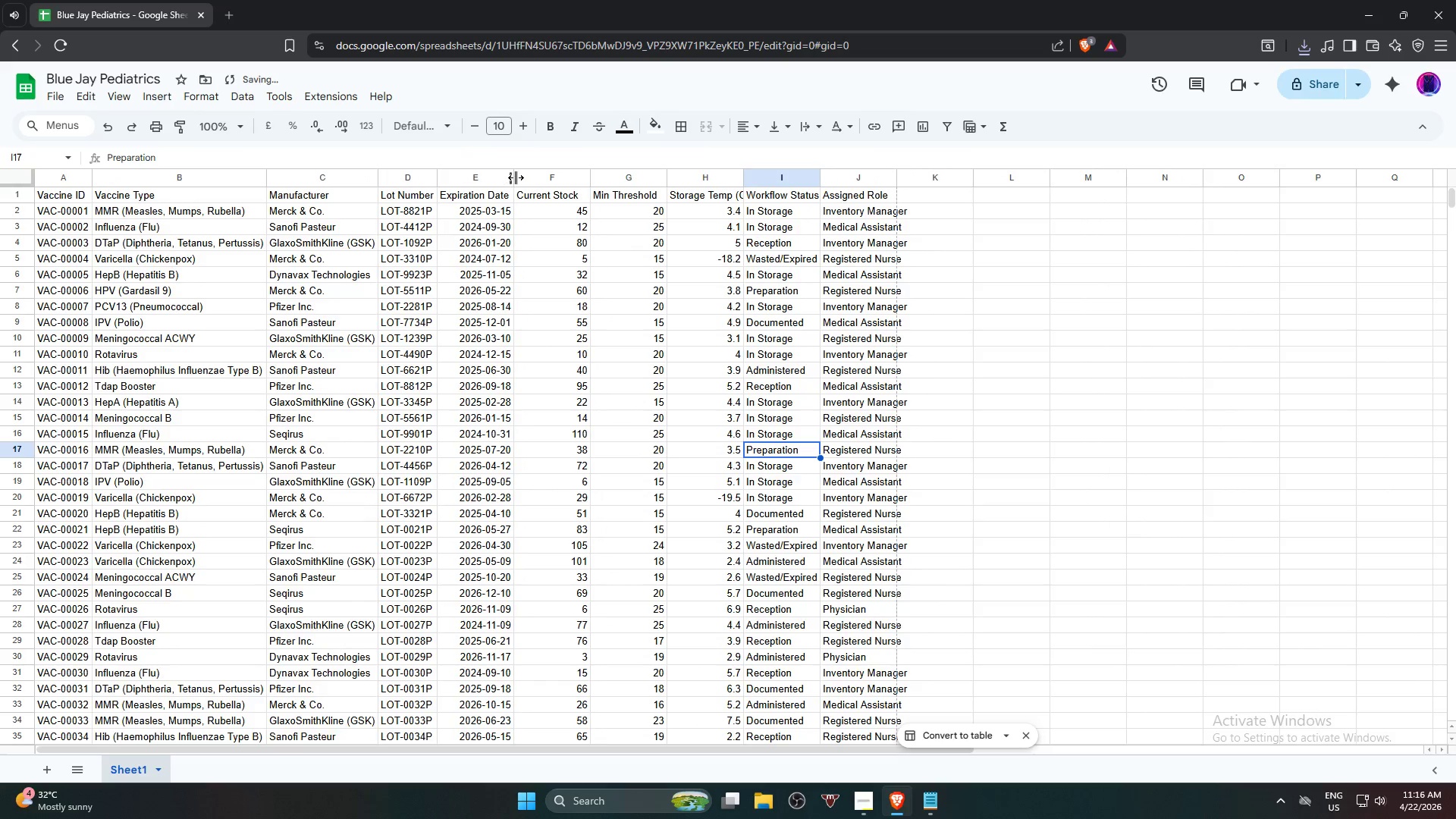 
double_click([516, 177])
 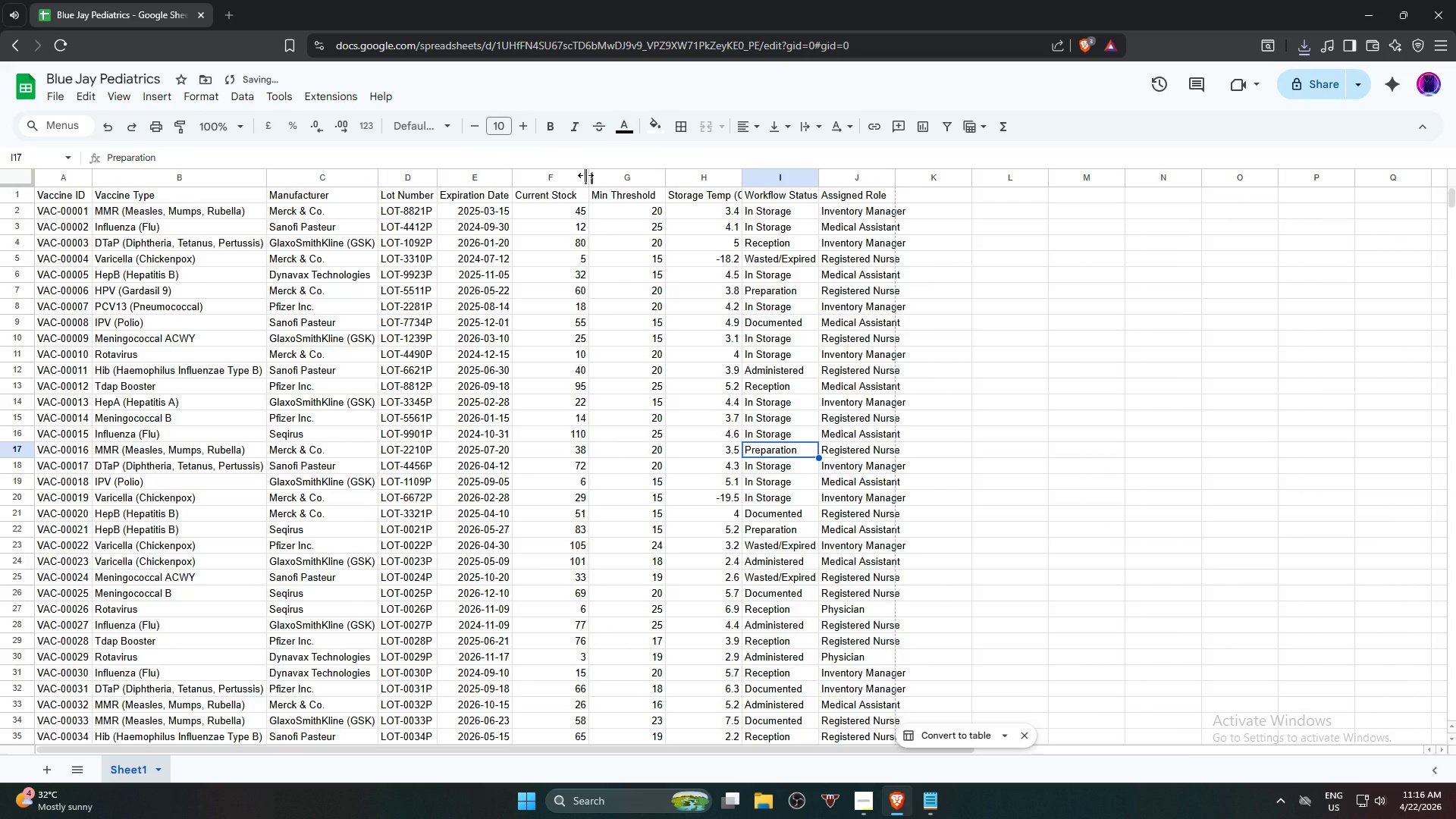 
double_click([585, 175])
 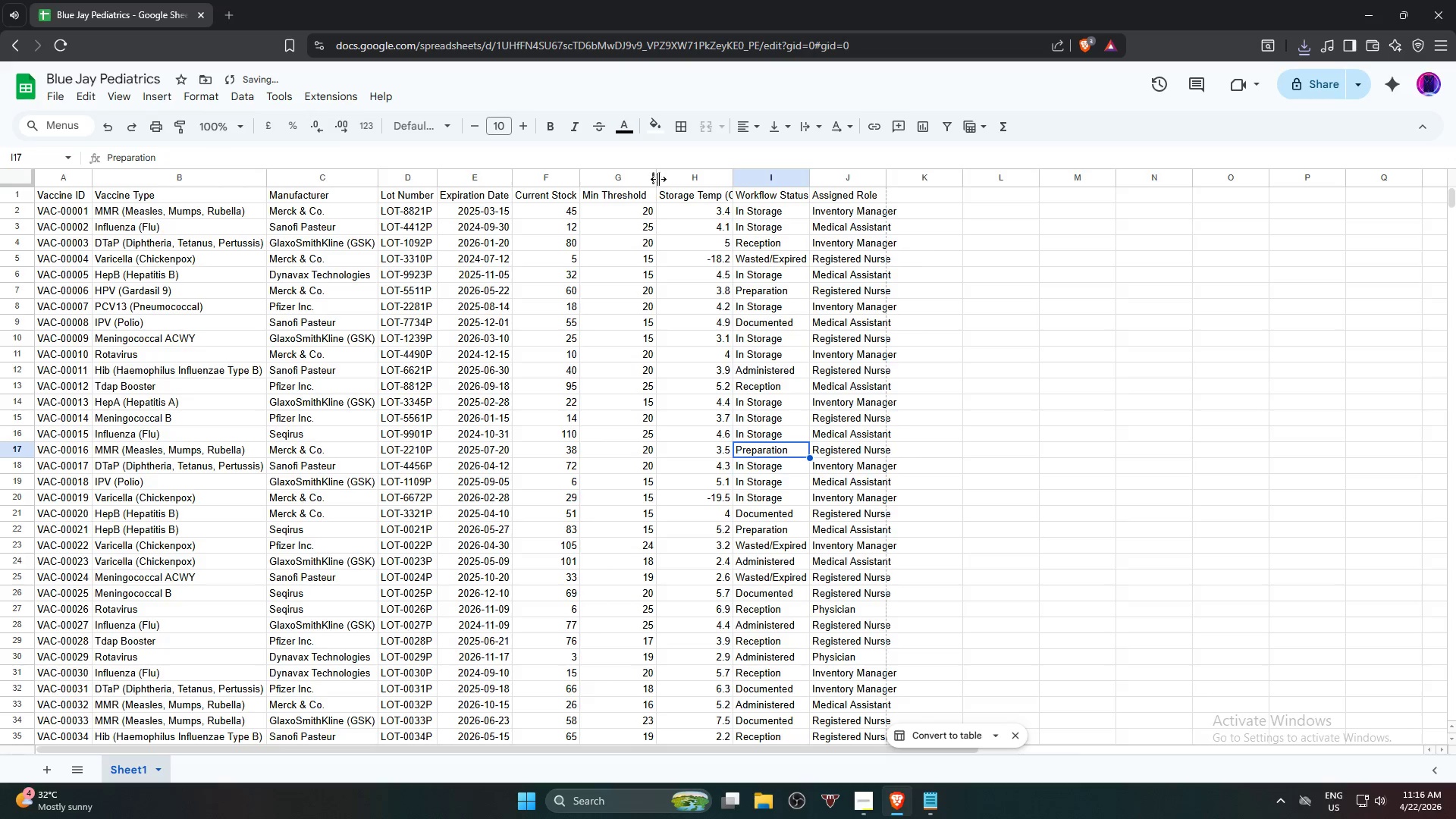 
double_click([658, 179])
 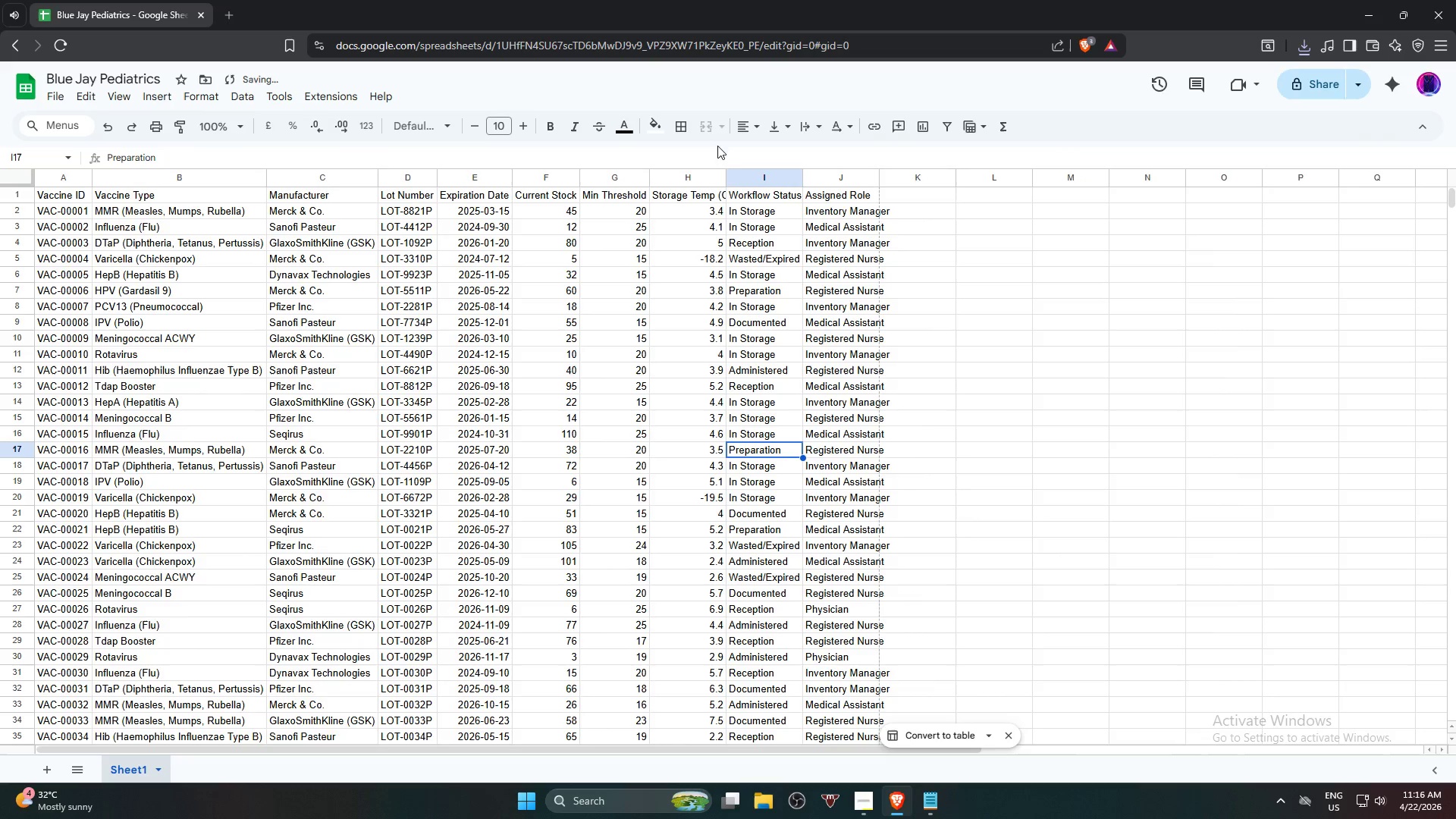 
left_click([726, 183])
 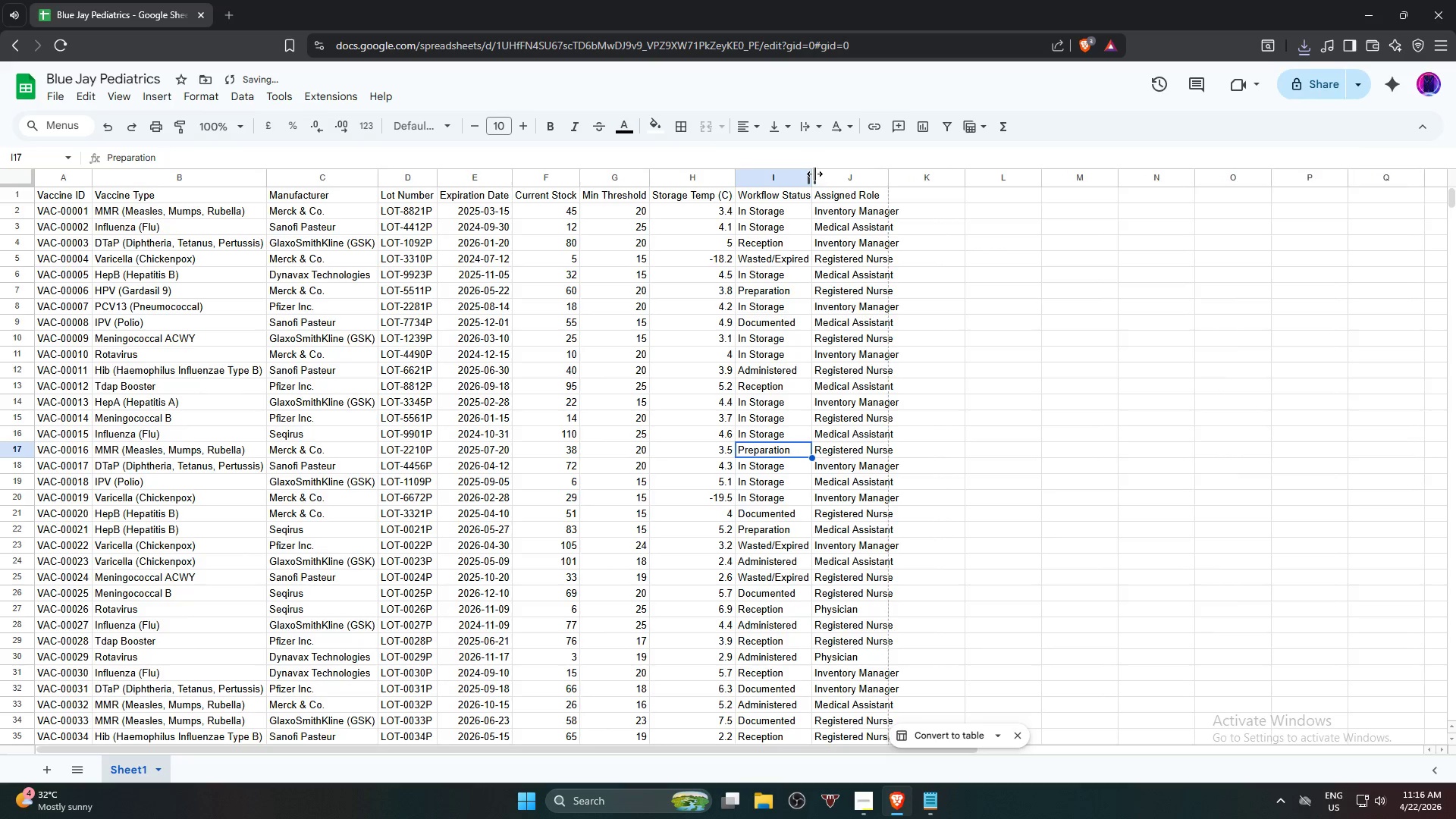 
double_click([811, 174])
 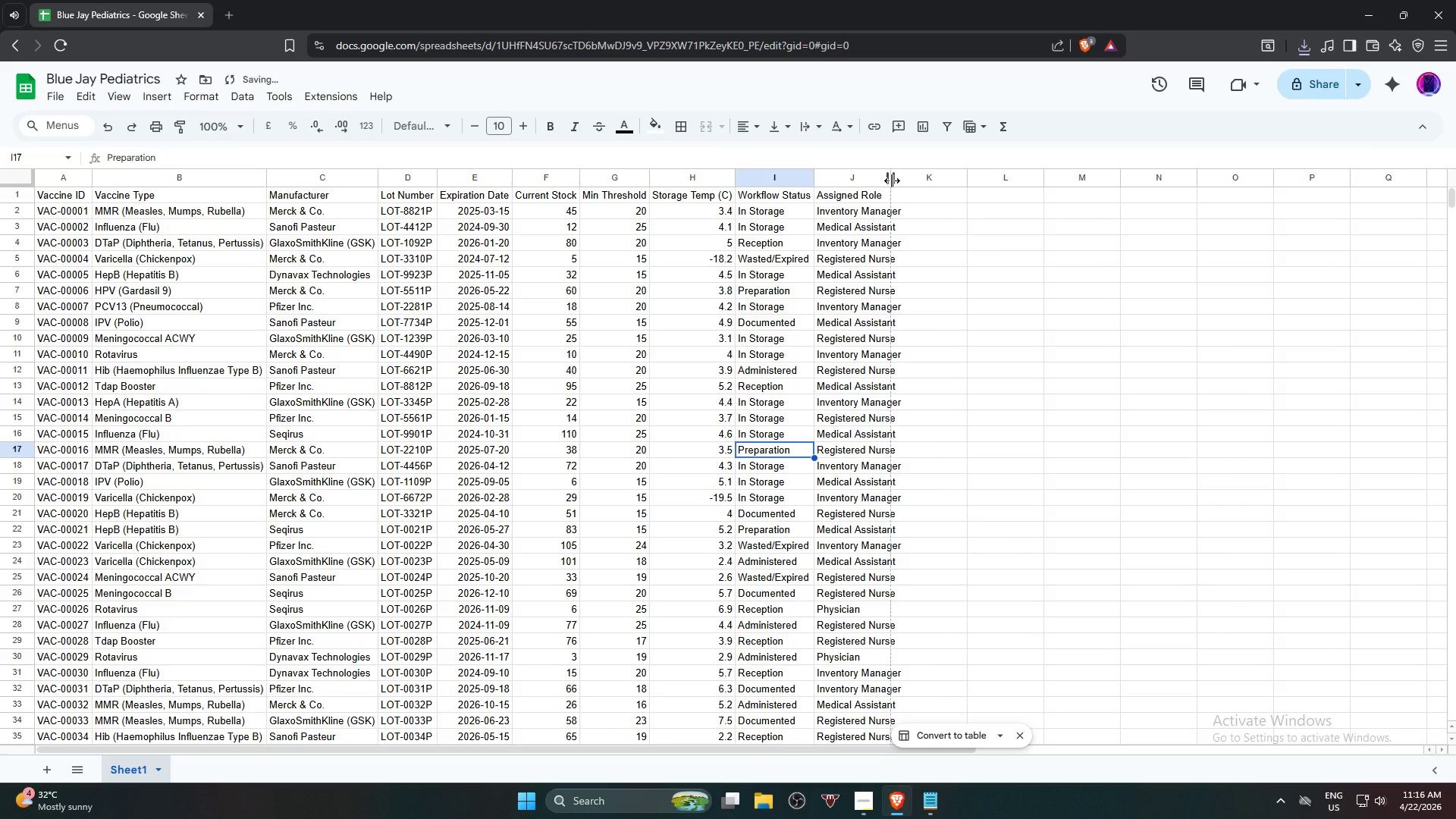 
double_click([892, 180])
 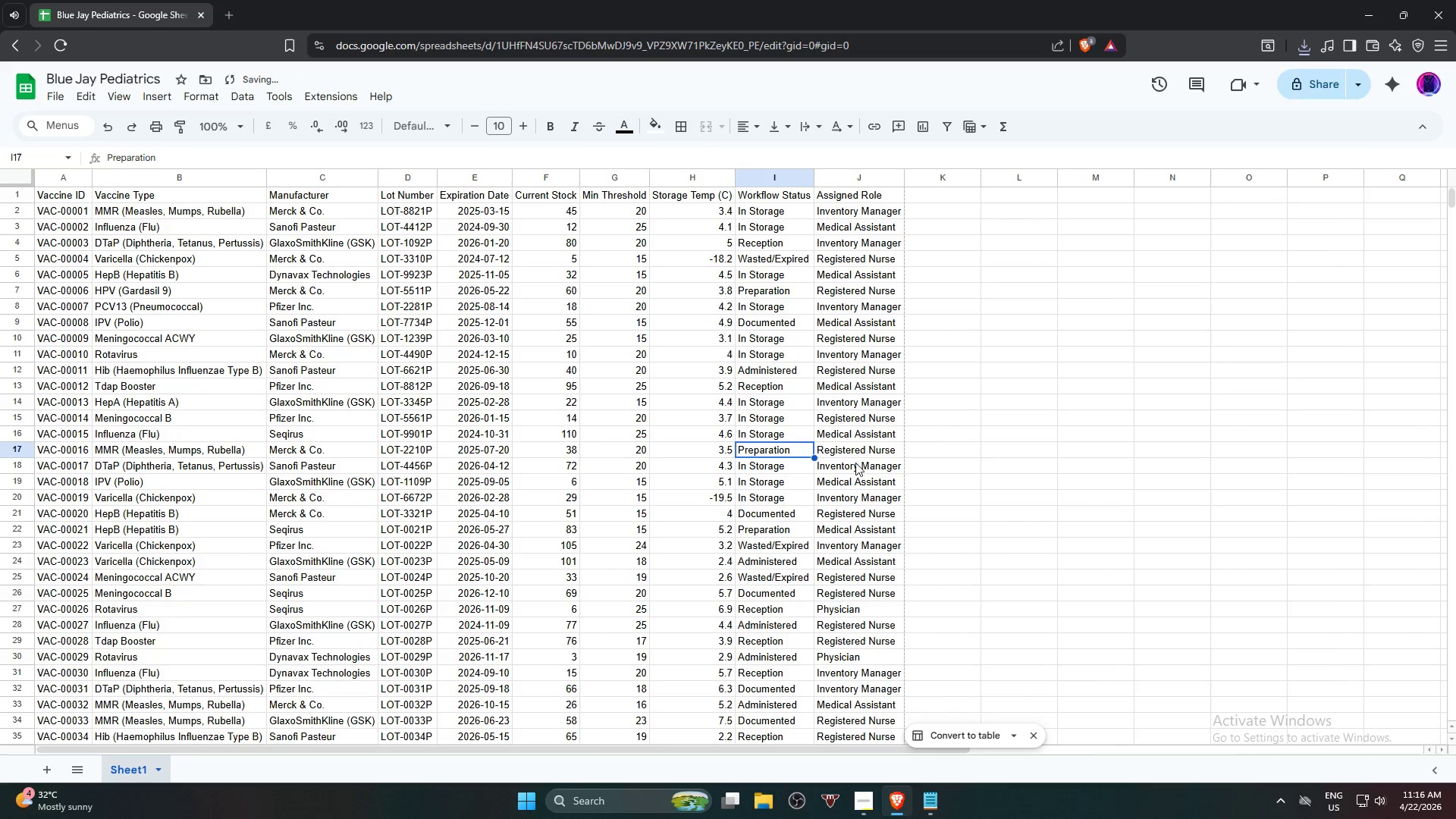 
scroll: coordinate [990, 482], scroll_direction: down, amount: 1.0
 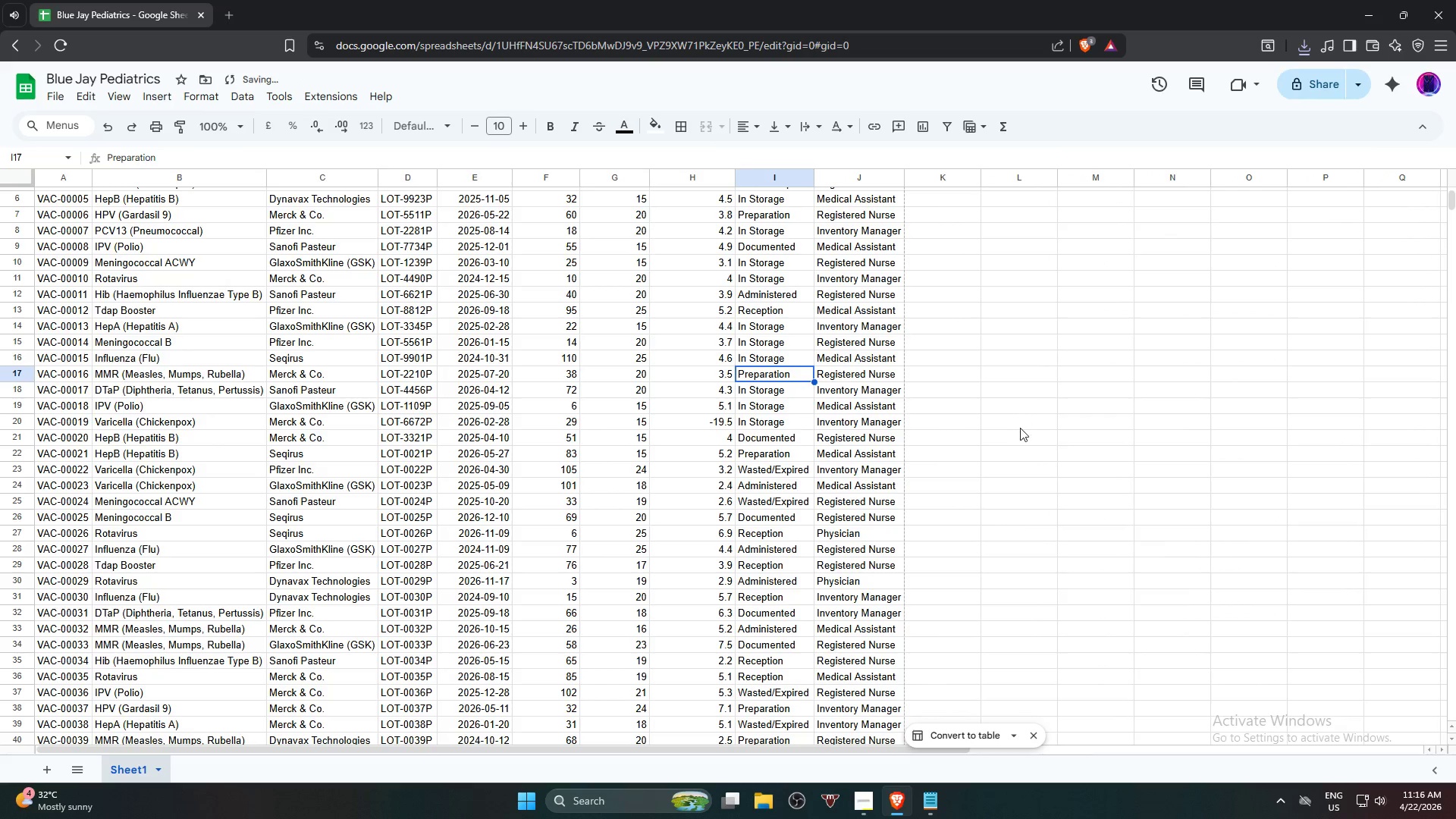 
left_click([1022, 431])
 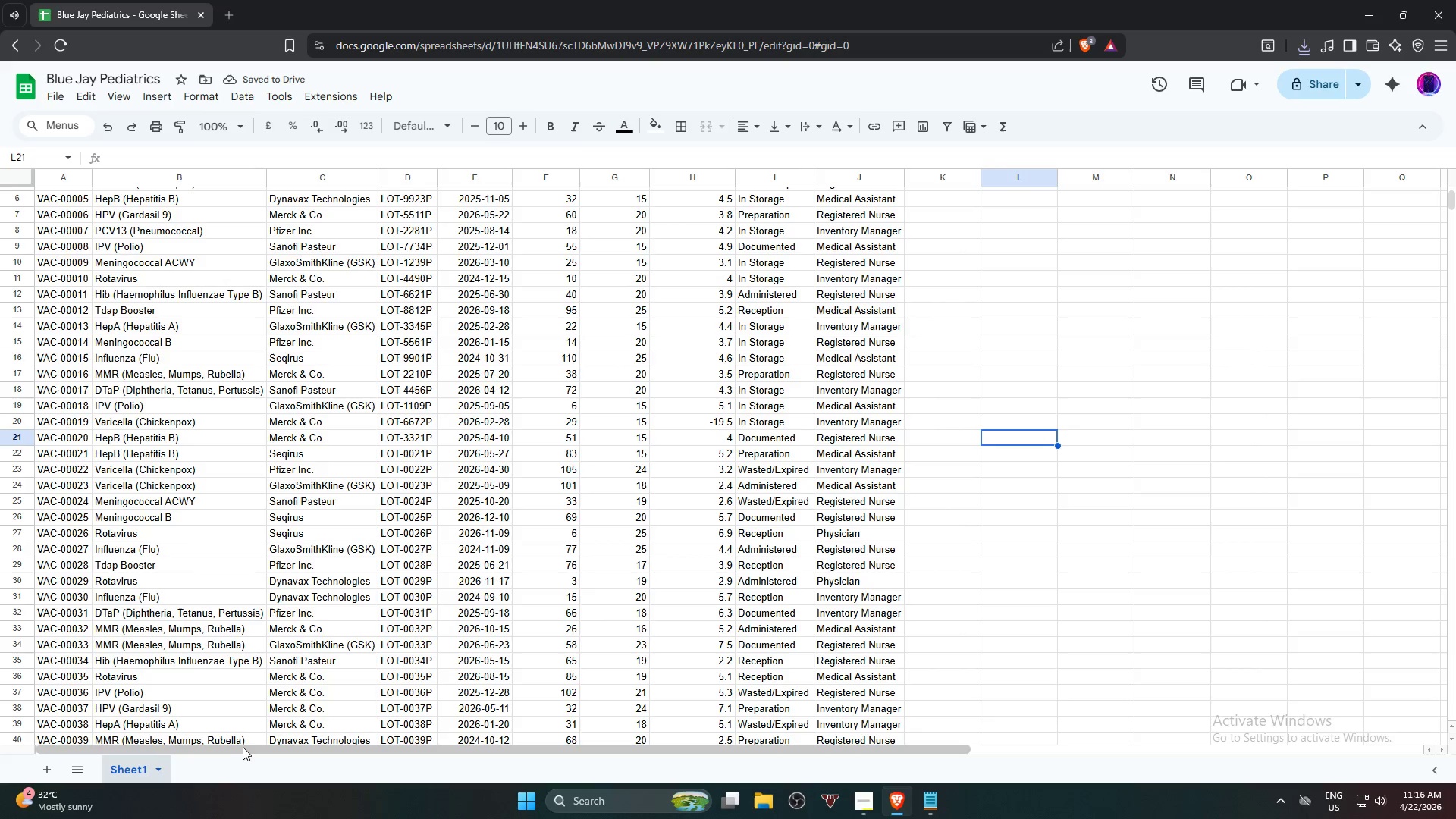 
right_click([124, 768])
 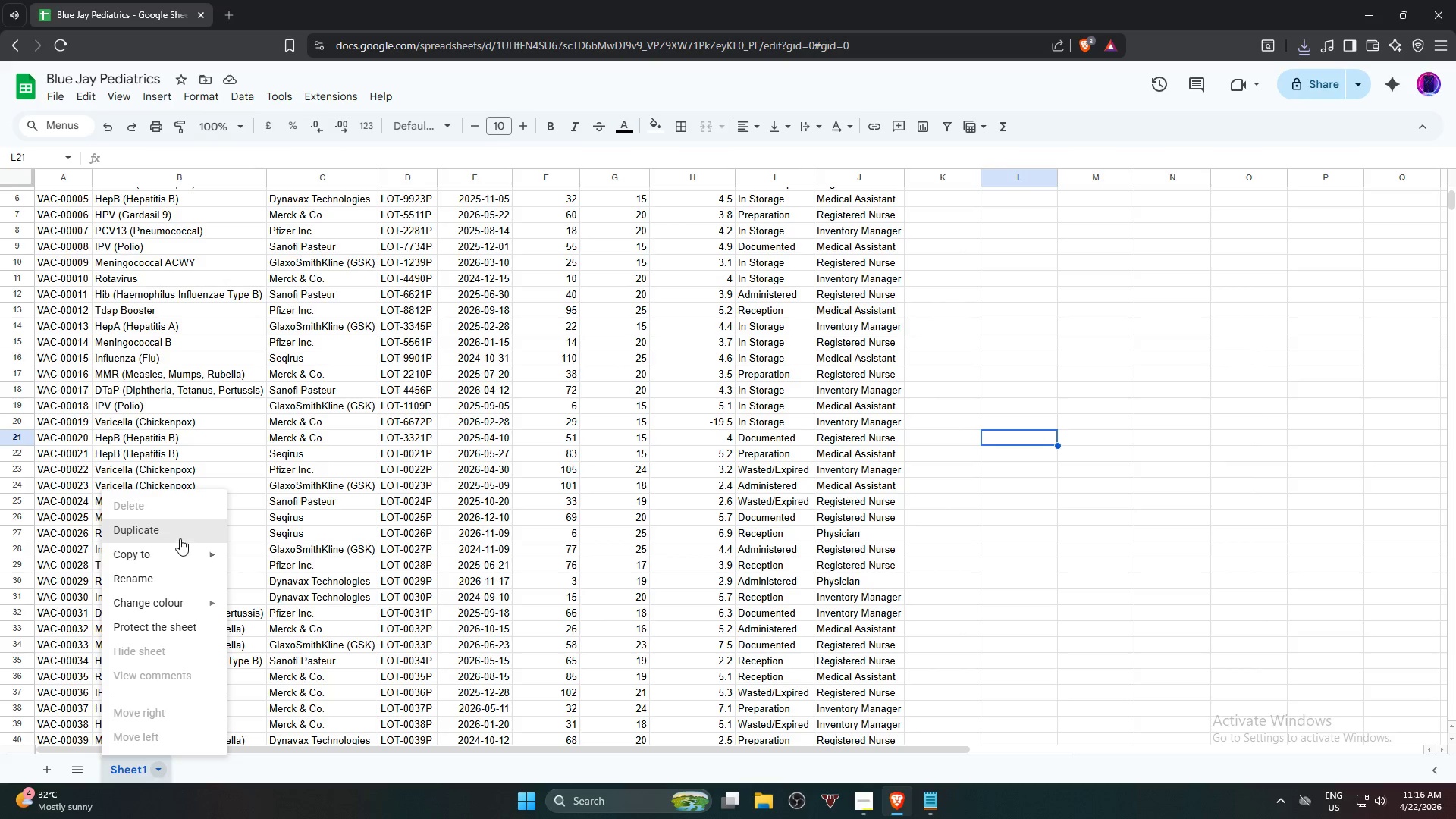 
left_click([165, 575])
 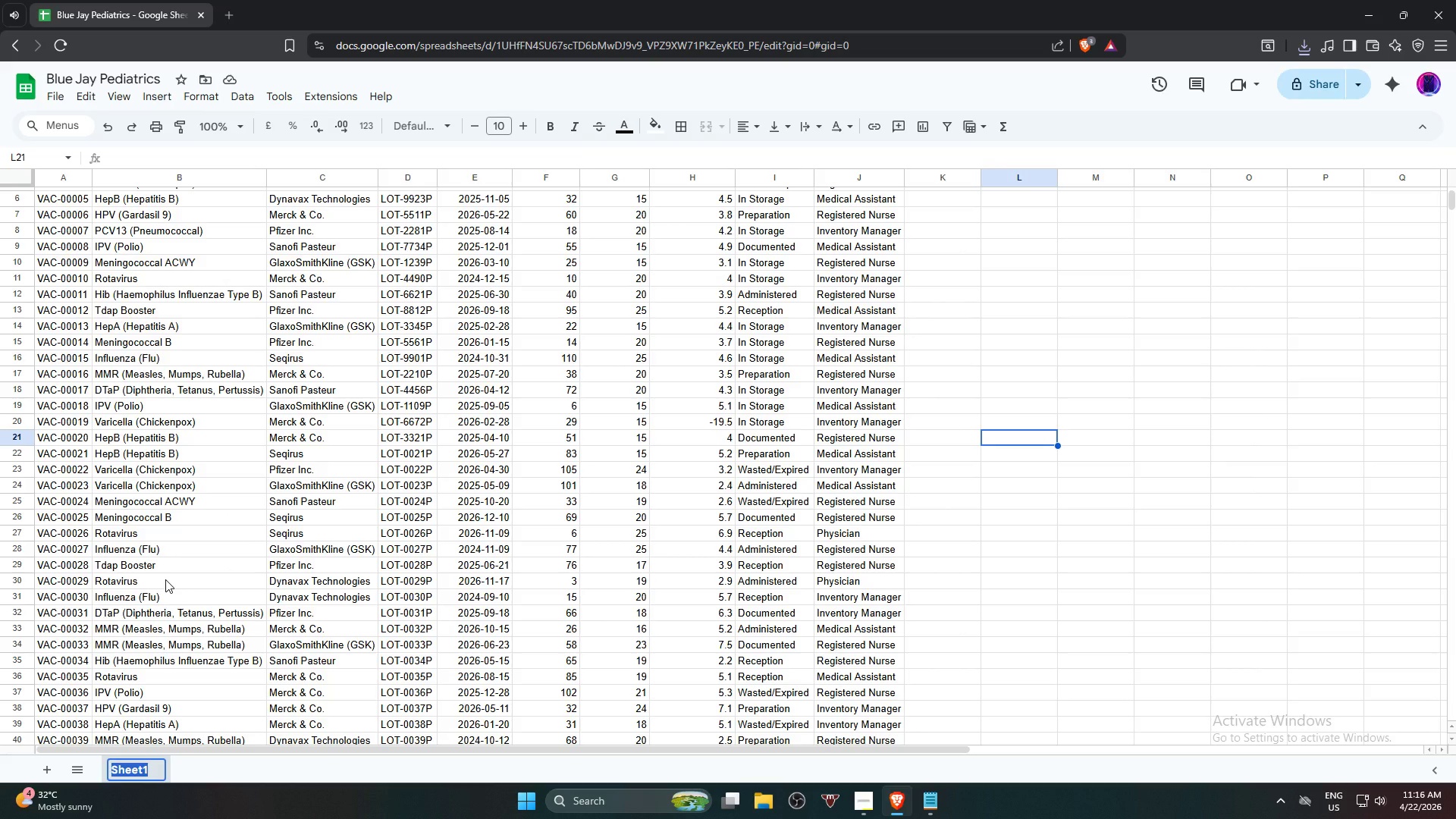 
type(RA)
key(Backspace)
type(aw_Data)
 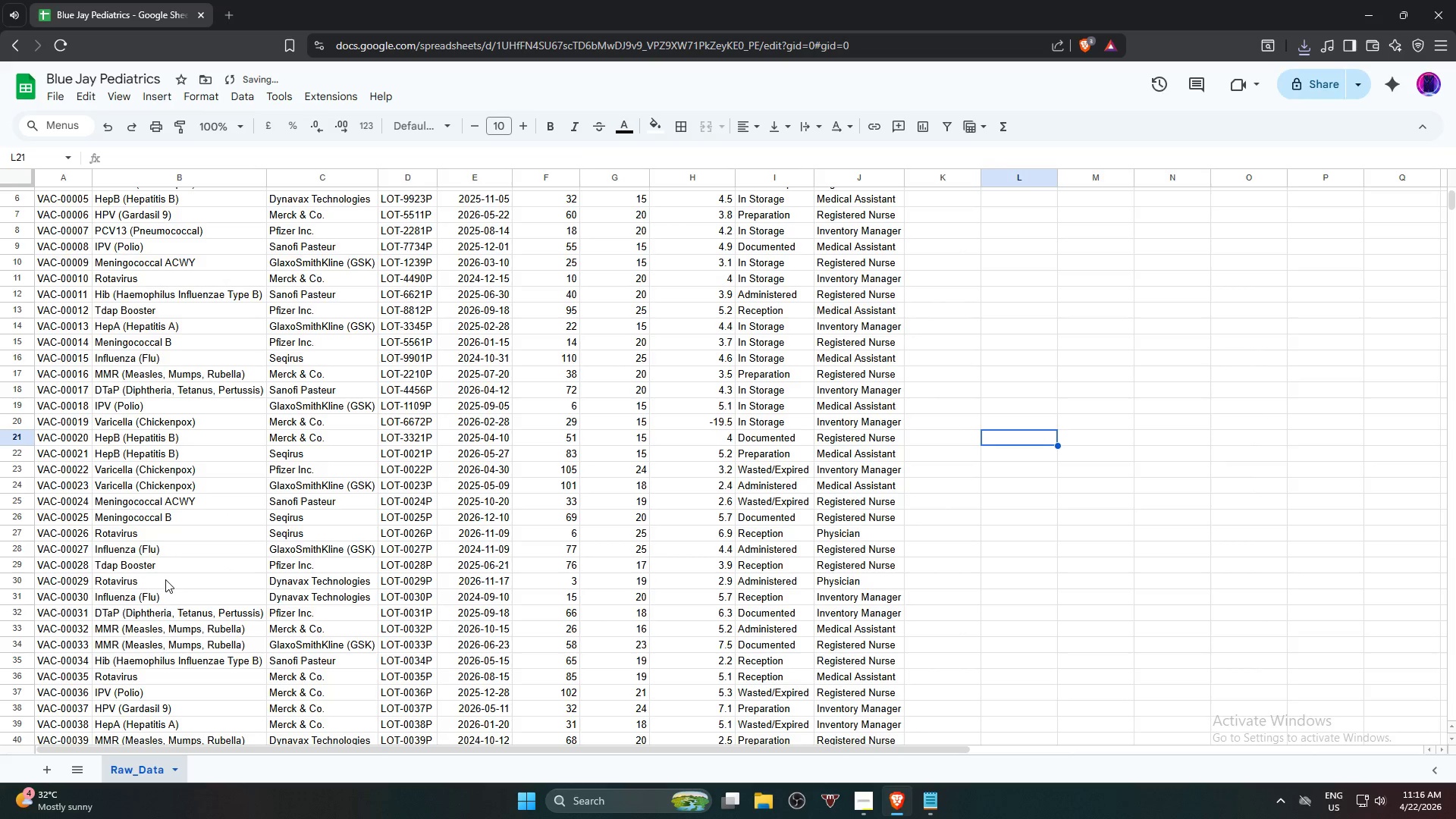 
 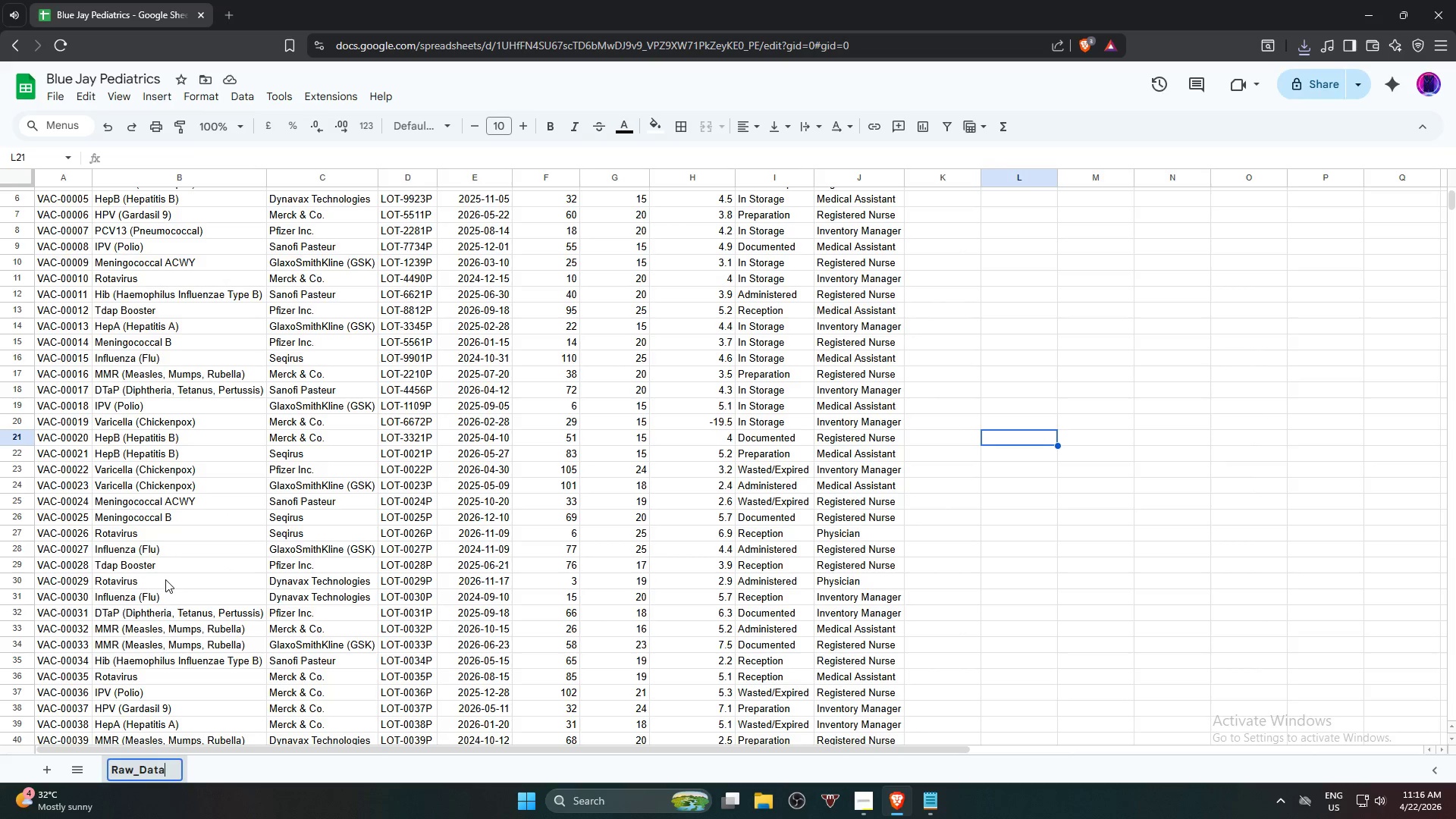 
key(Enter)
 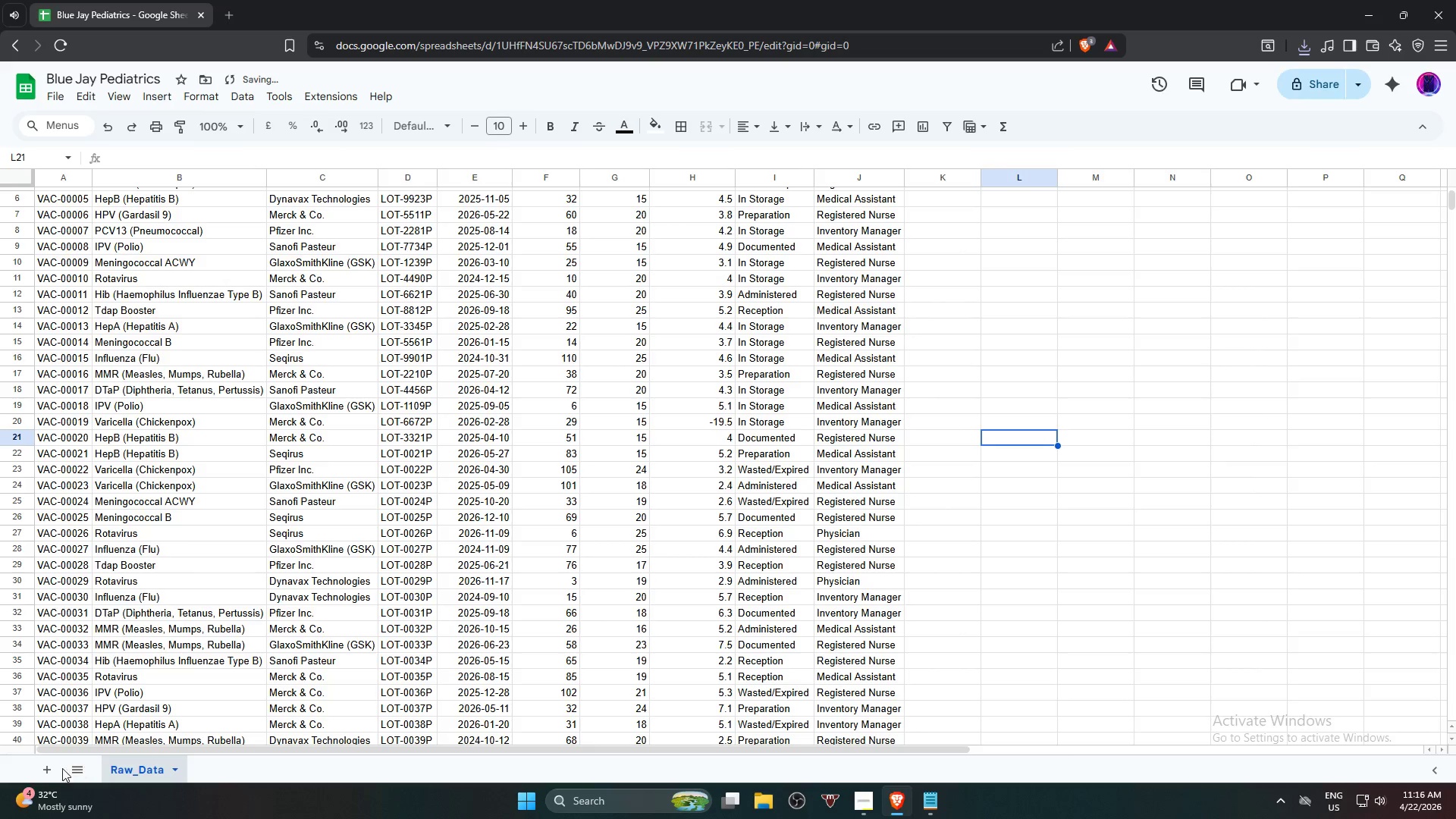 
left_click([52, 773])
 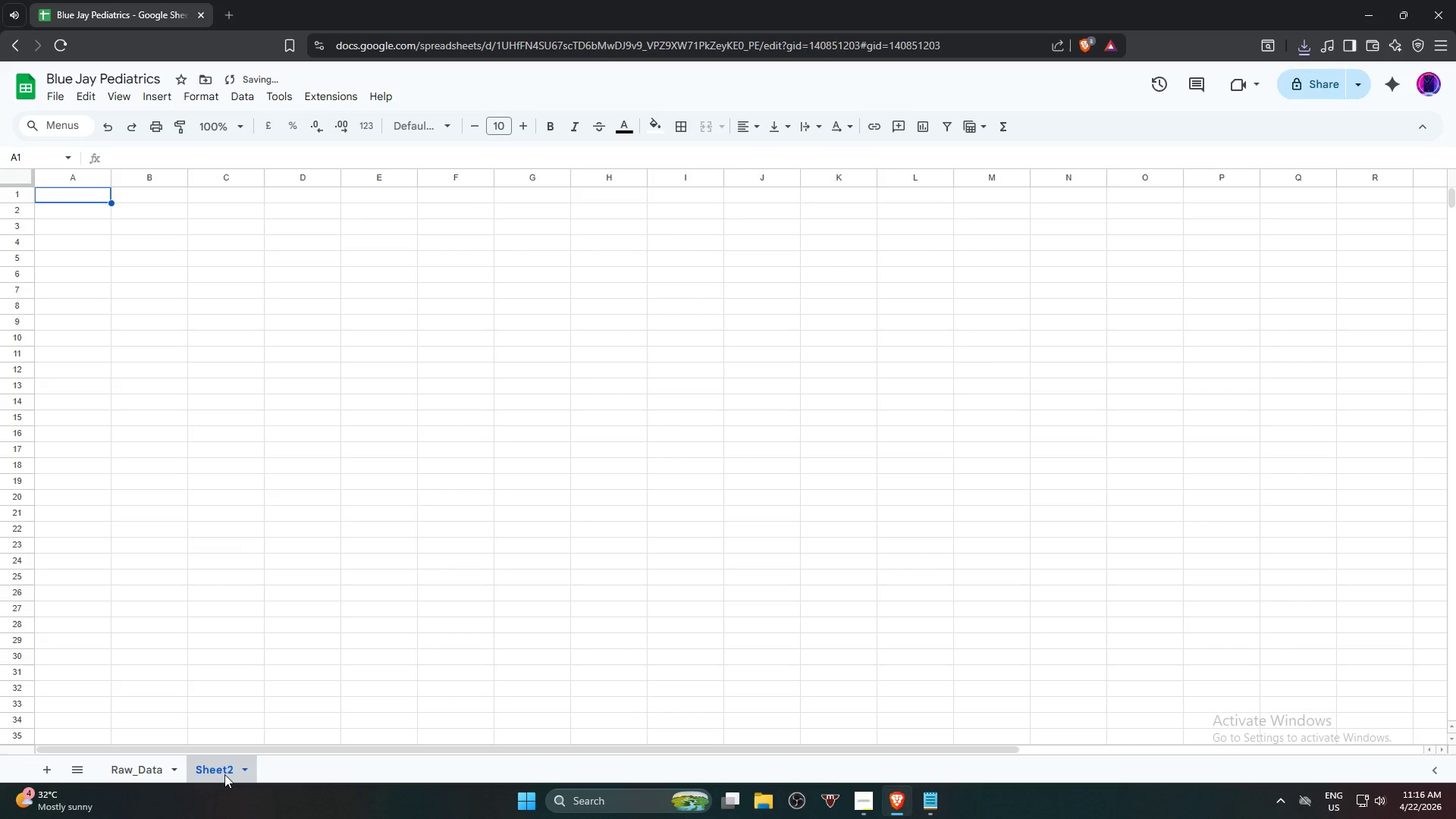 
double_click([217, 774])
 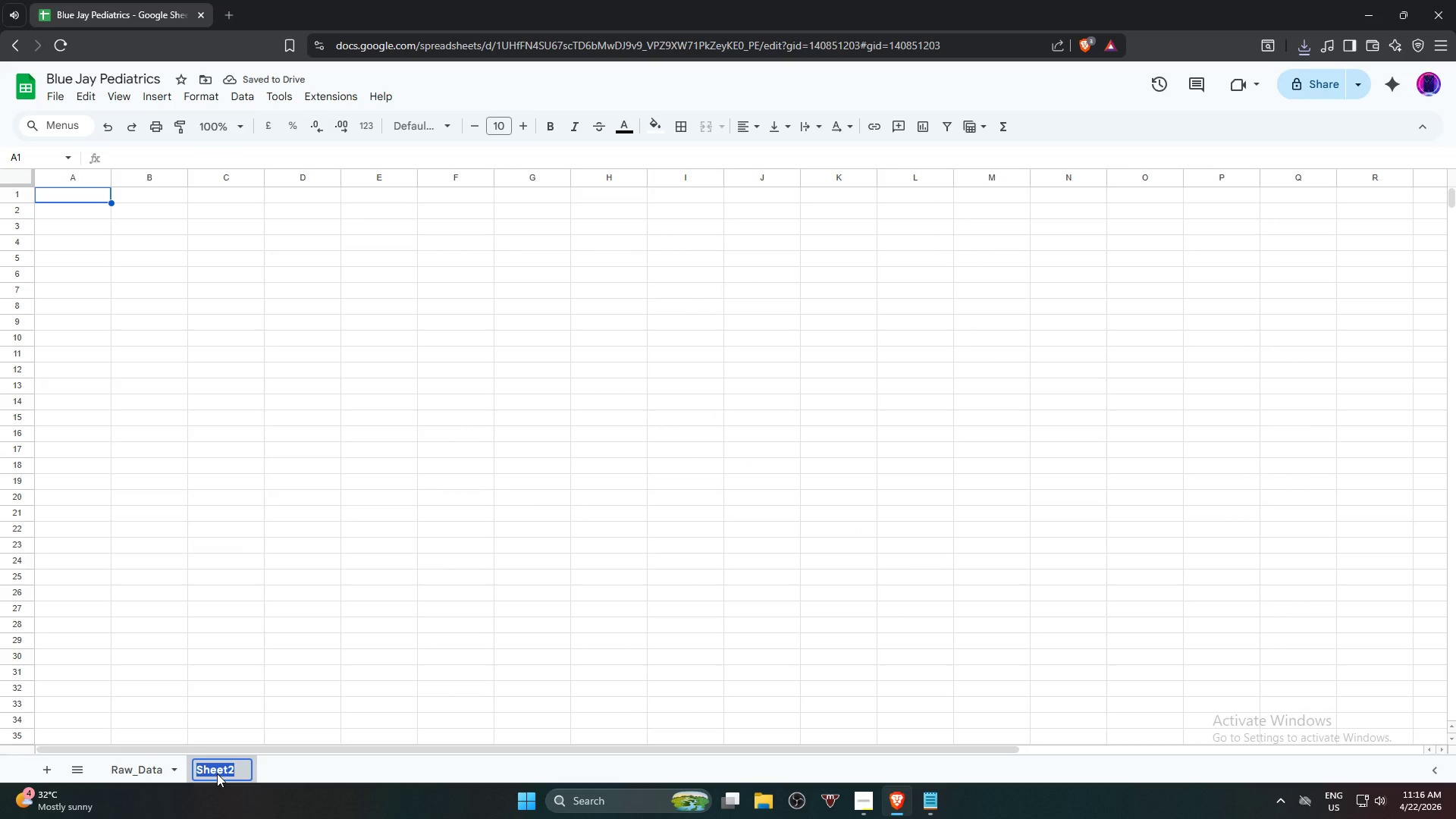 
type(Helper_Logic)
 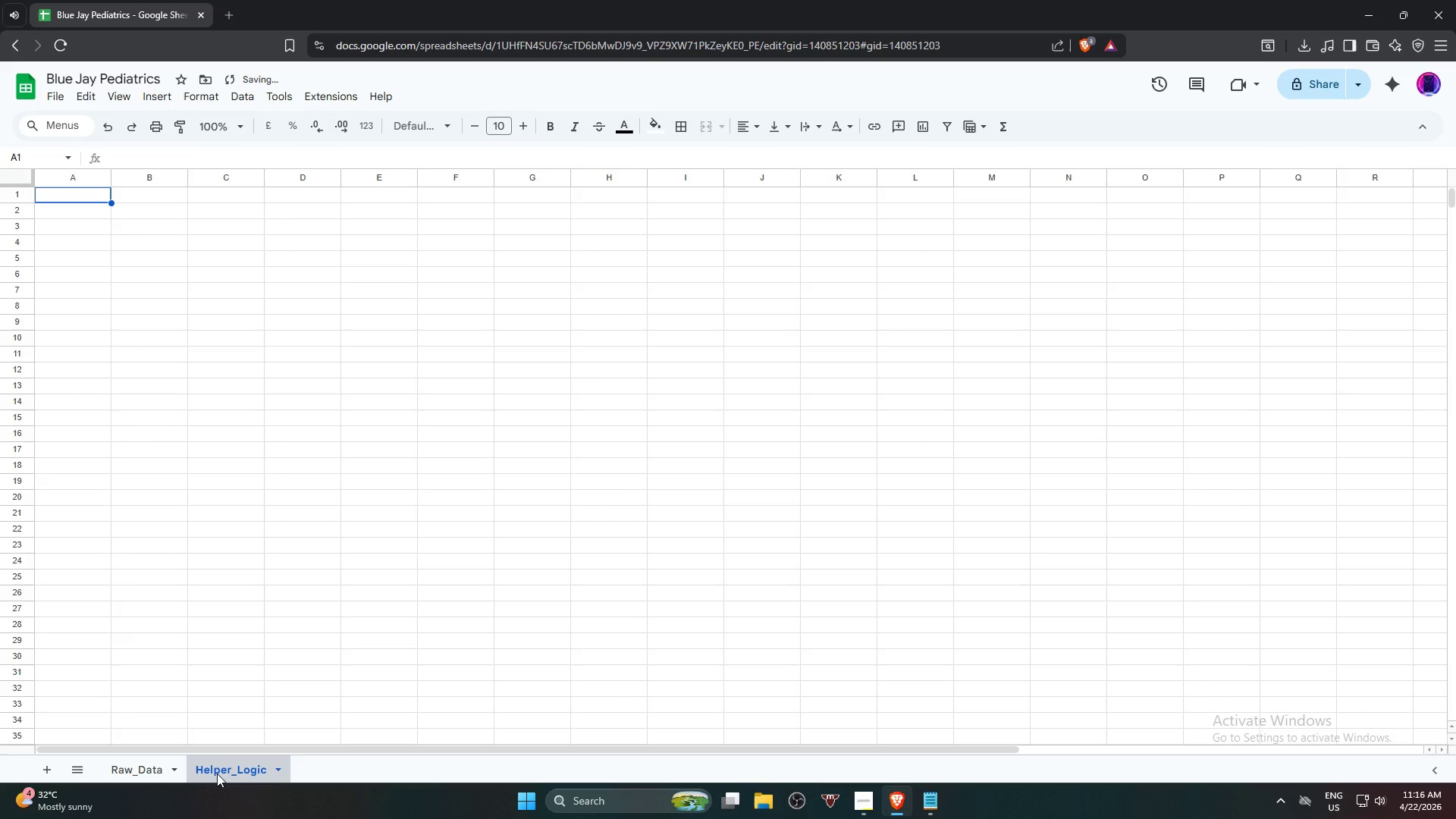 
 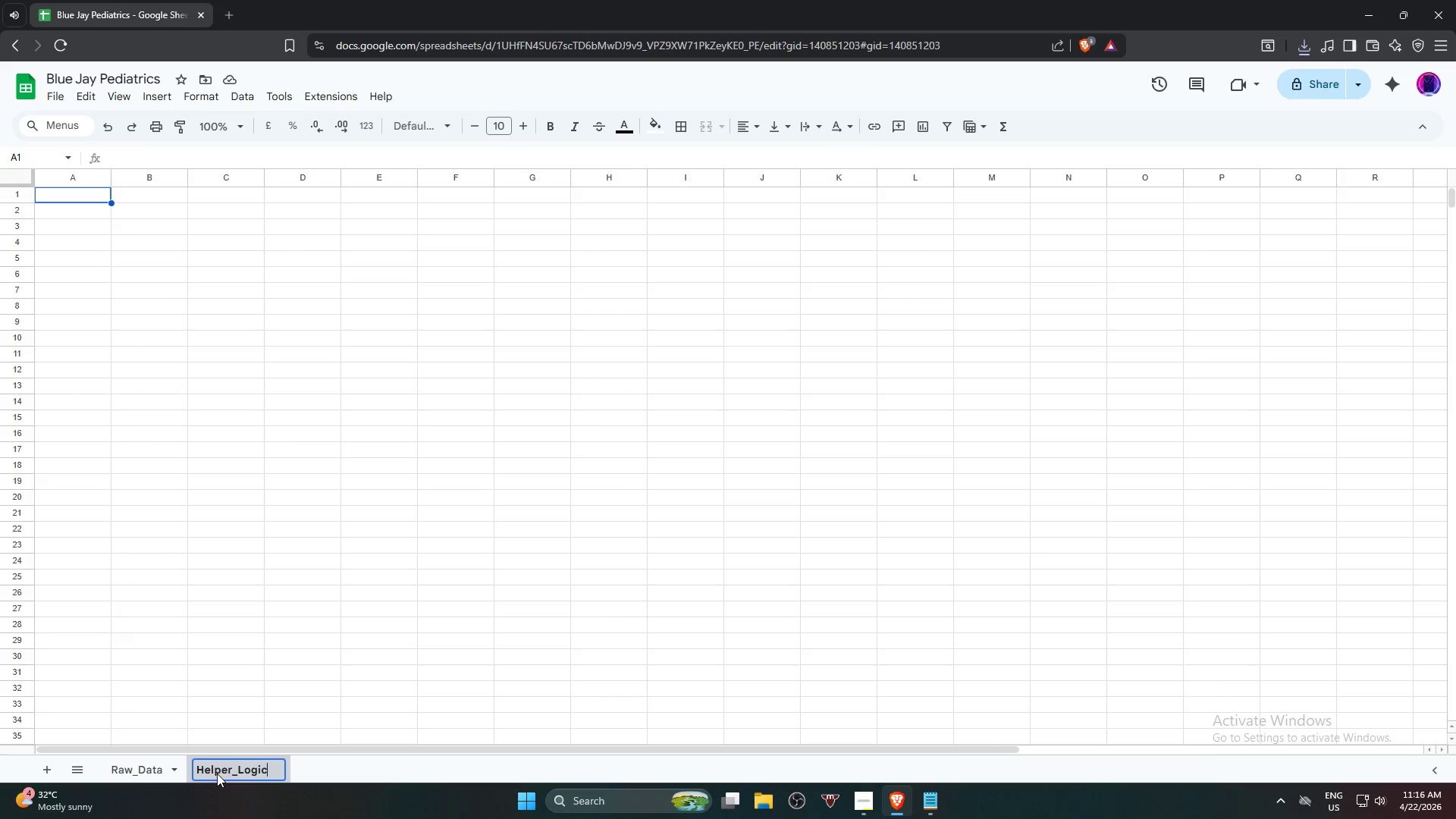 
key(Enter)
 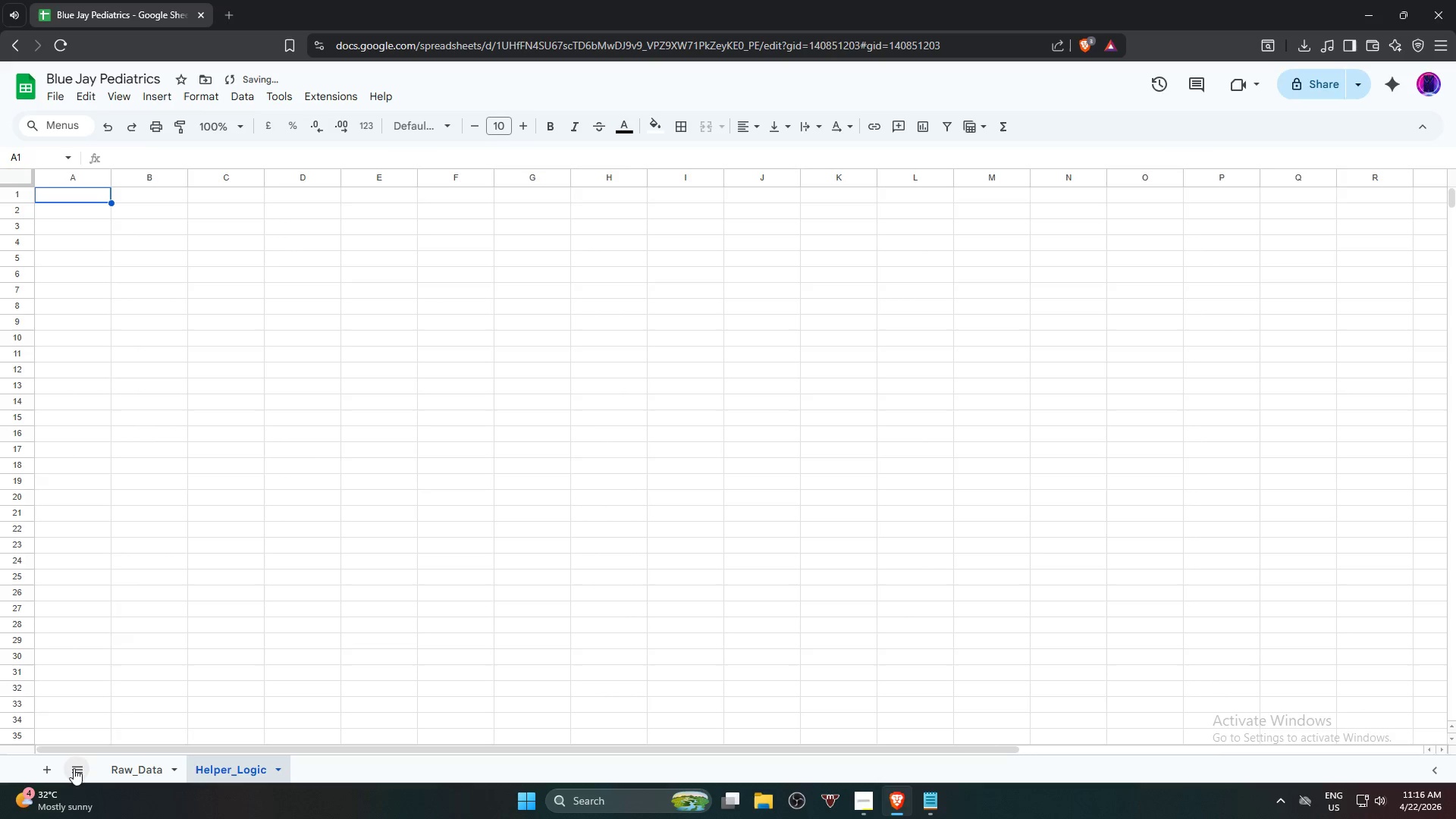 
left_click([36, 769])
 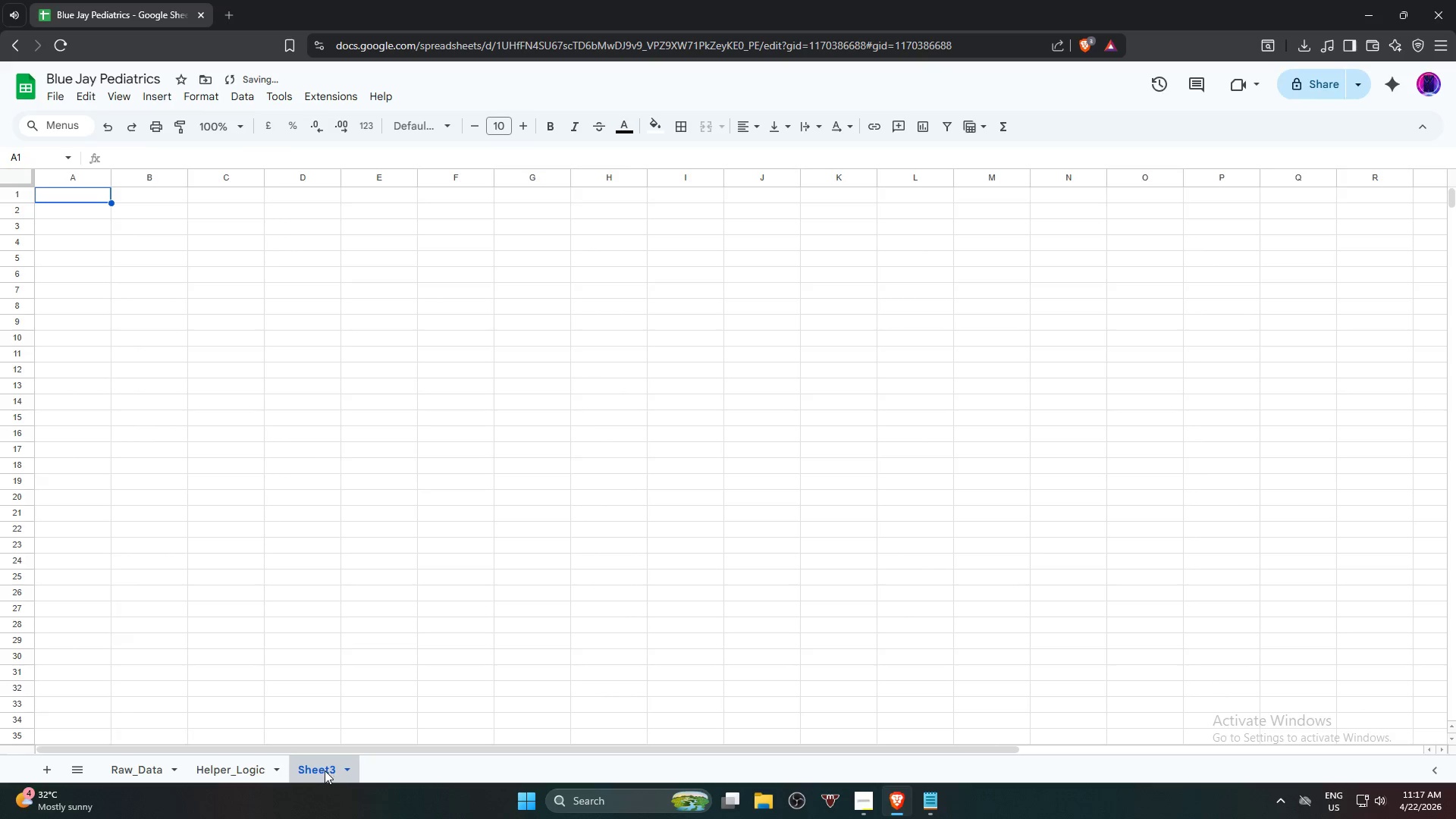 
double_click([322, 770])
 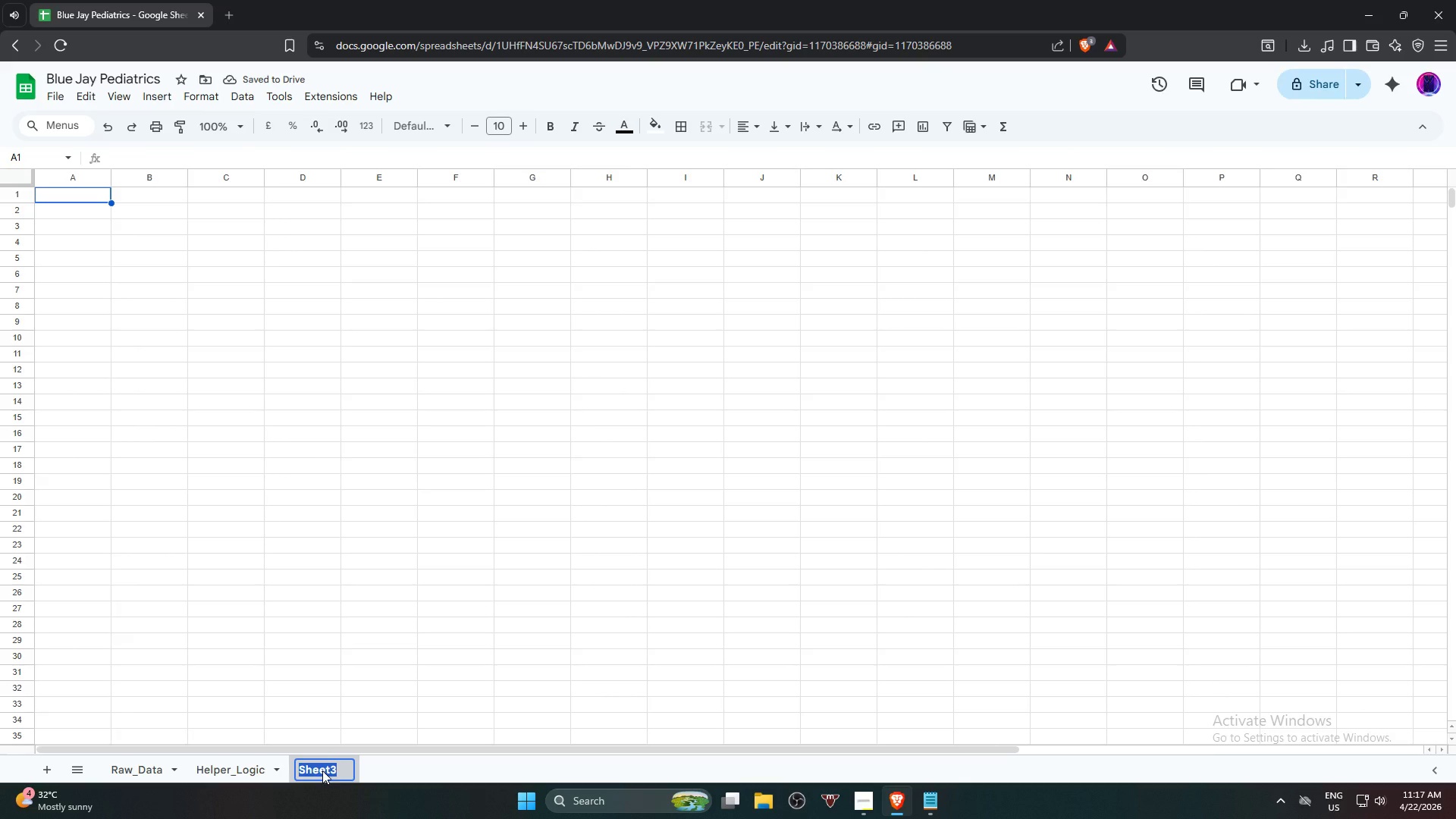 
type(Dashboard (KPIs))
 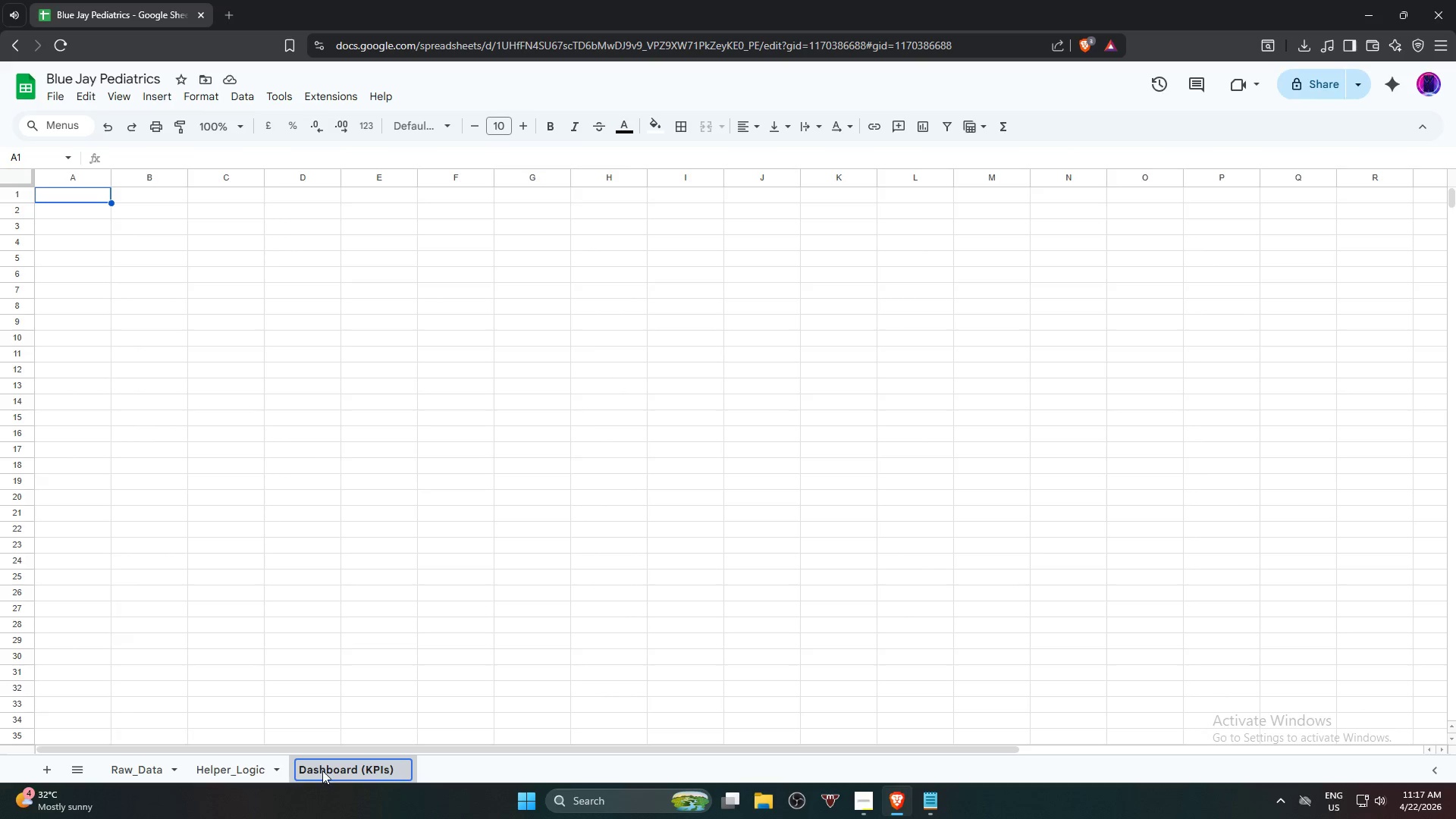 
key(Enter)
 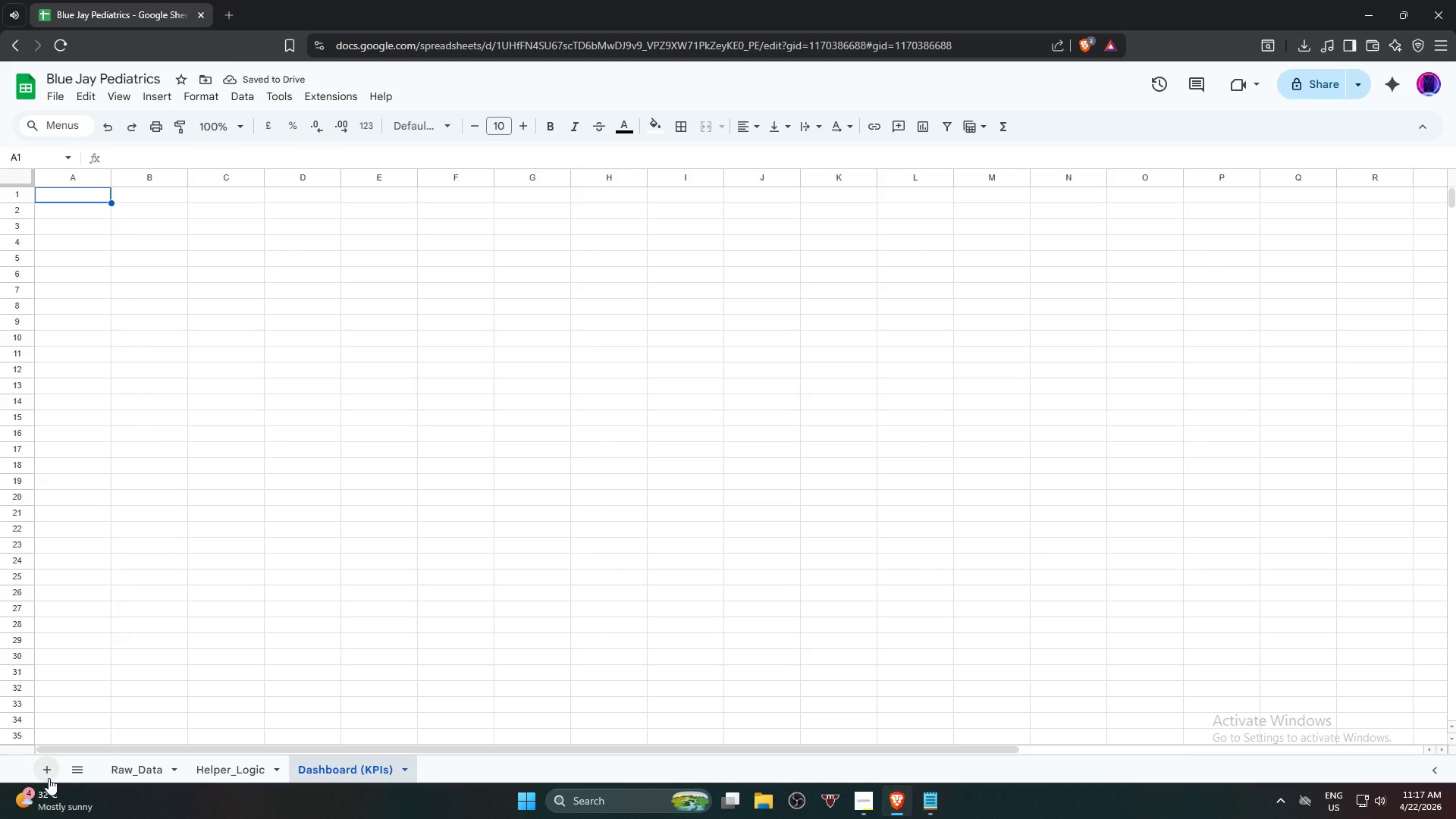 
left_click([49, 778])
 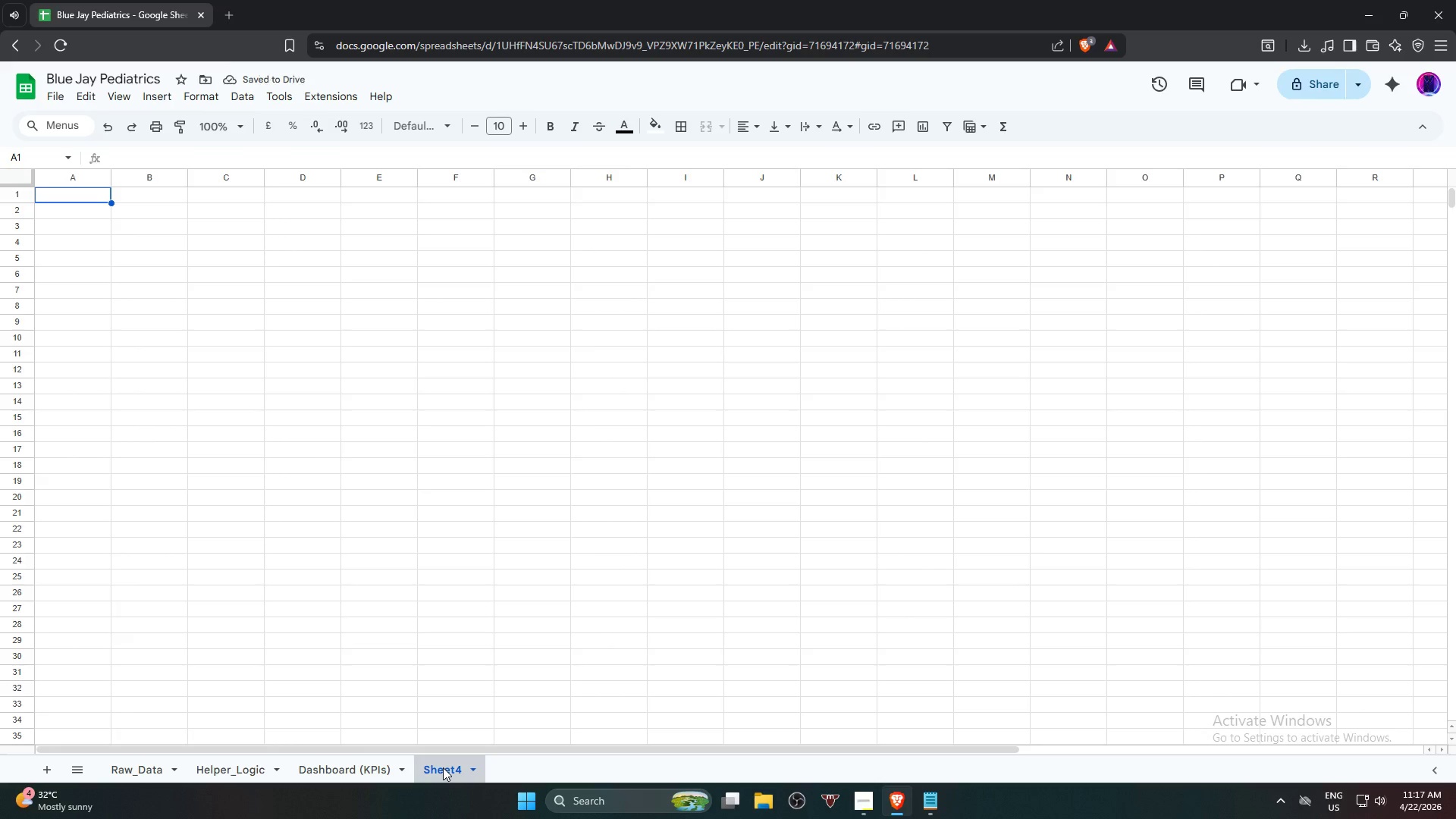 
double_click([443, 767])
 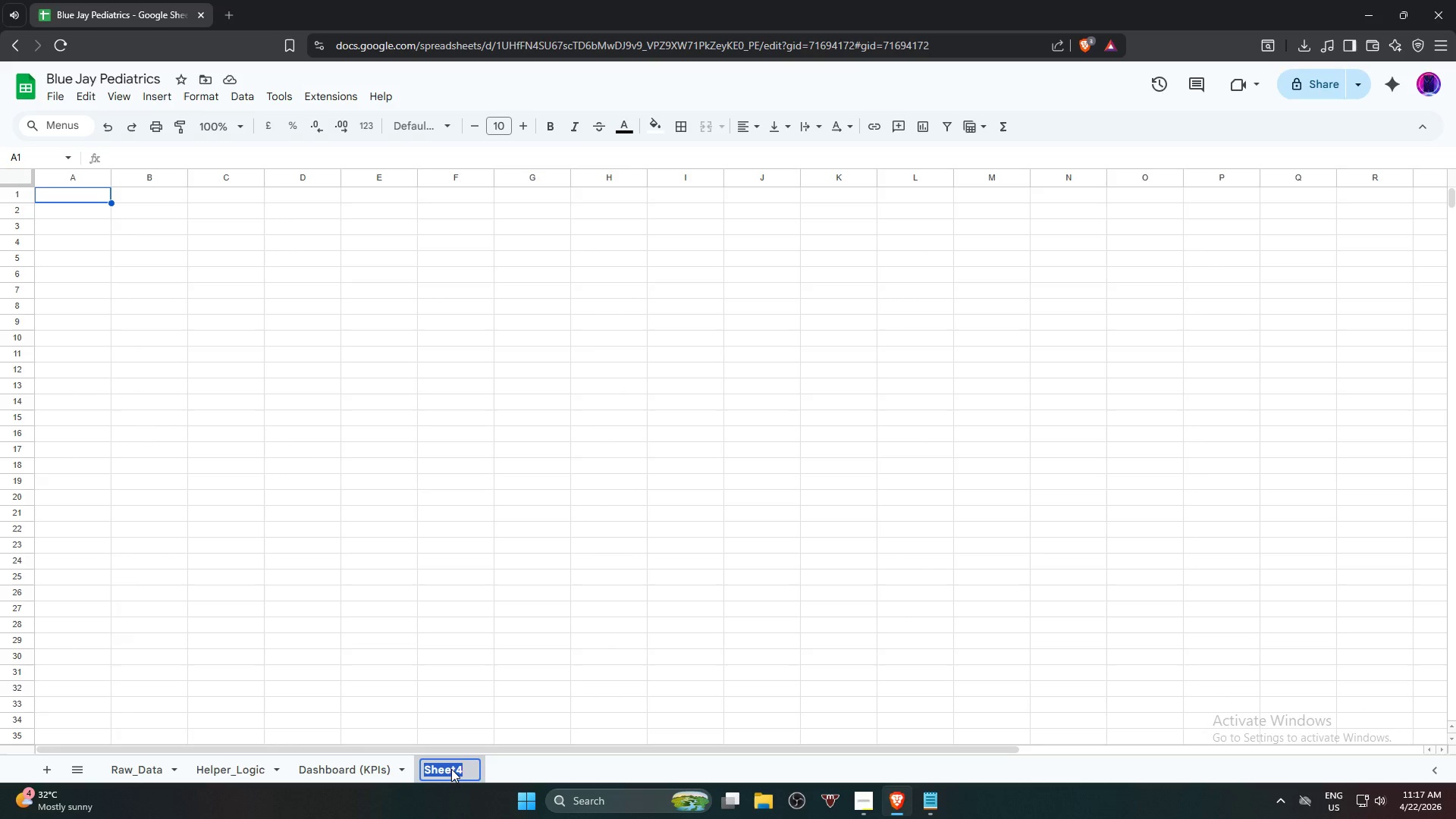 
type(SOP_Lookup)
 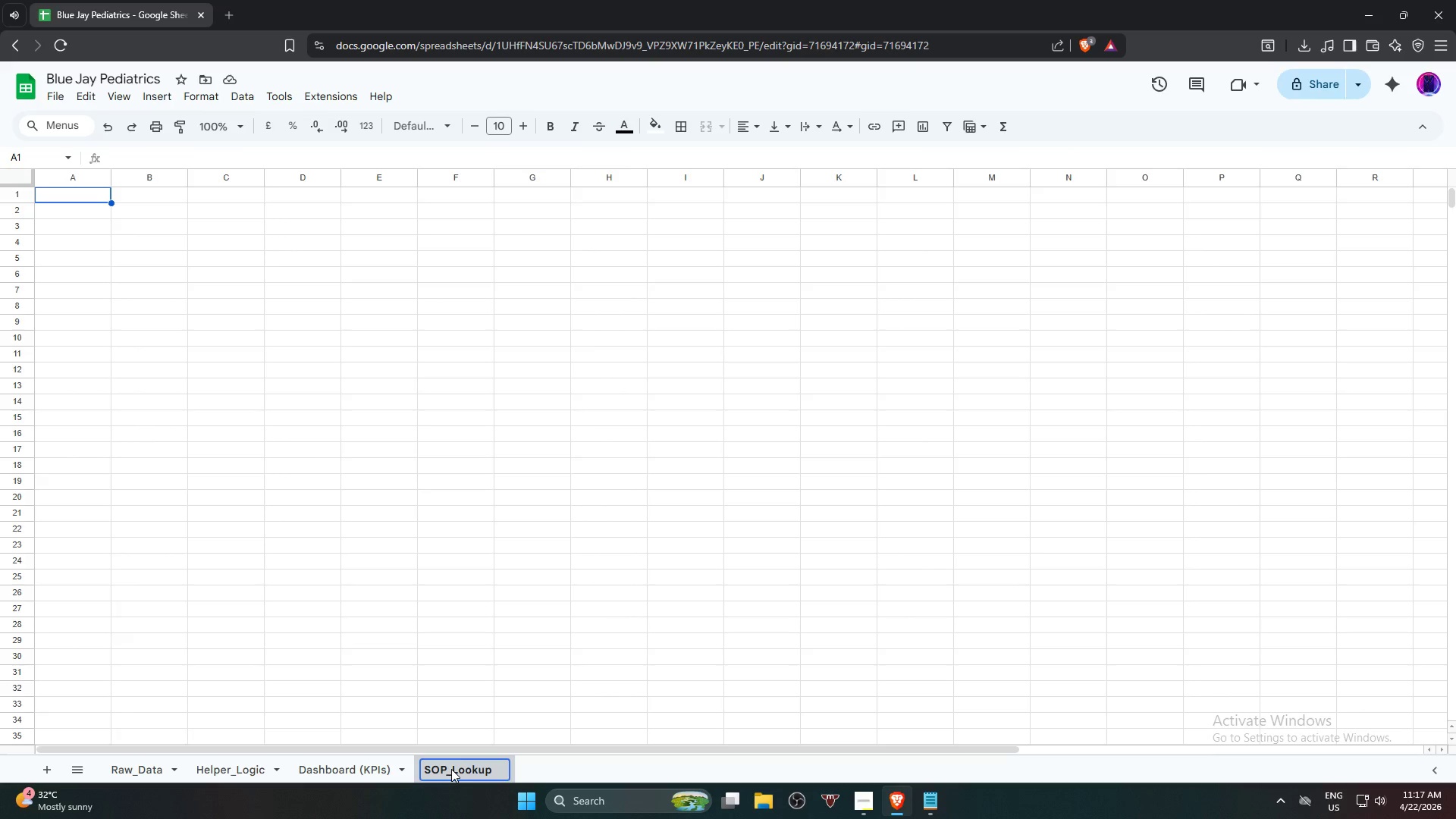 
key(Enter)
 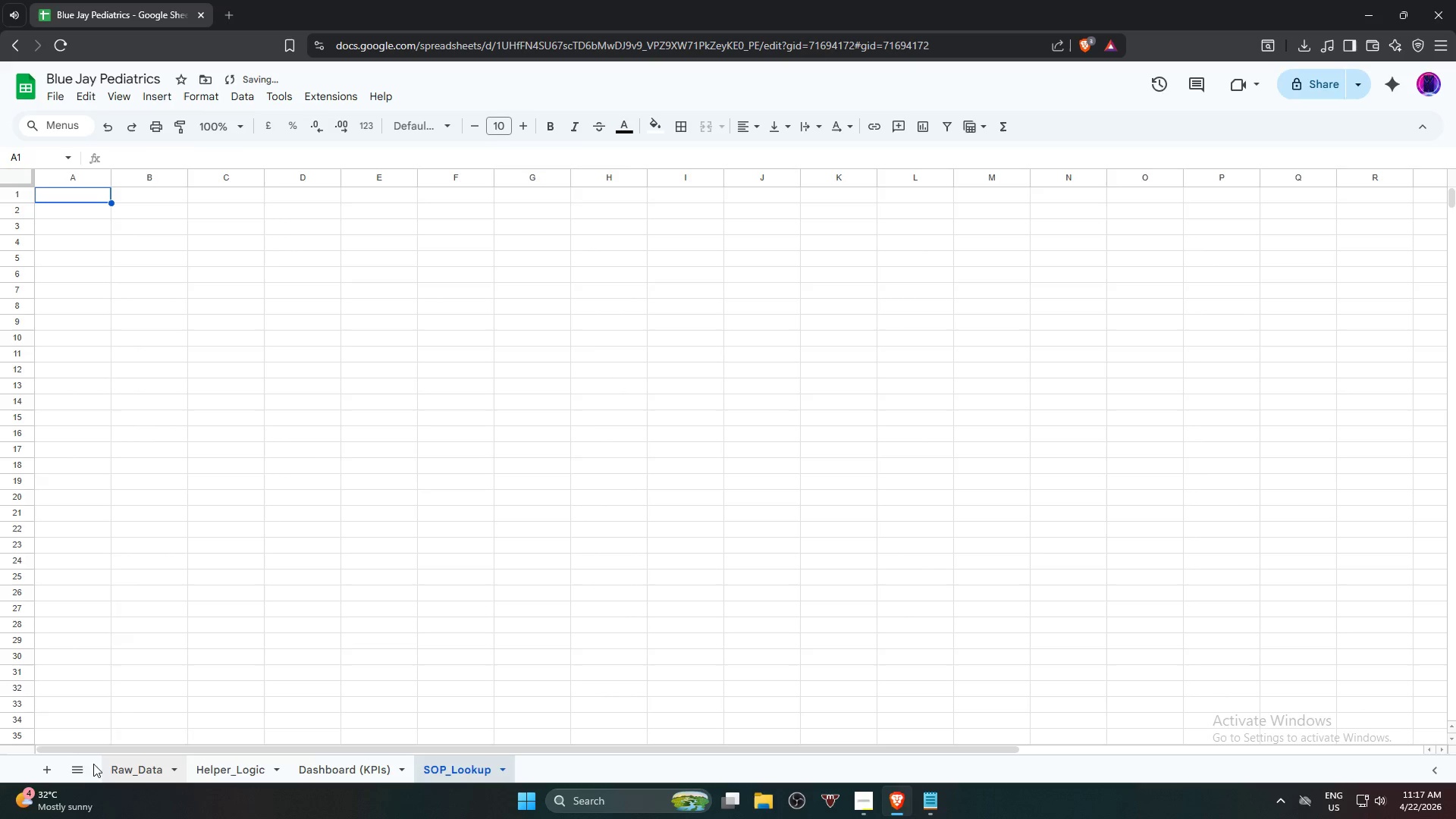 
left_click([46, 769])
 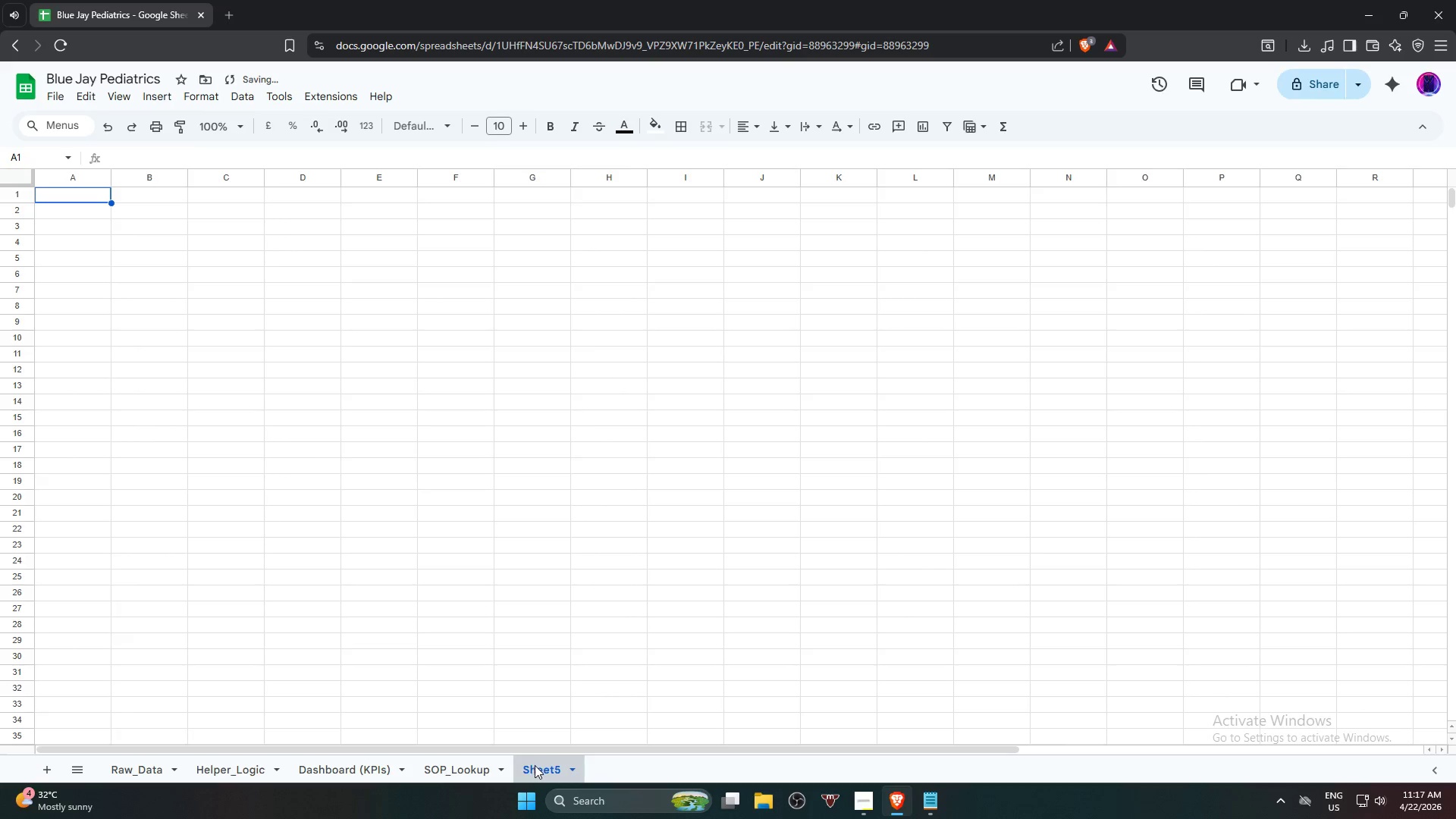 
double_click([537, 767])
 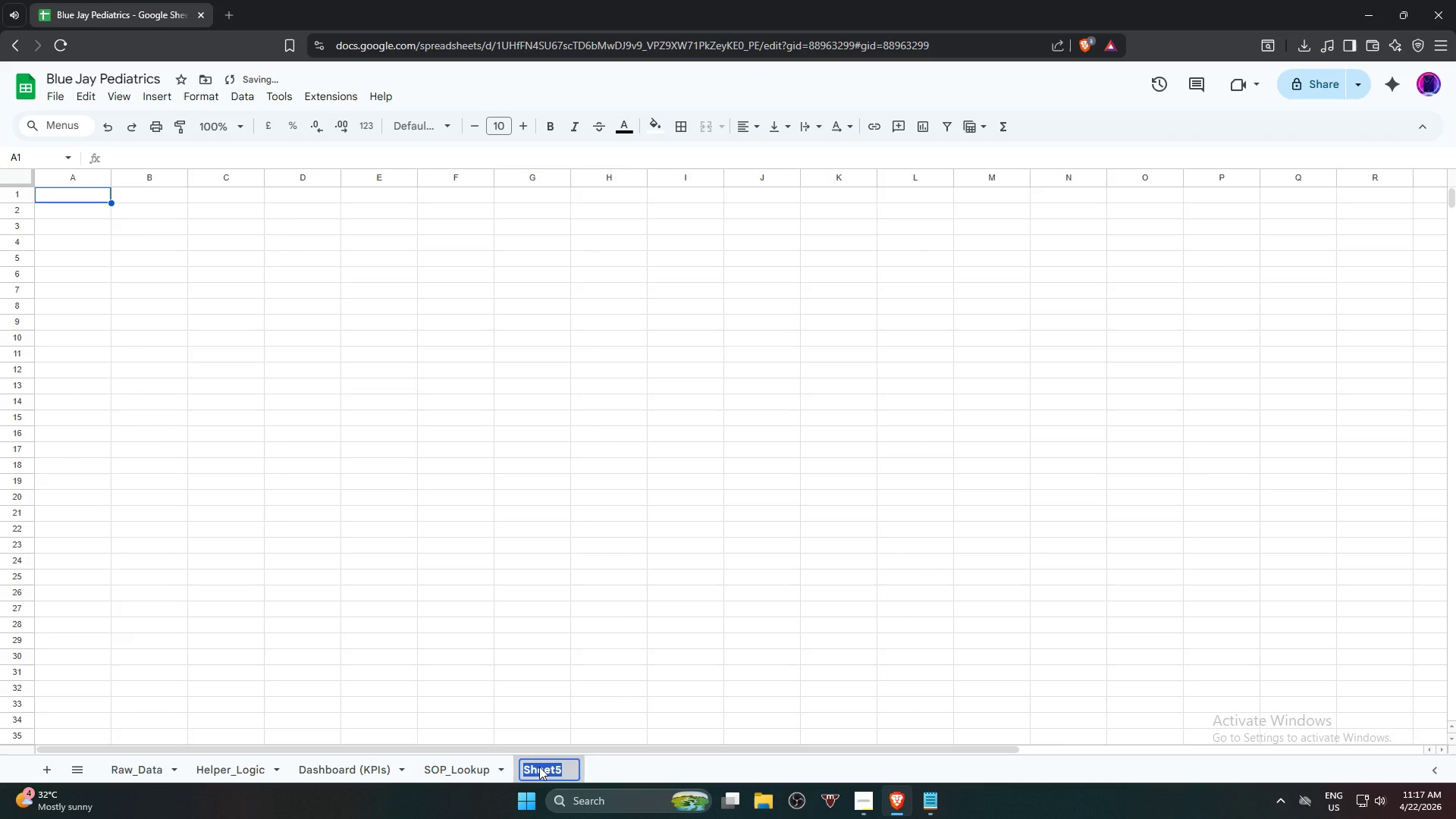 
type(Checklist)
 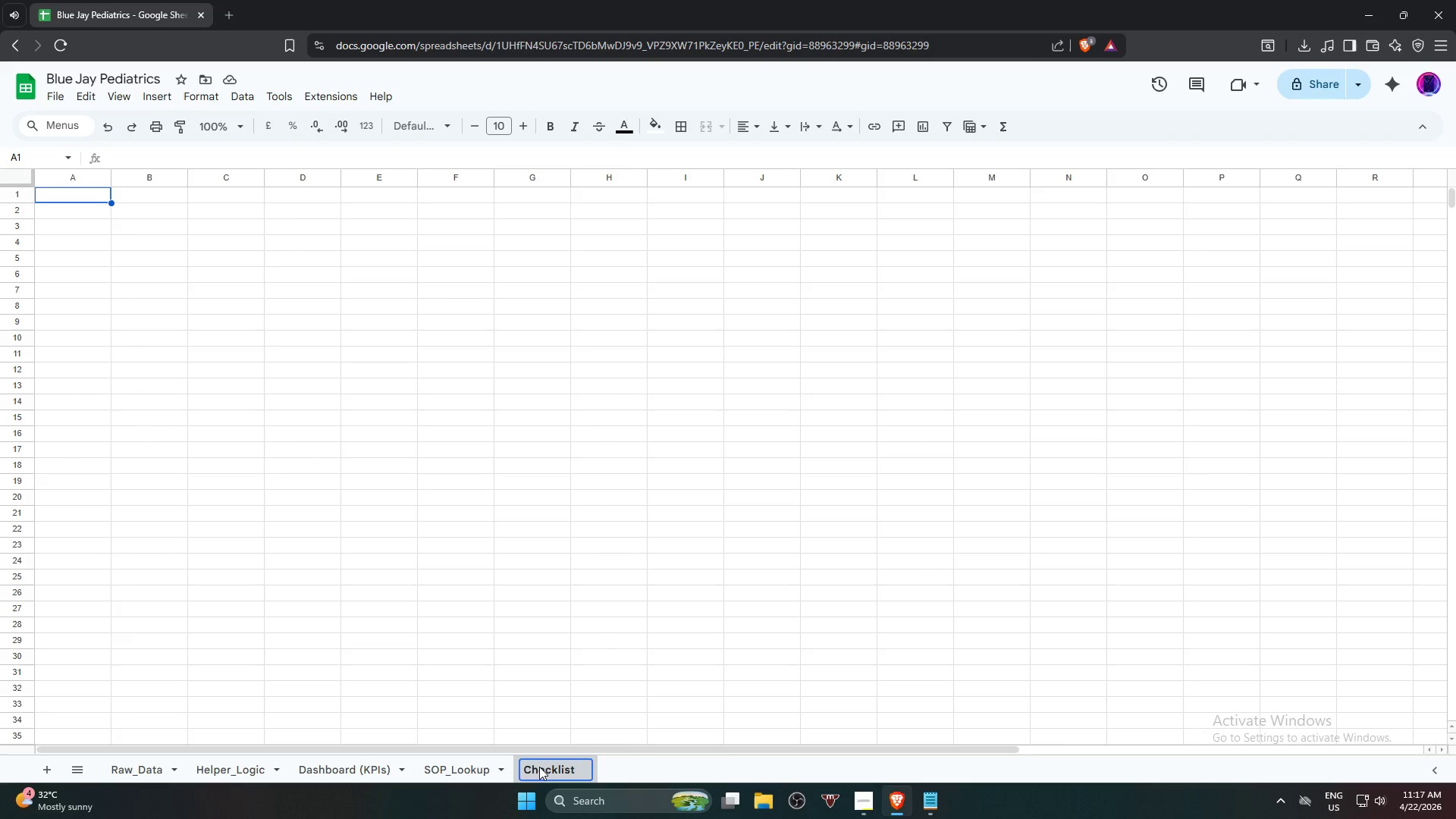 
key(Enter)
 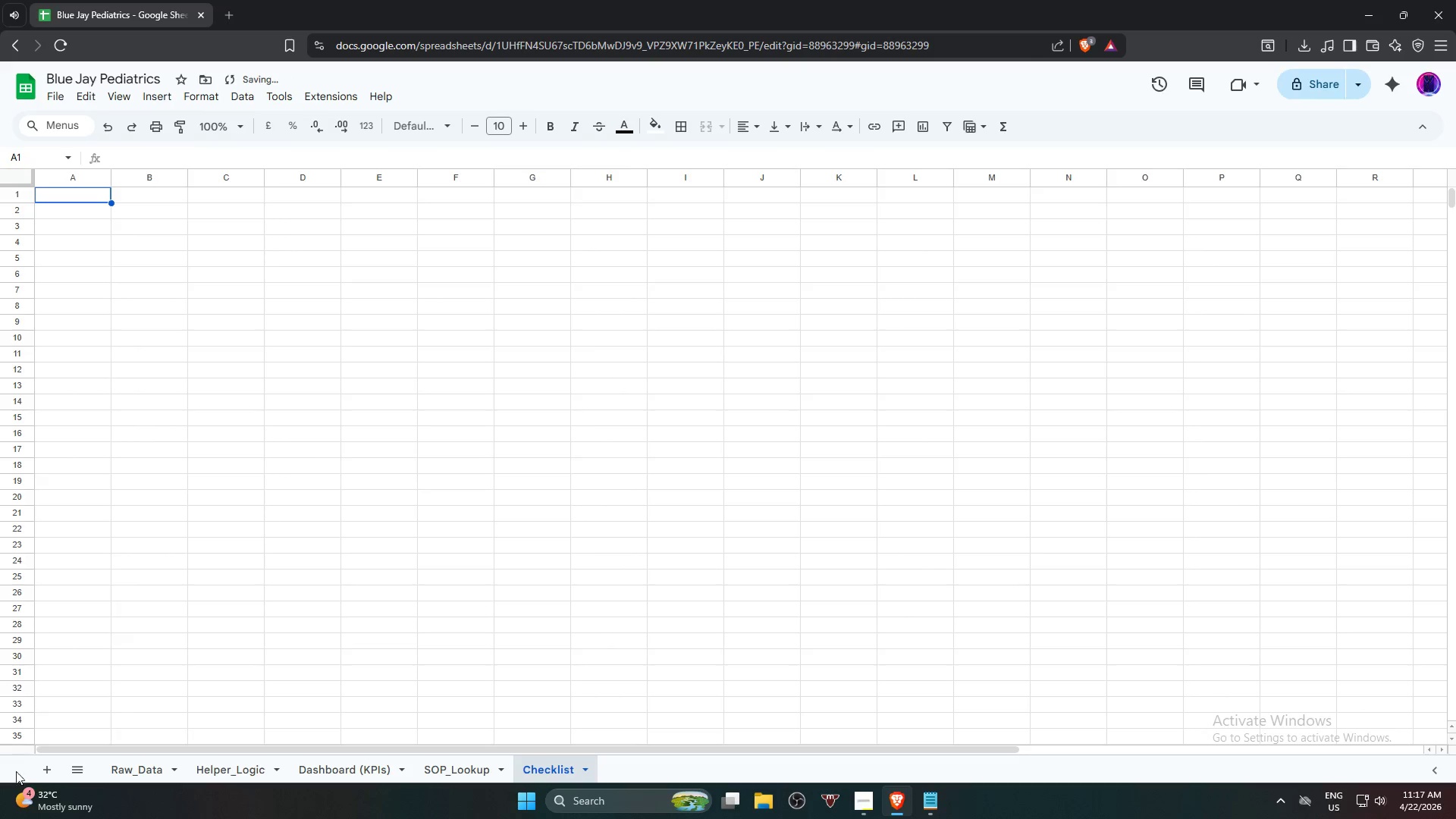 
left_click([48, 769])
 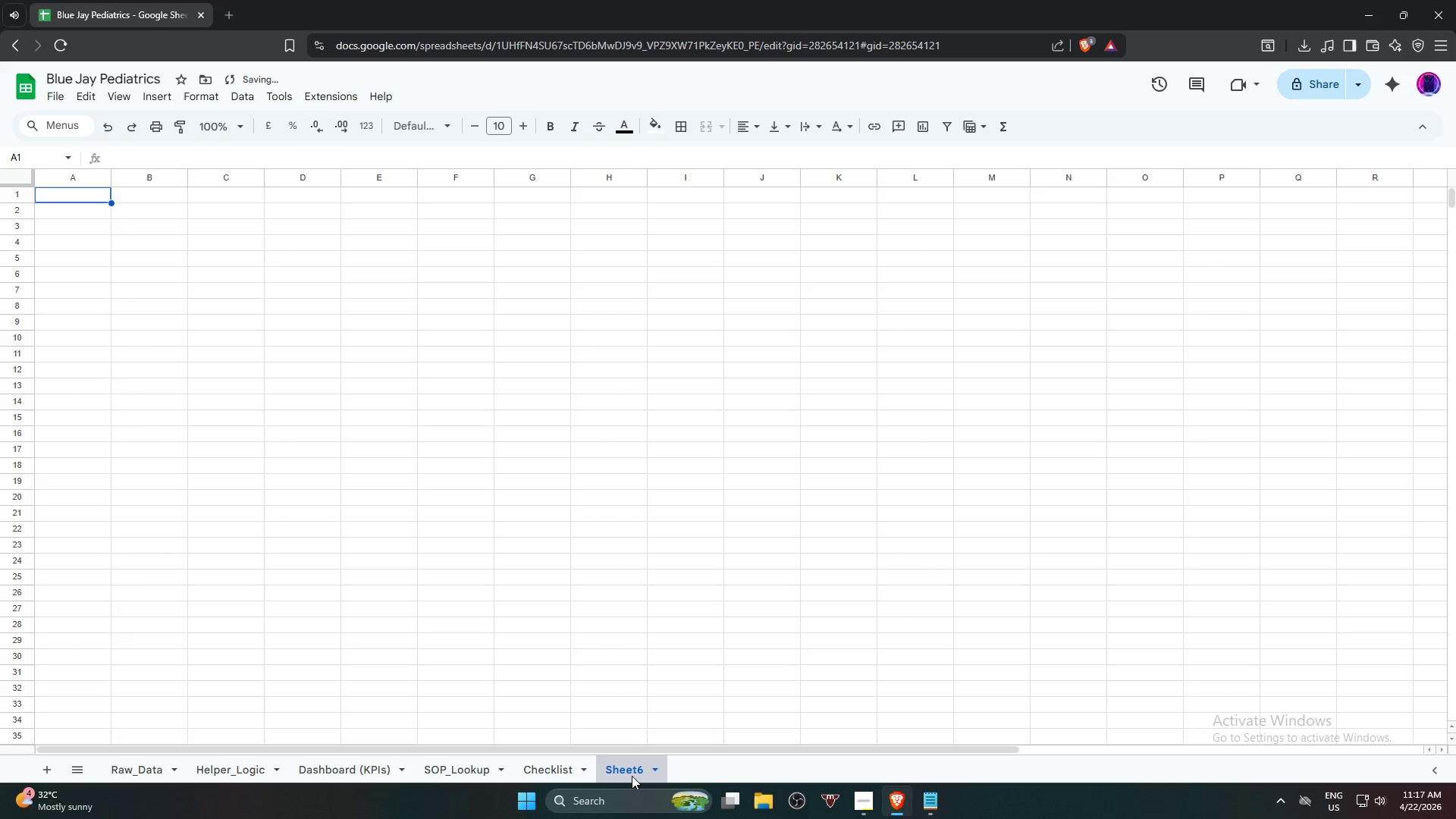 
left_click([629, 774])
 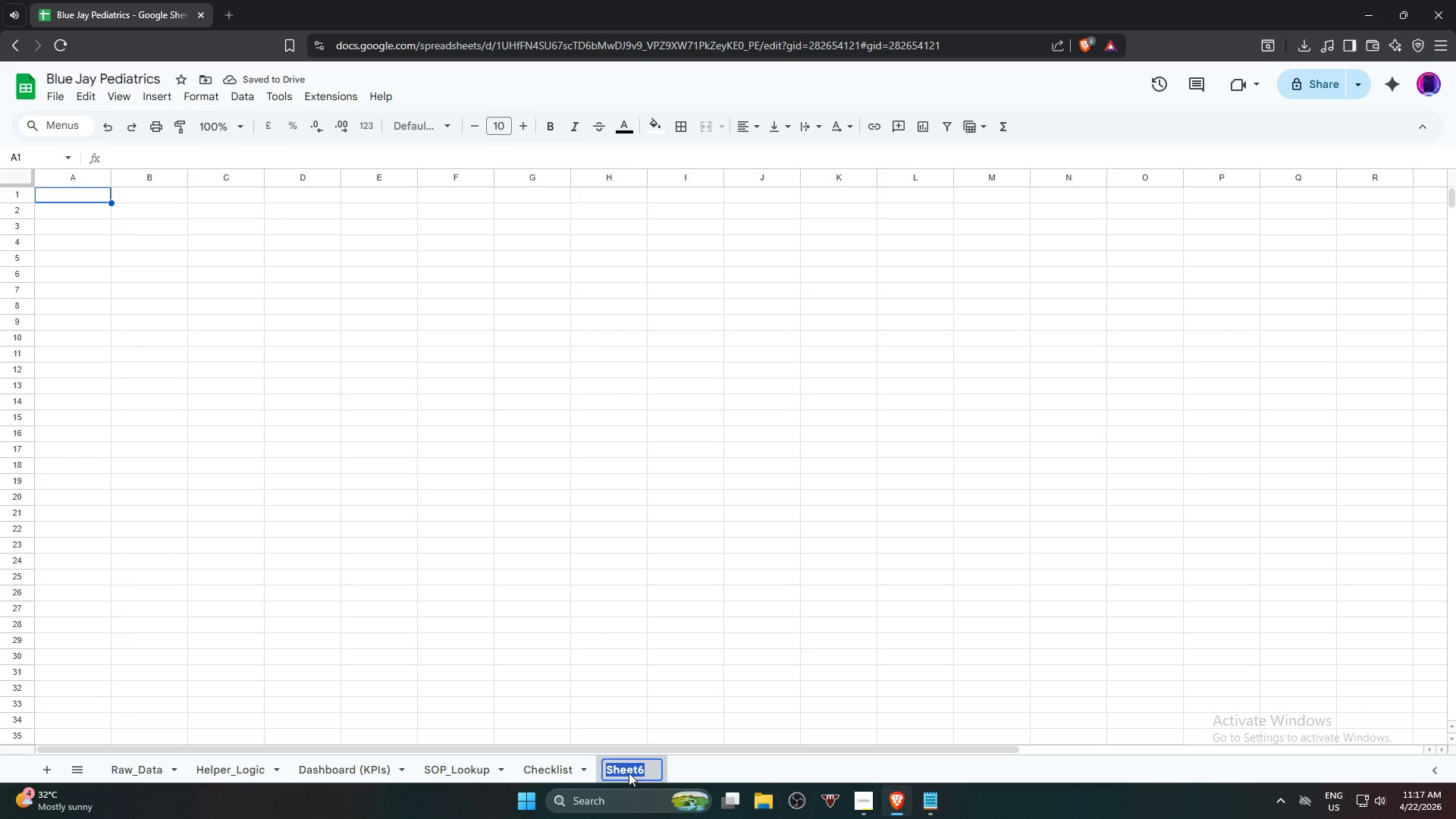 
type(Worl)
key(Backspace)
type(kflow_Map)
 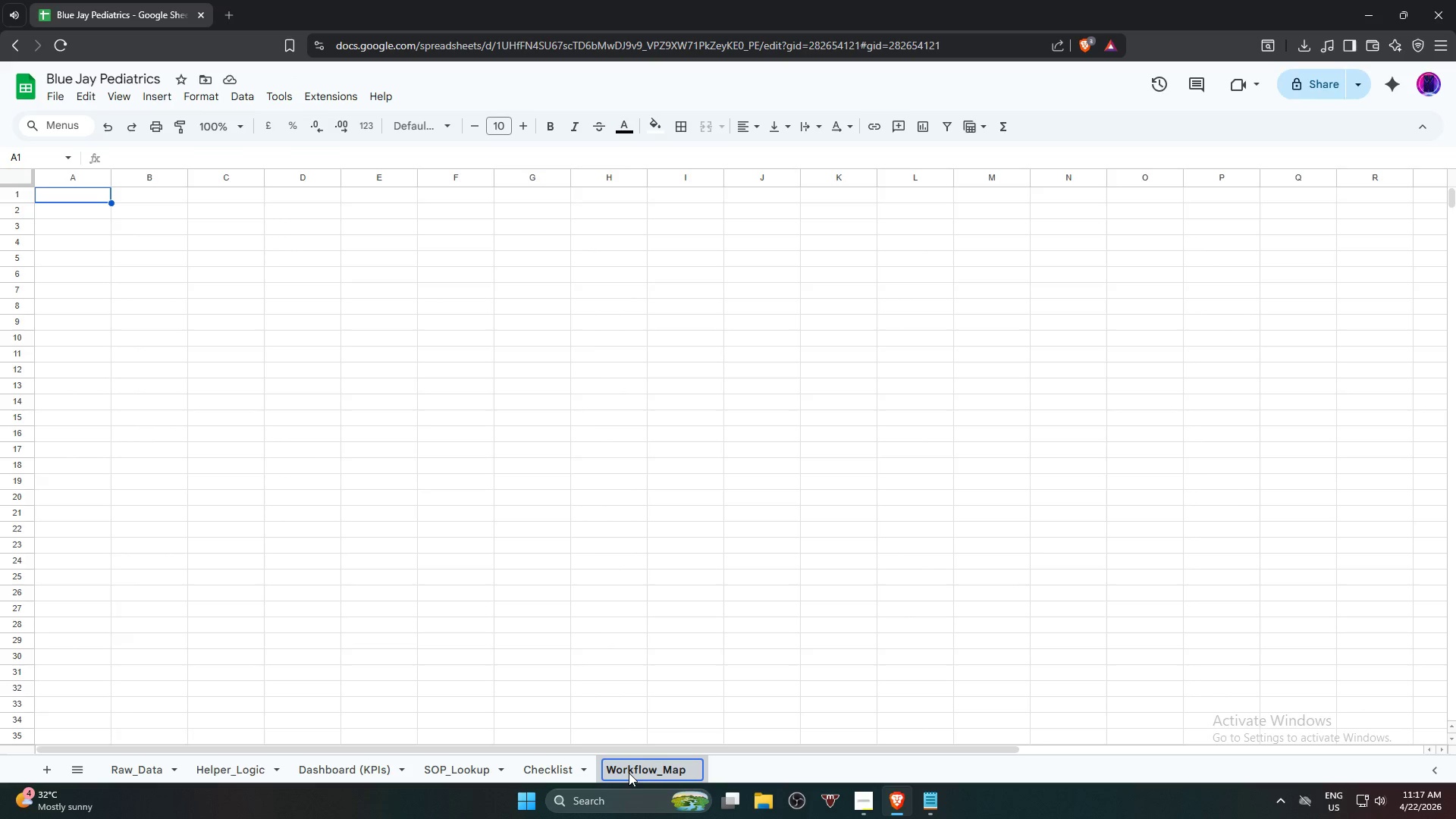 
key(Enter)
 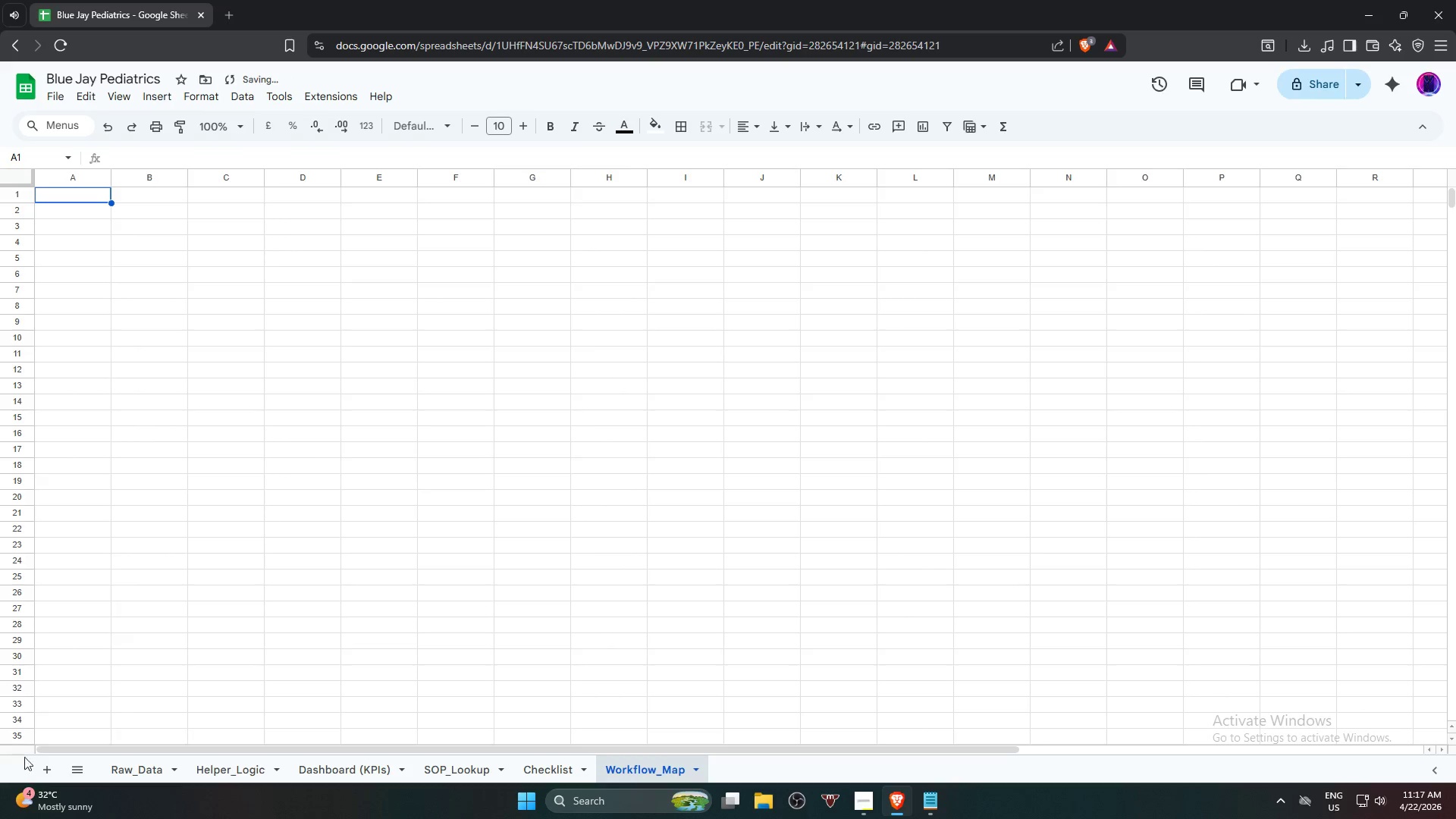 
left_click([45, 766])
 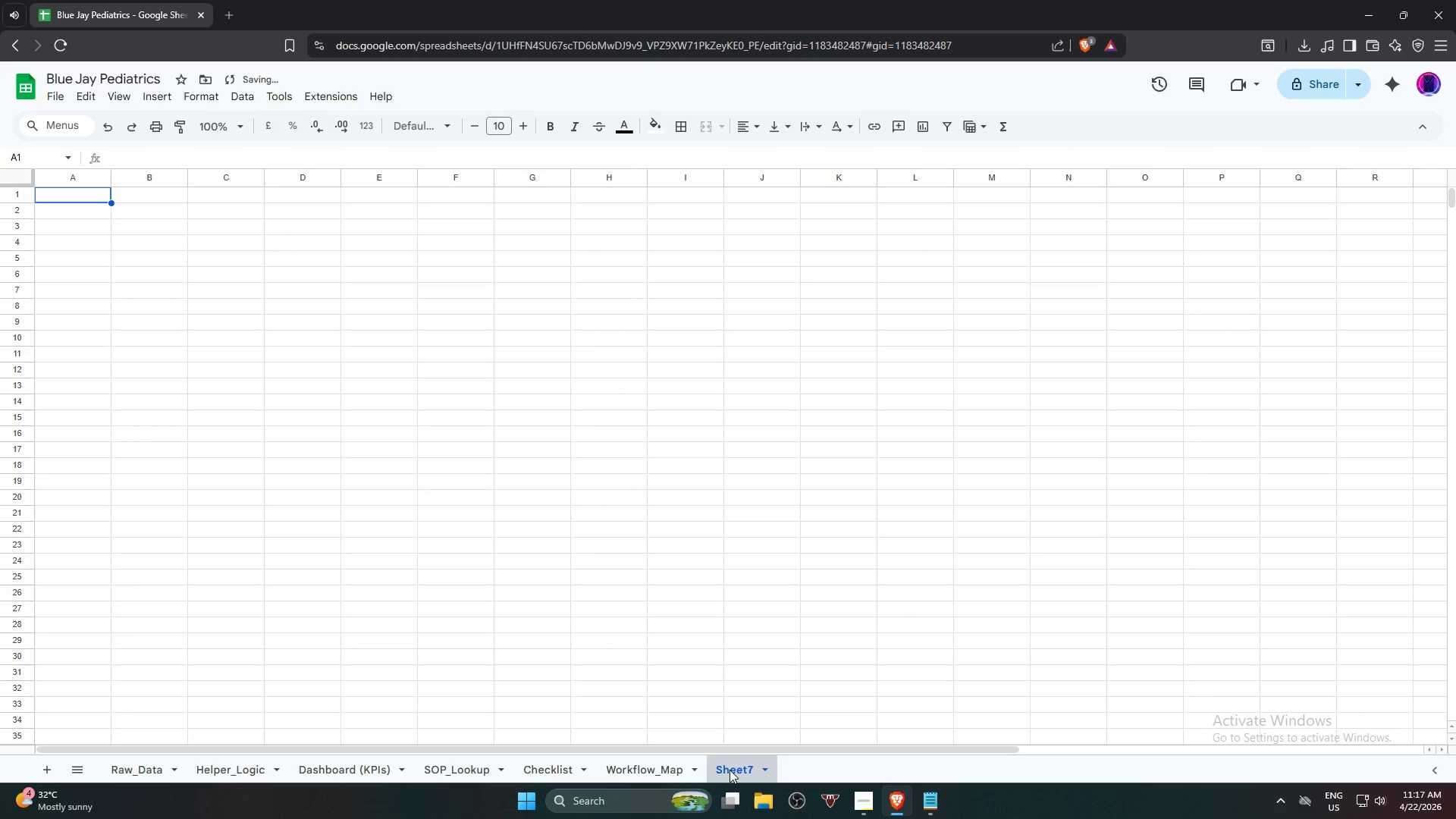 
double_click([732, 770])
 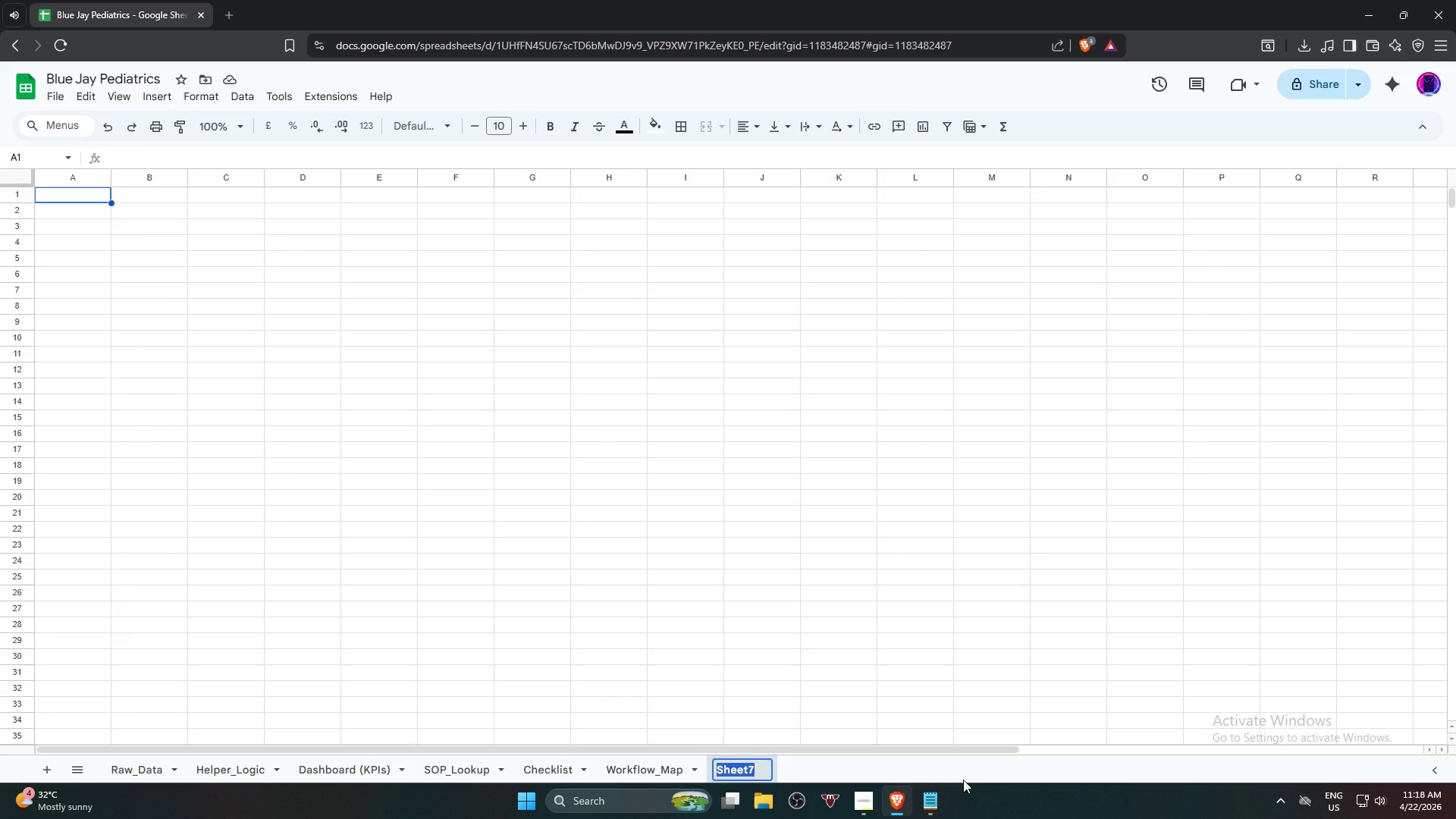 
wait(8.19)
 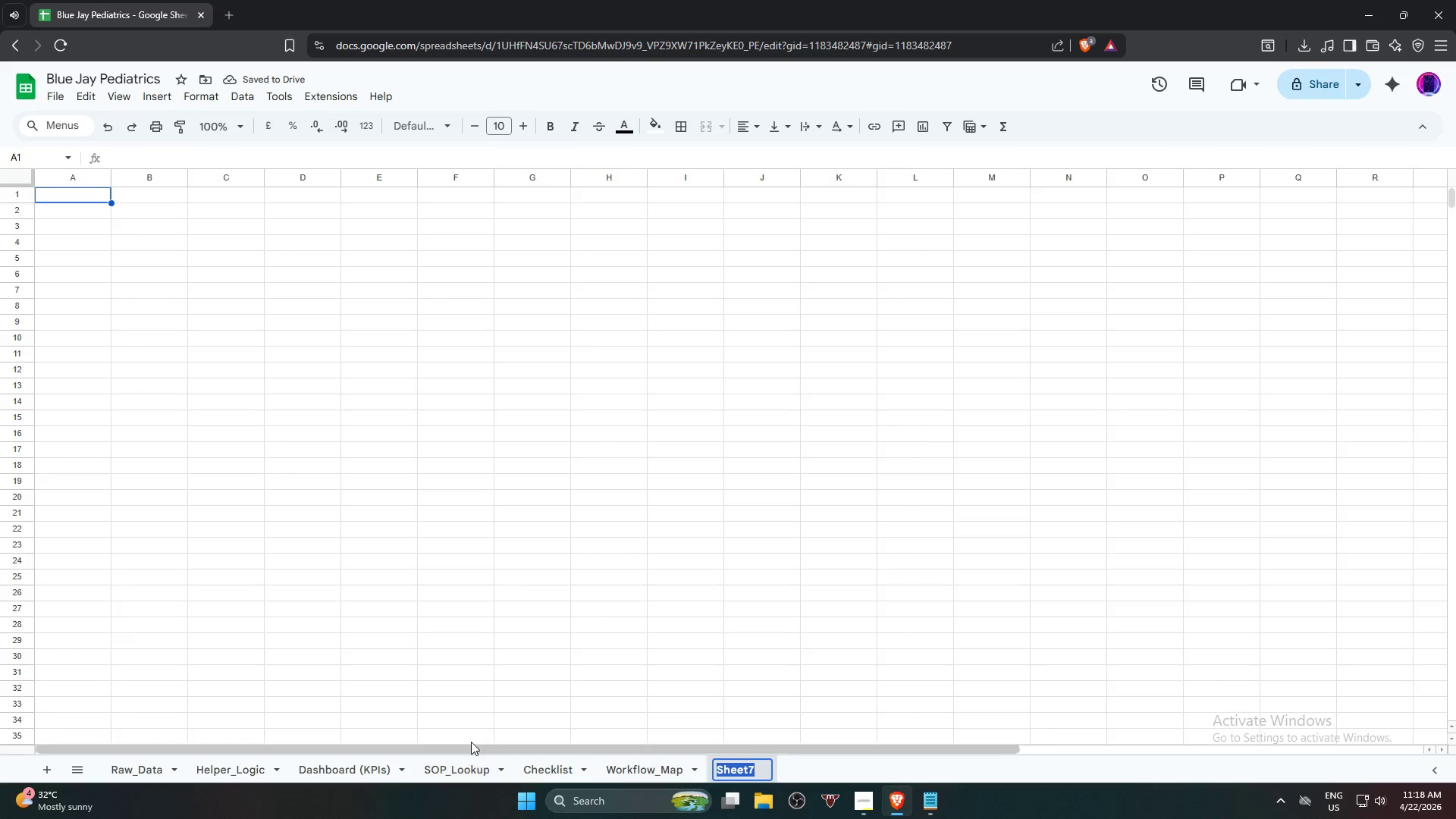 
type(Piboy)
key(Backspace)
key(Backspace)
key(Backspace)
type(vi)
key(Backspace)
type(oy)
key(Backspace)
type(t+Chart)
 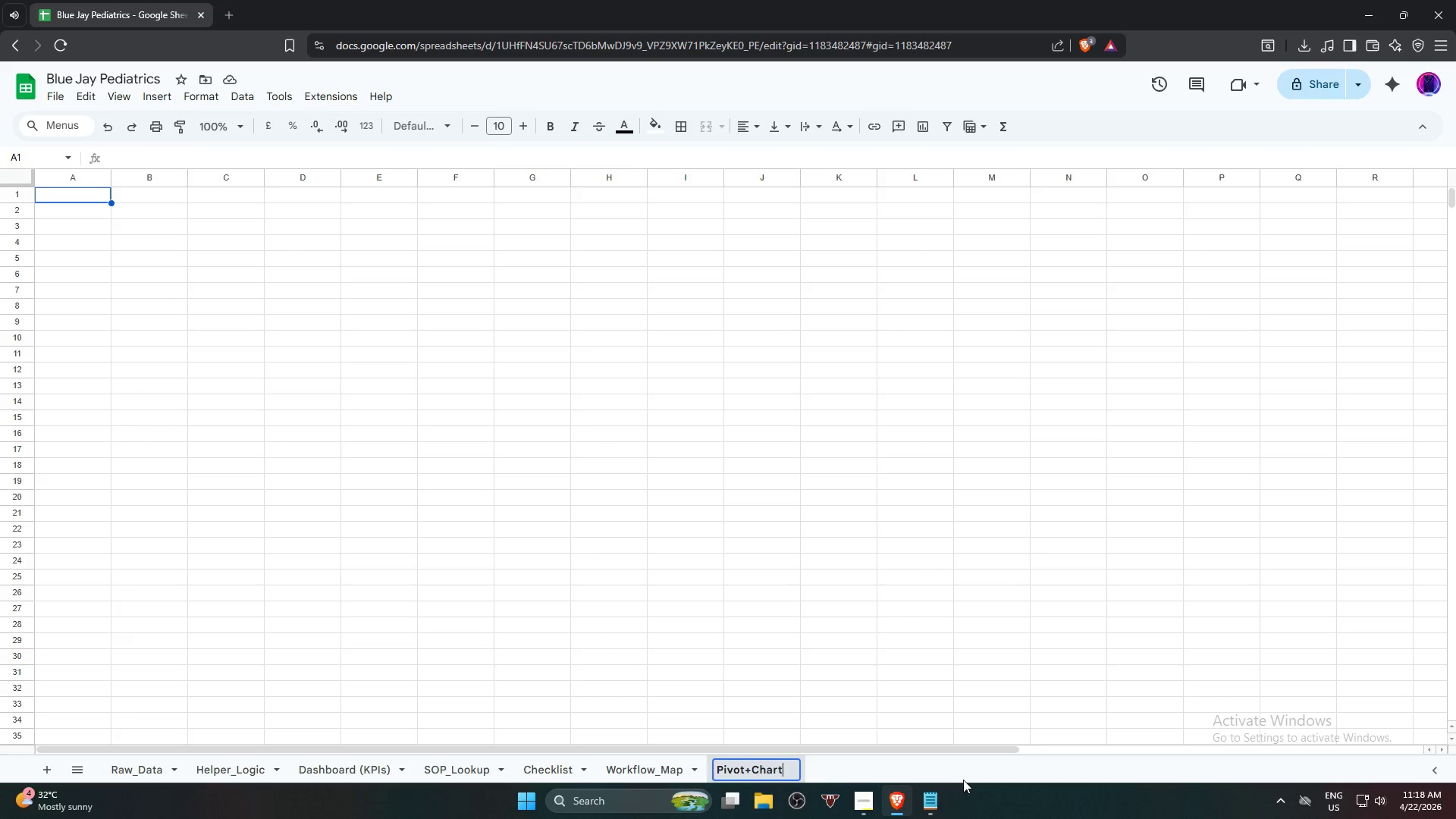 
key(Enter)
 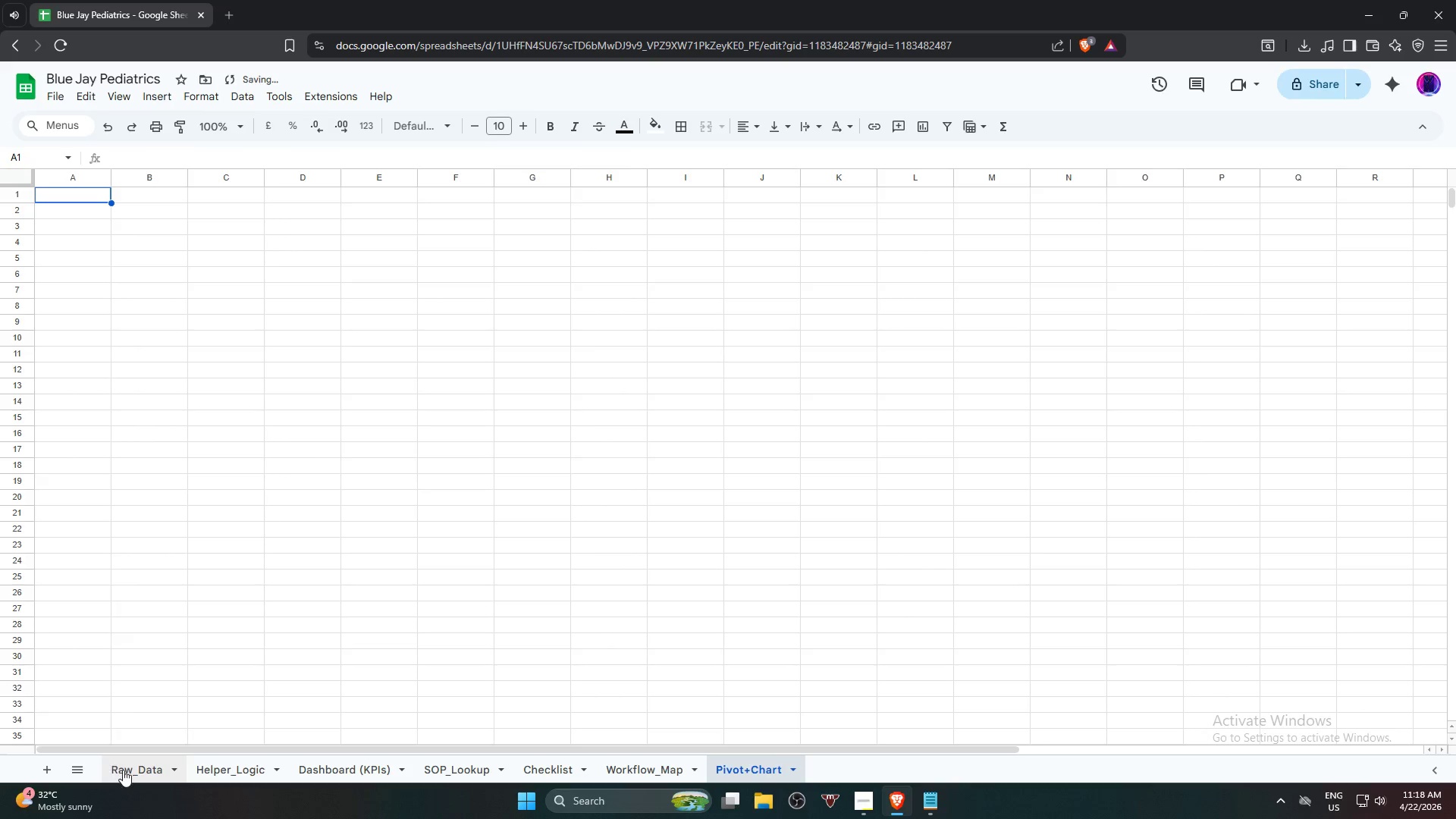 
left_click([123, 770])
 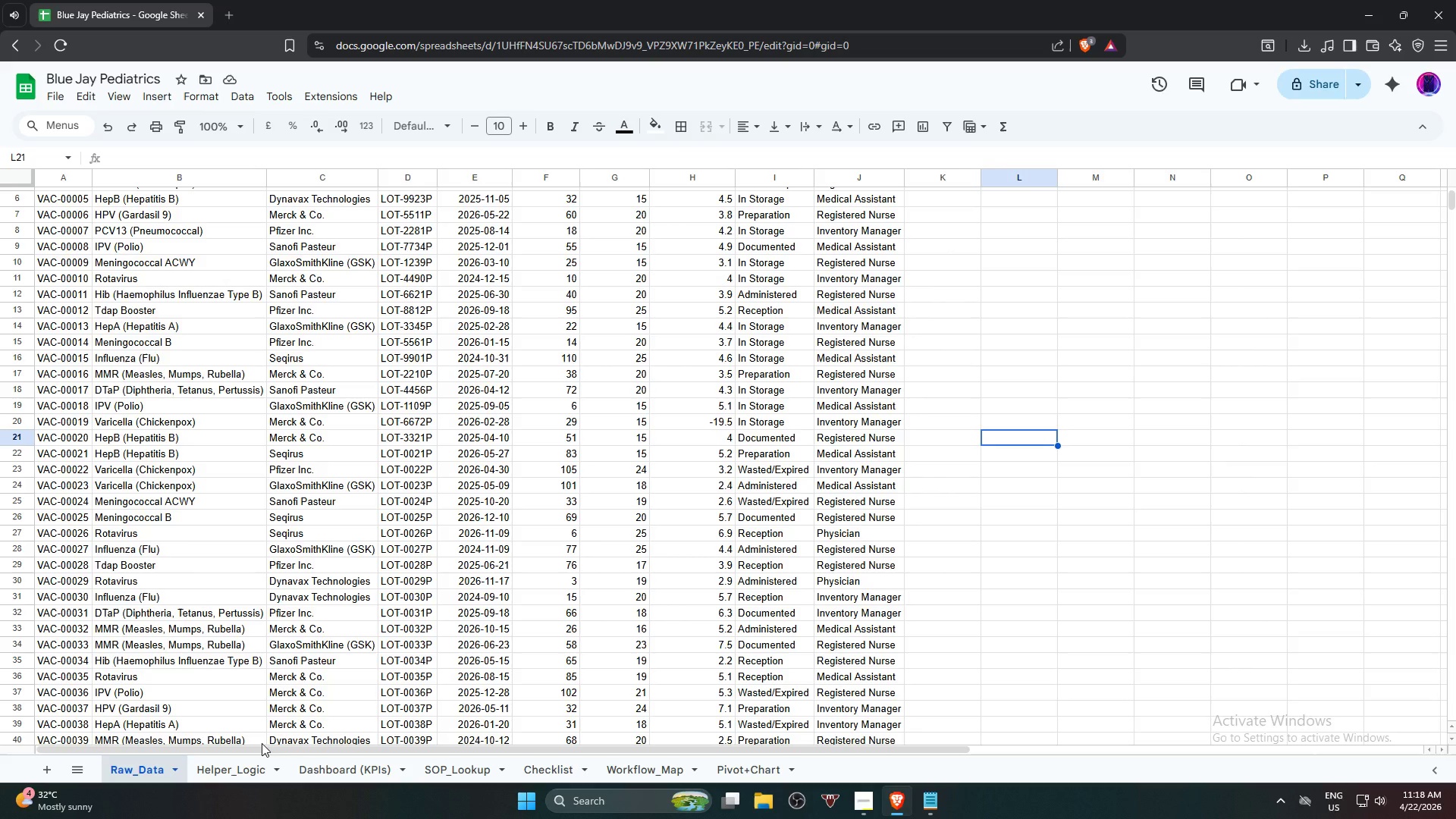 
mouse_move([242, 769])
 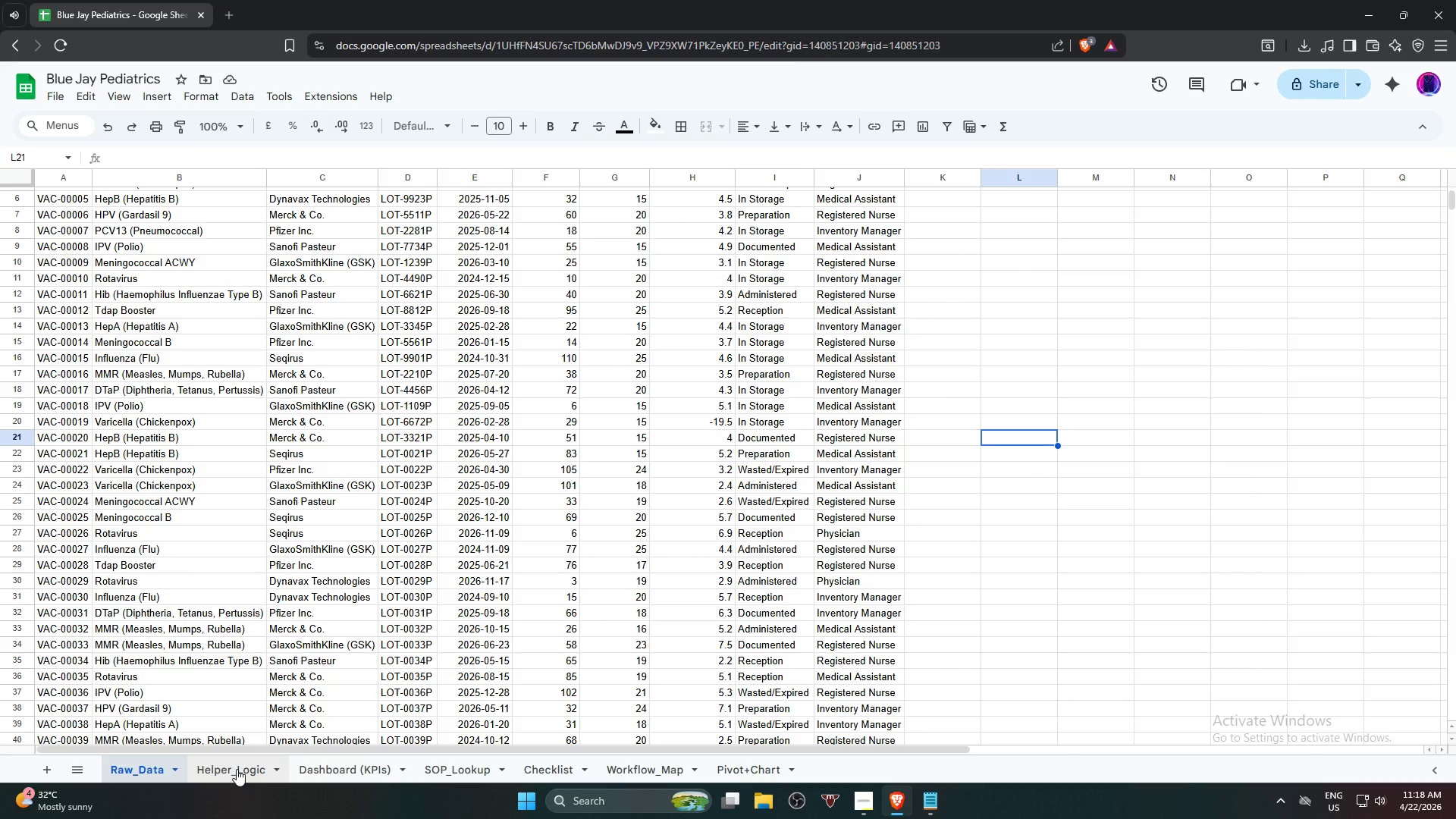 
left_click([237, 769])
 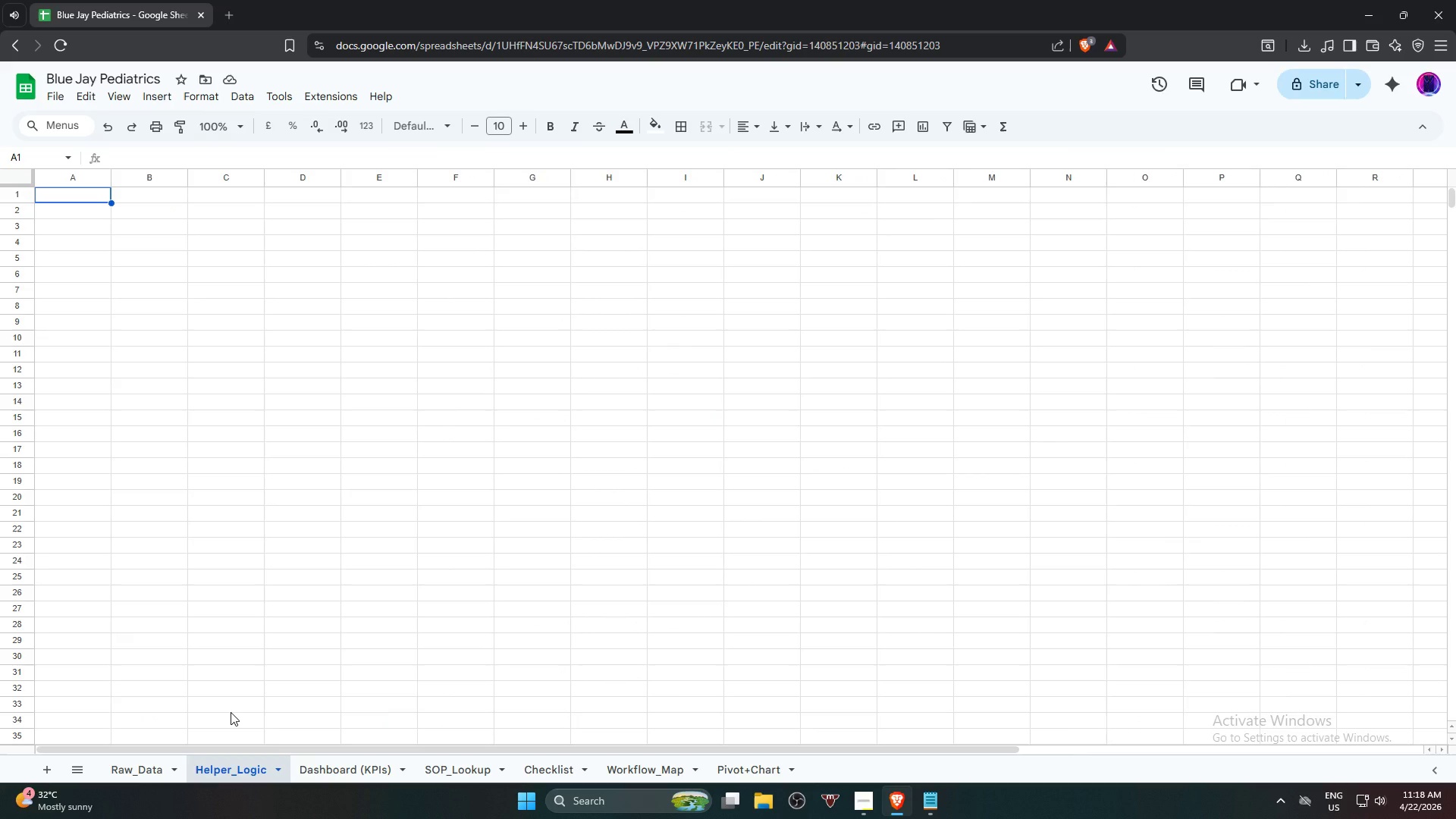 
wait(20.14)
 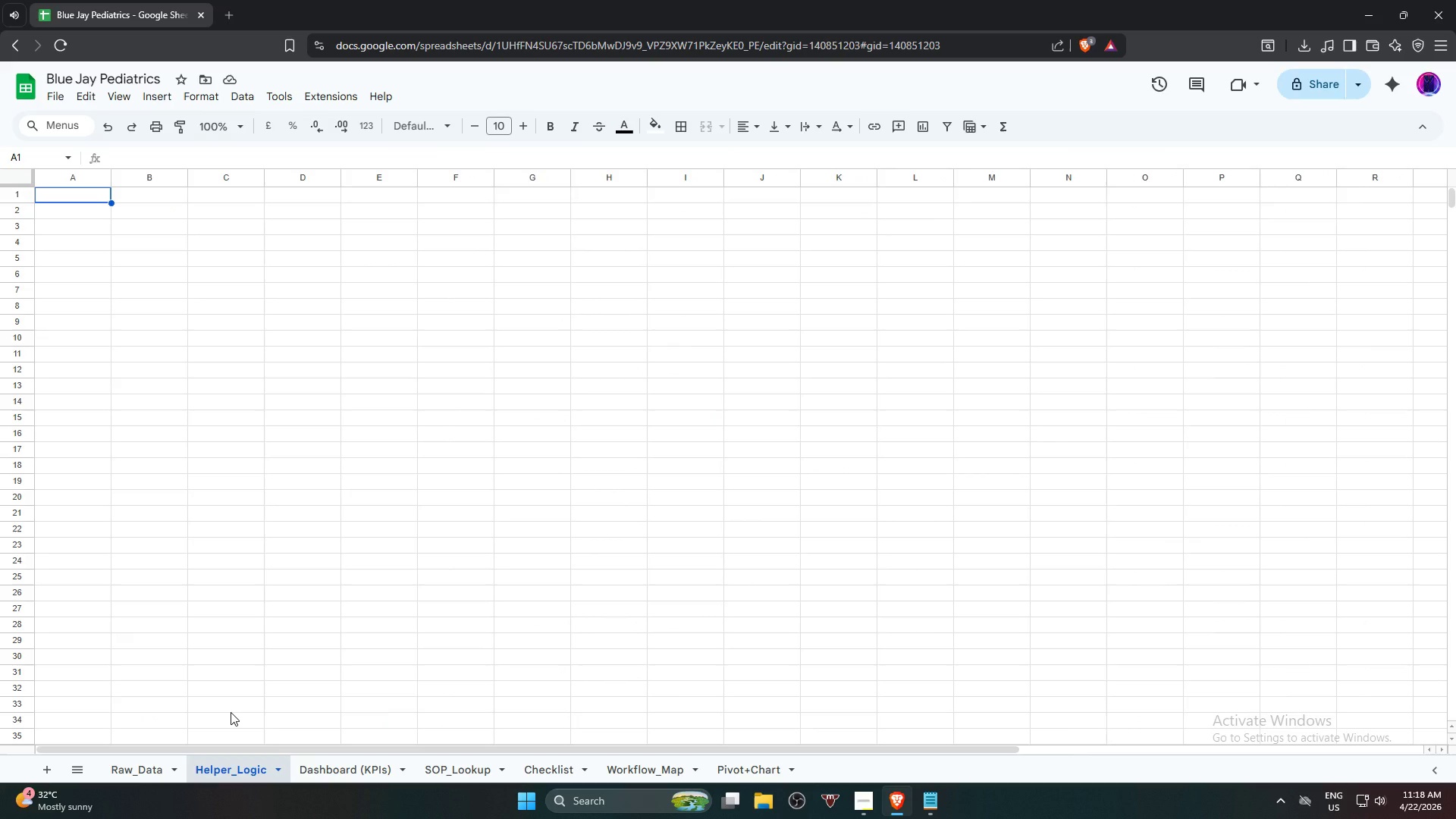 
key(Equal)
 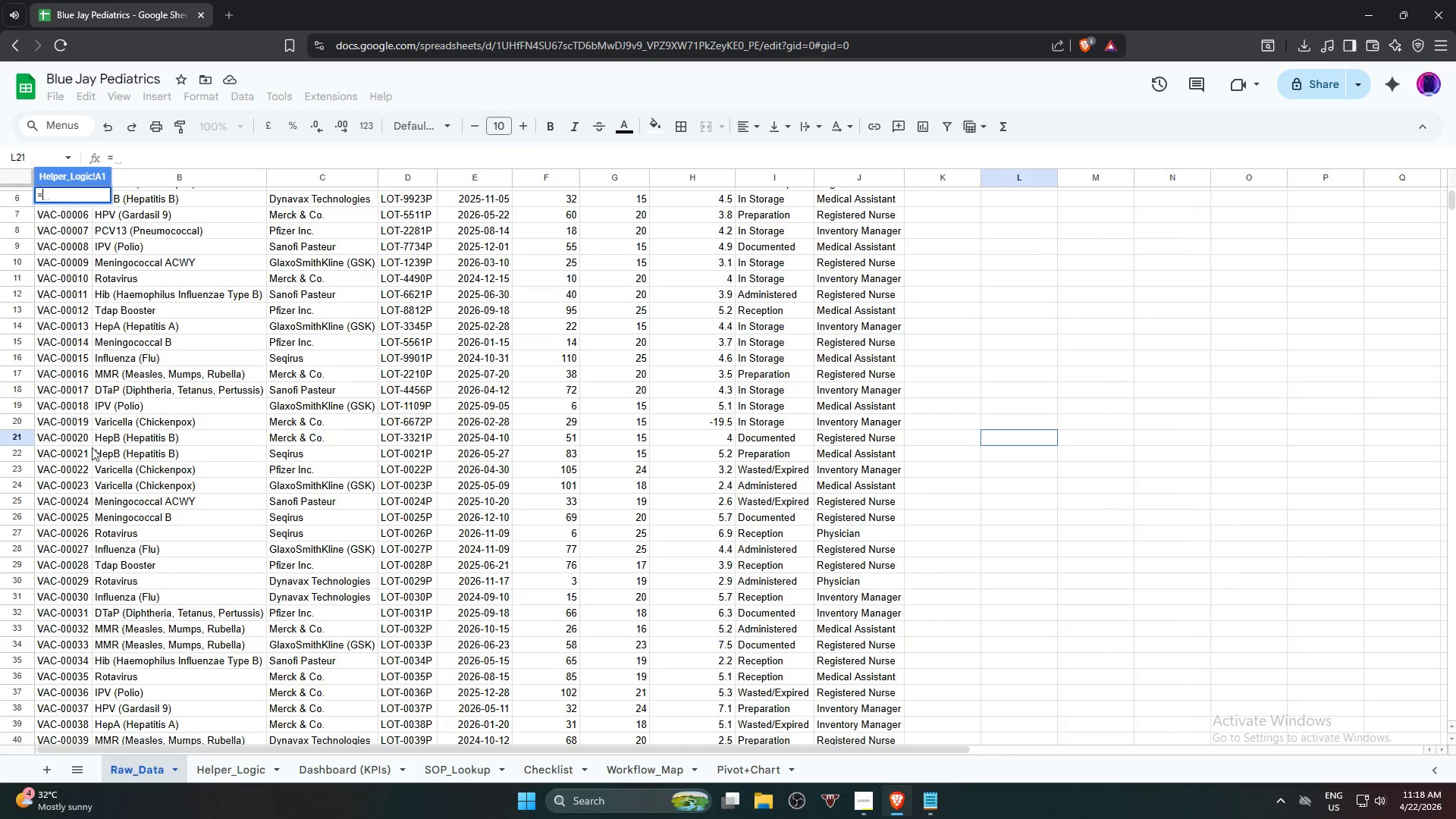 
scroll: coordinate [87, 268], scroll_direction: up, amount: 7.0
 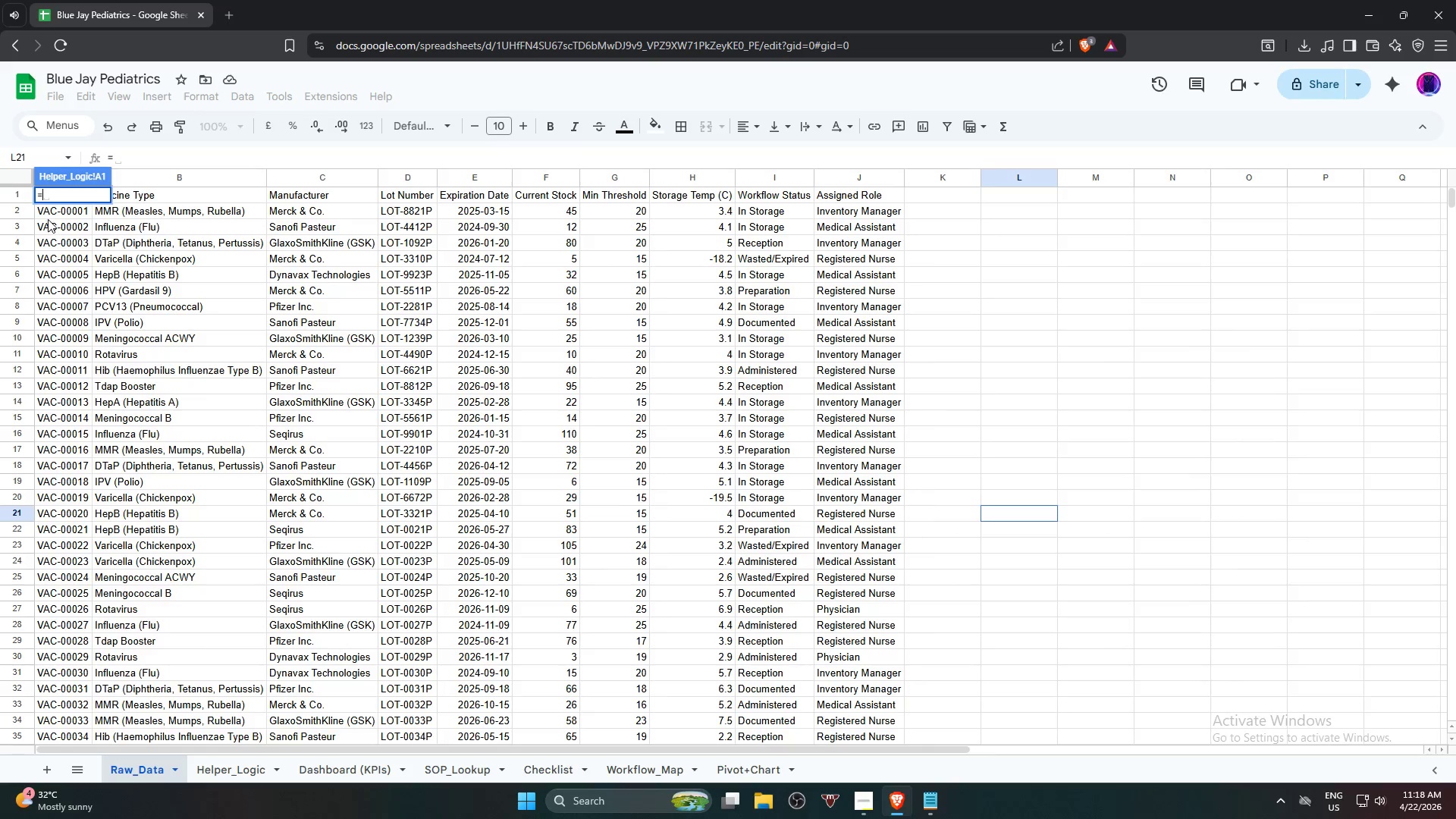 
left_click([53, 215])
 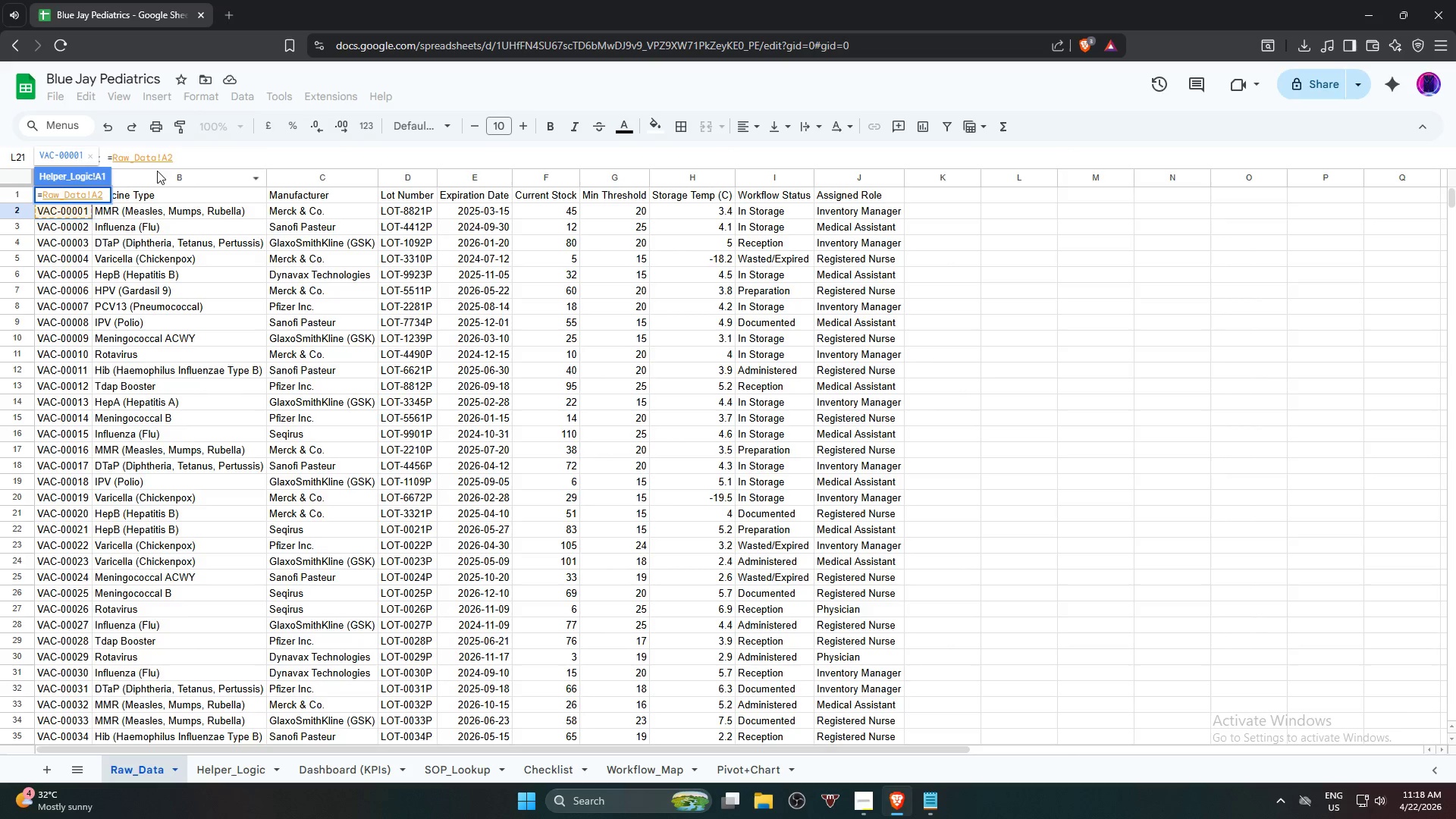 
left_click([175, 160])
 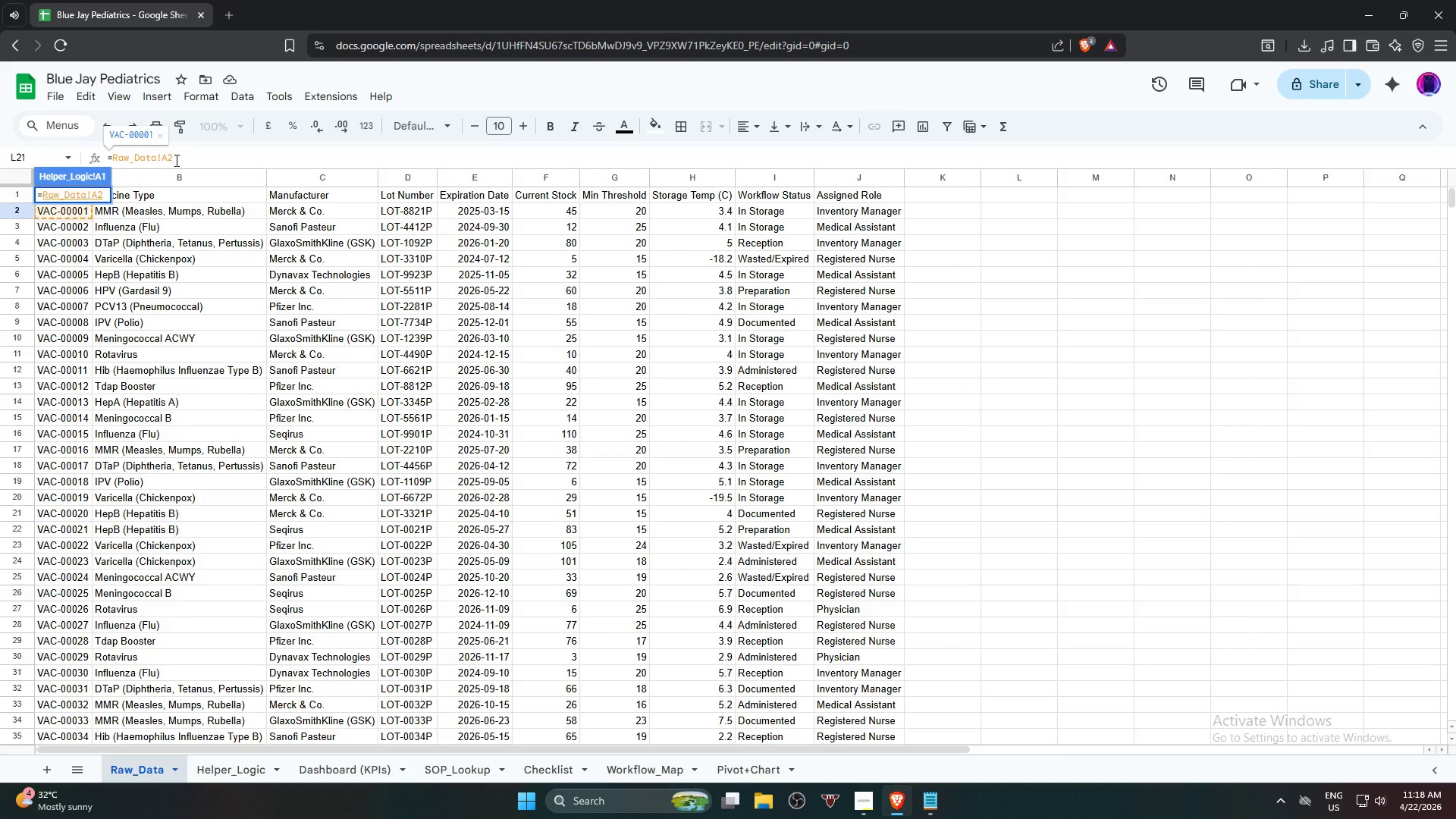 
key(Backspace)
 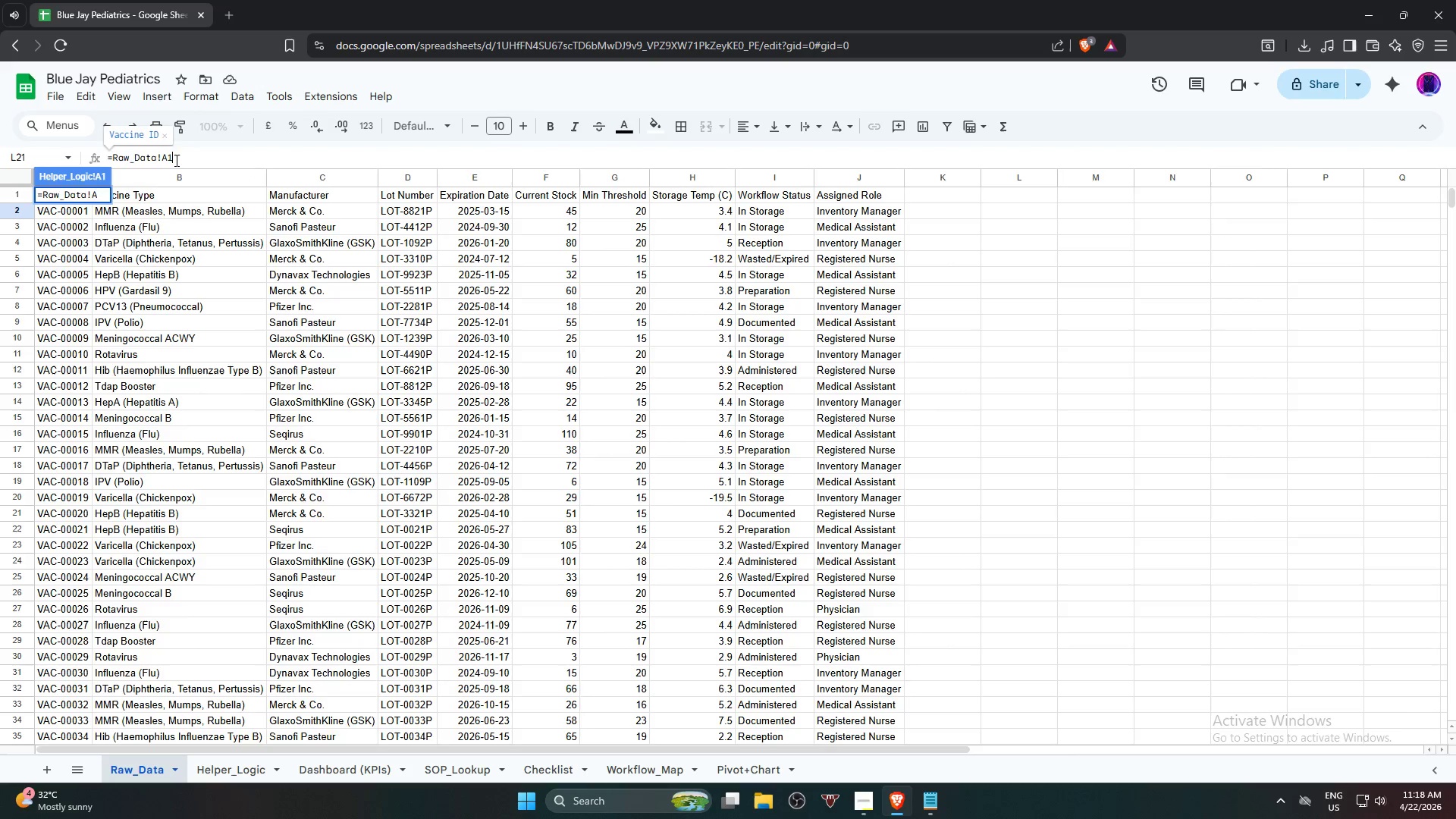 
key(1)
 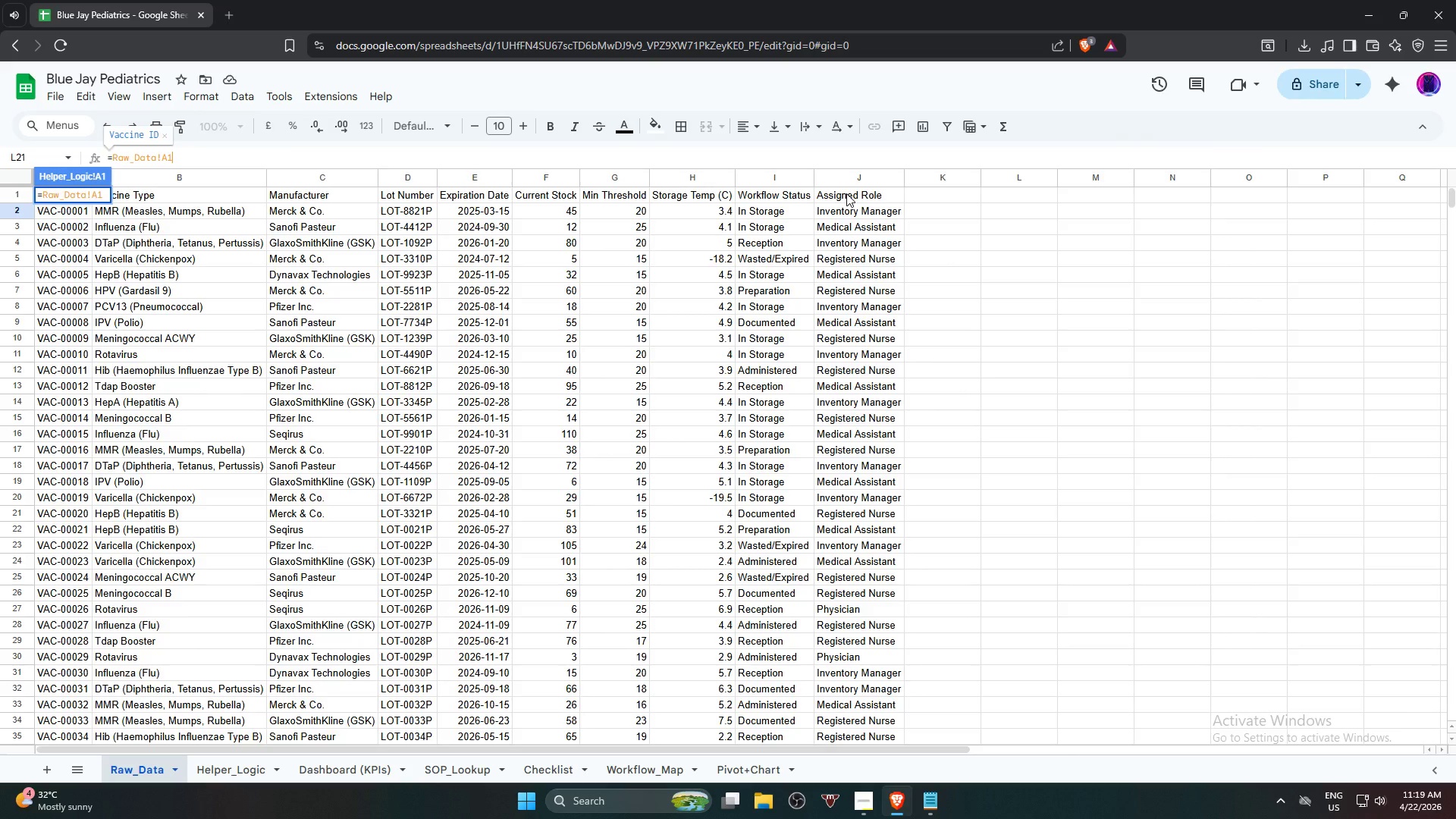 
wait(7.56)
 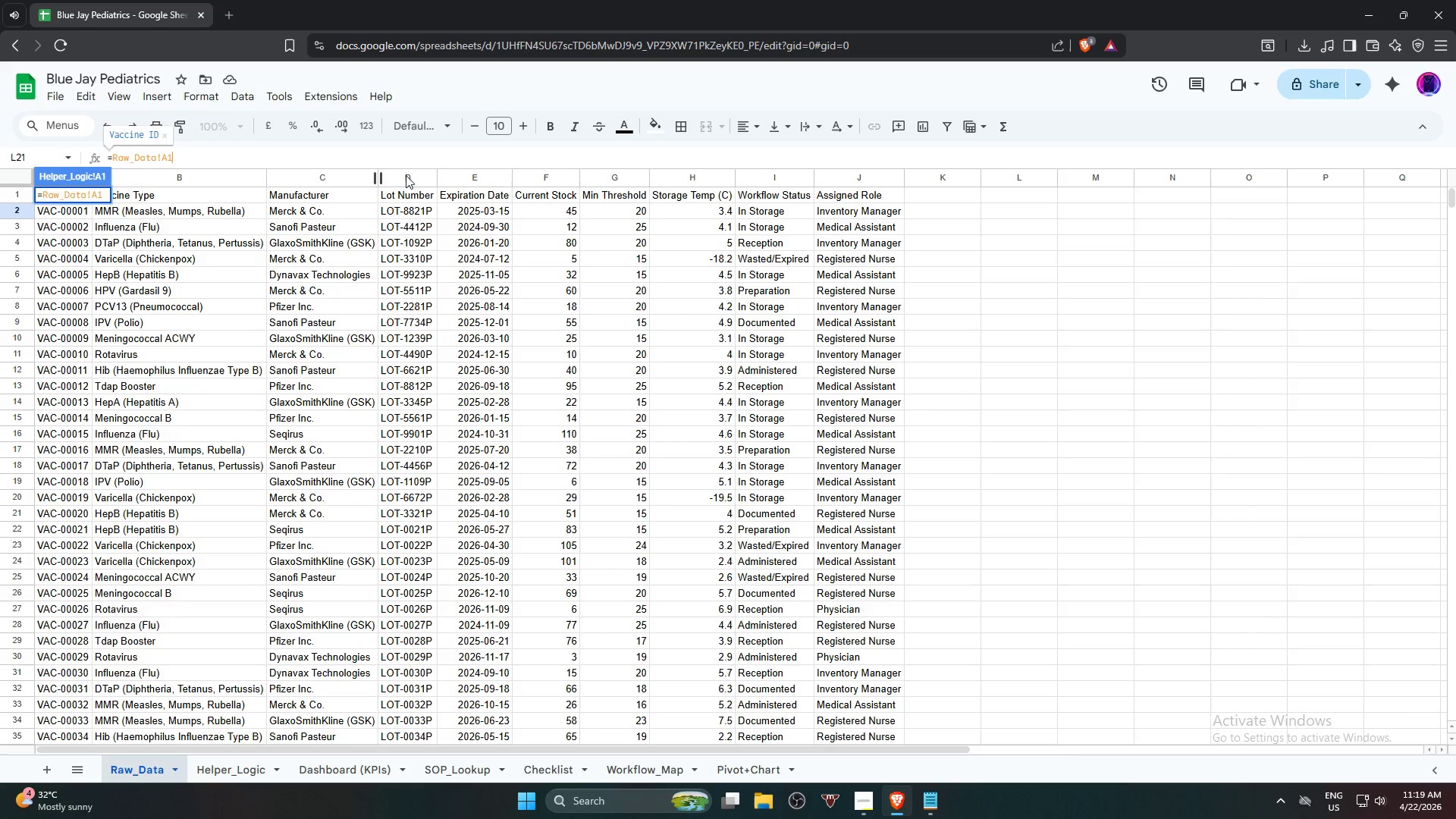 
key(NumpadEnter)
 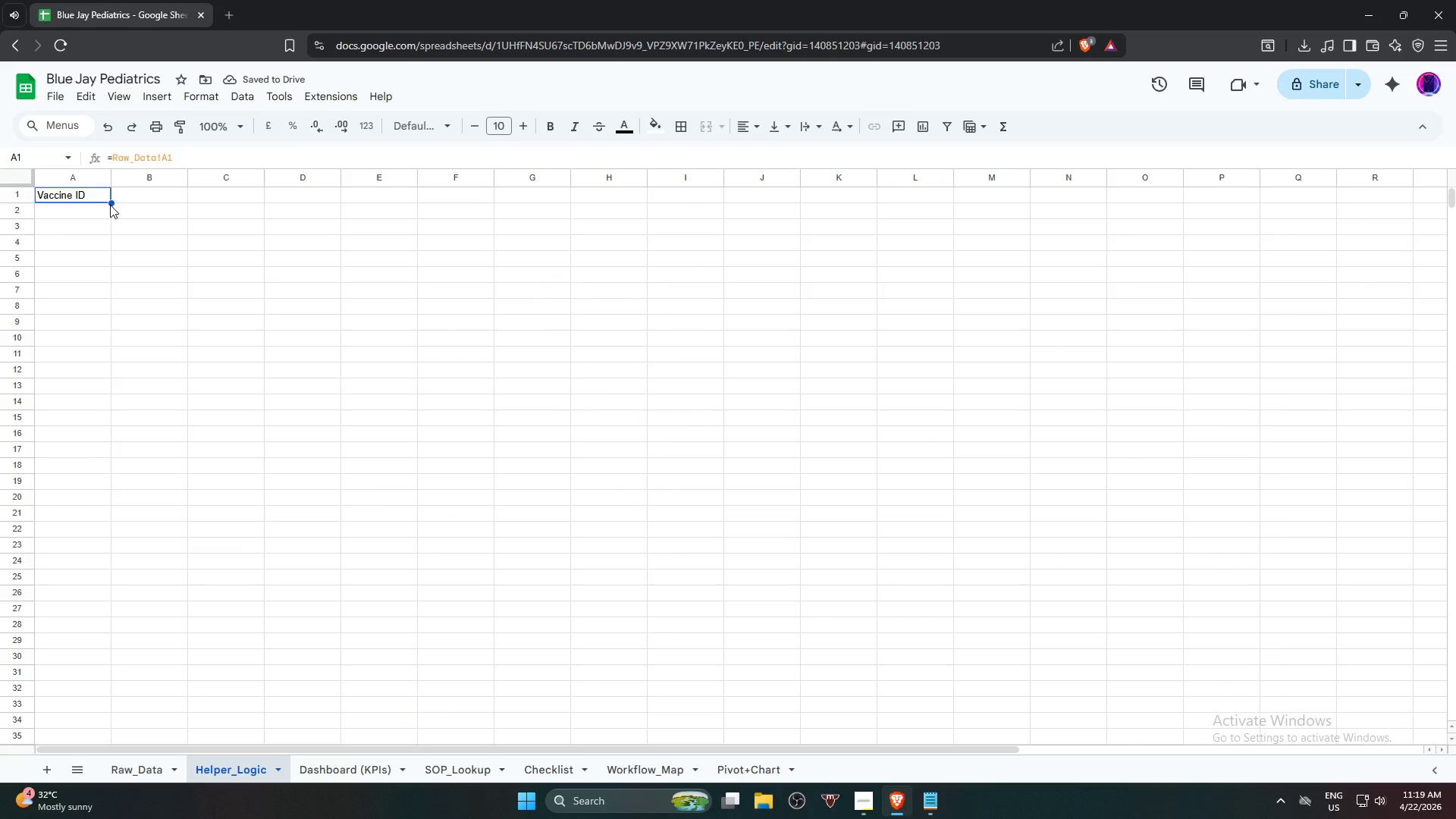 
wait(5.7)
 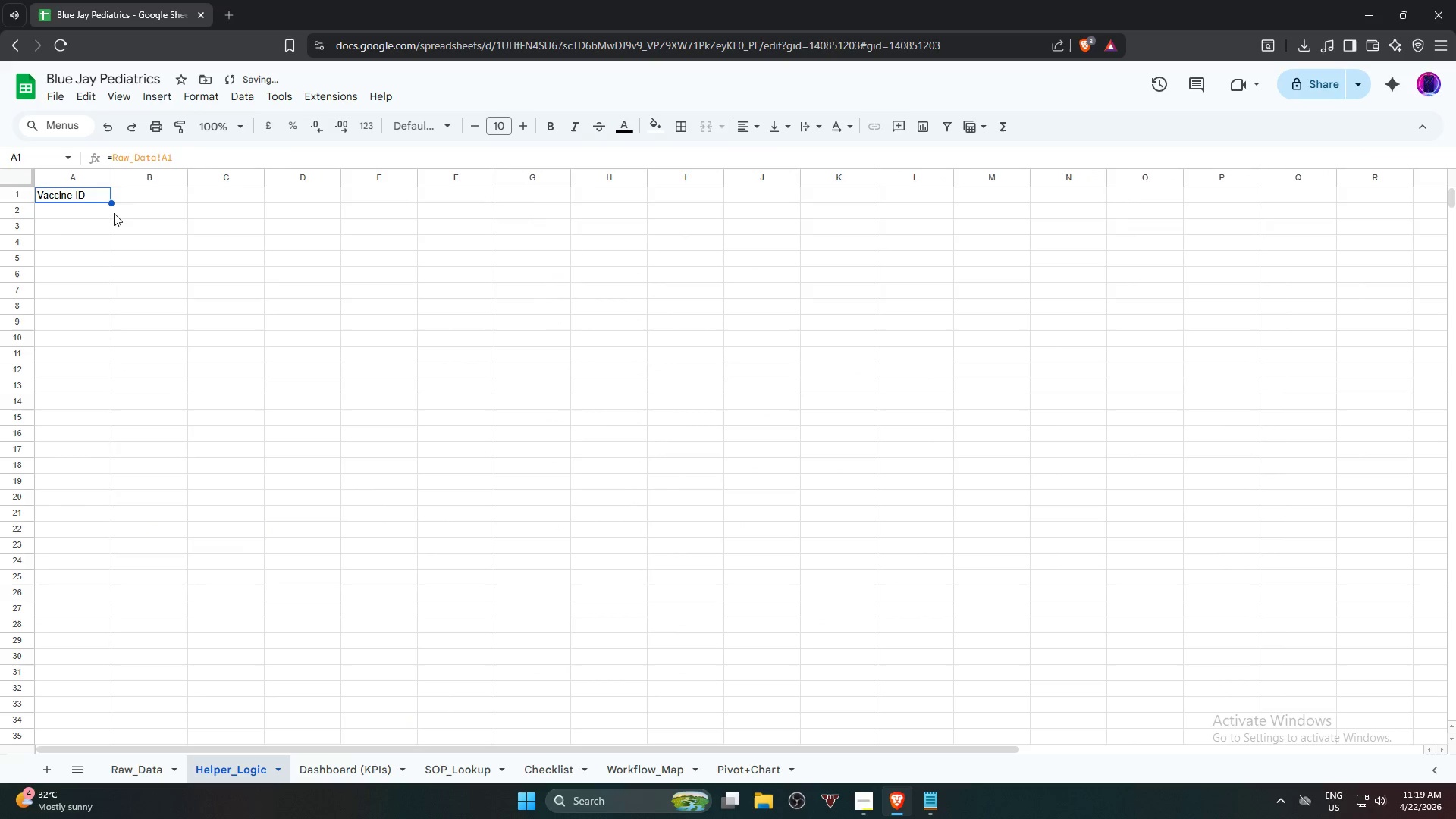 
left_click([121, 776])
 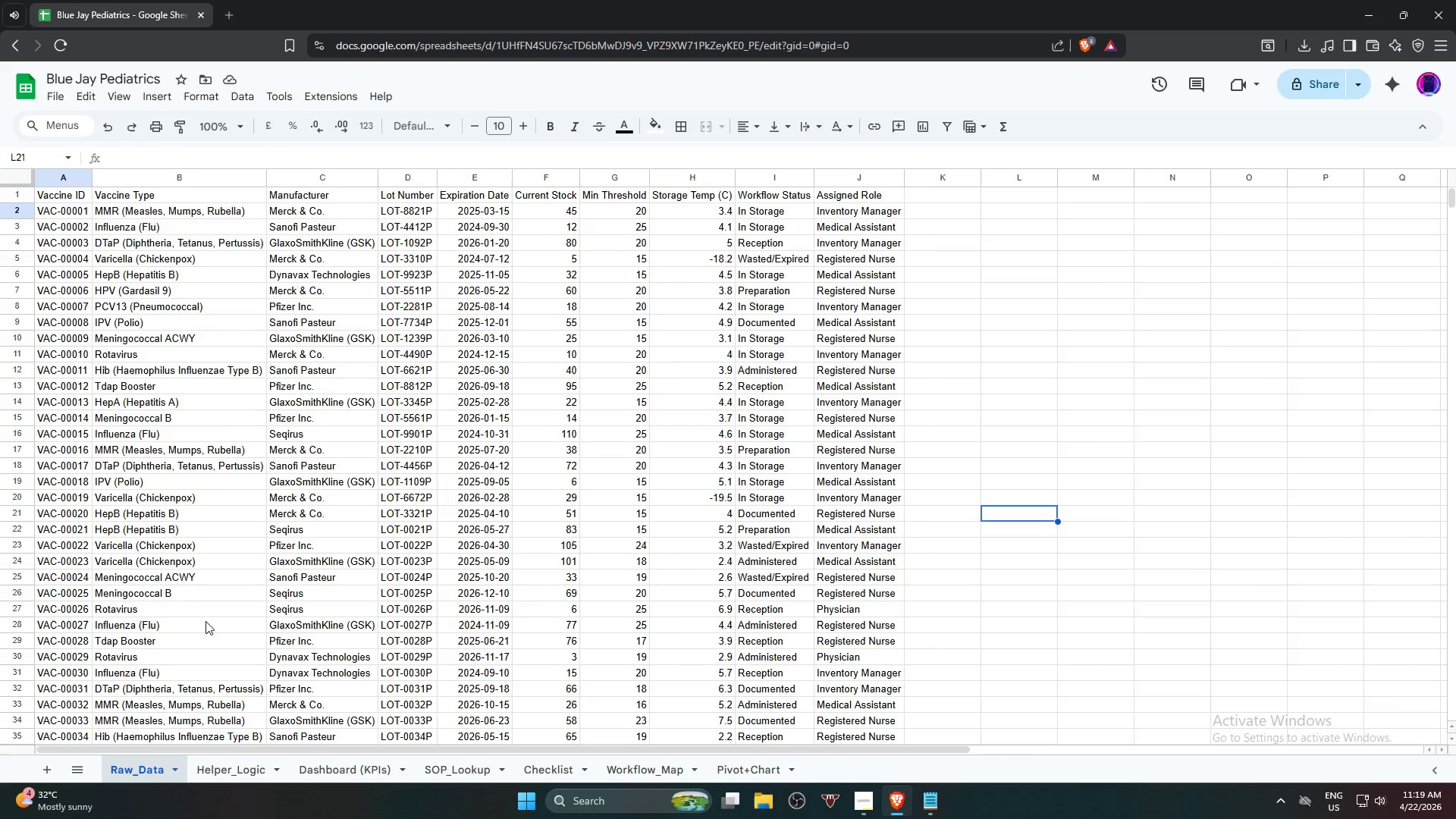 
scroll: coordinate [232, 595], scroll_direction: down, amount: 19.0
 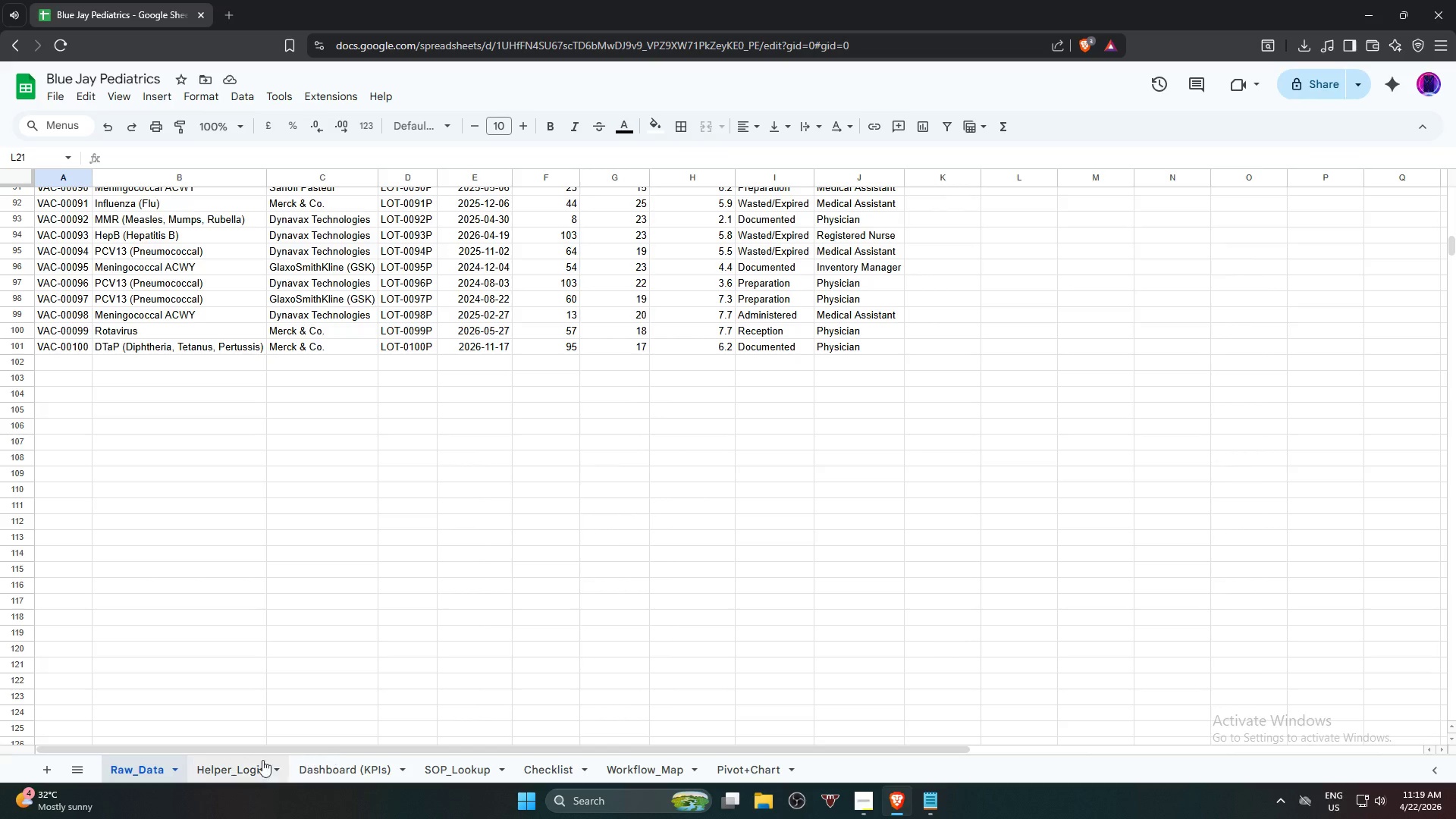 
left_click([228, 771])
 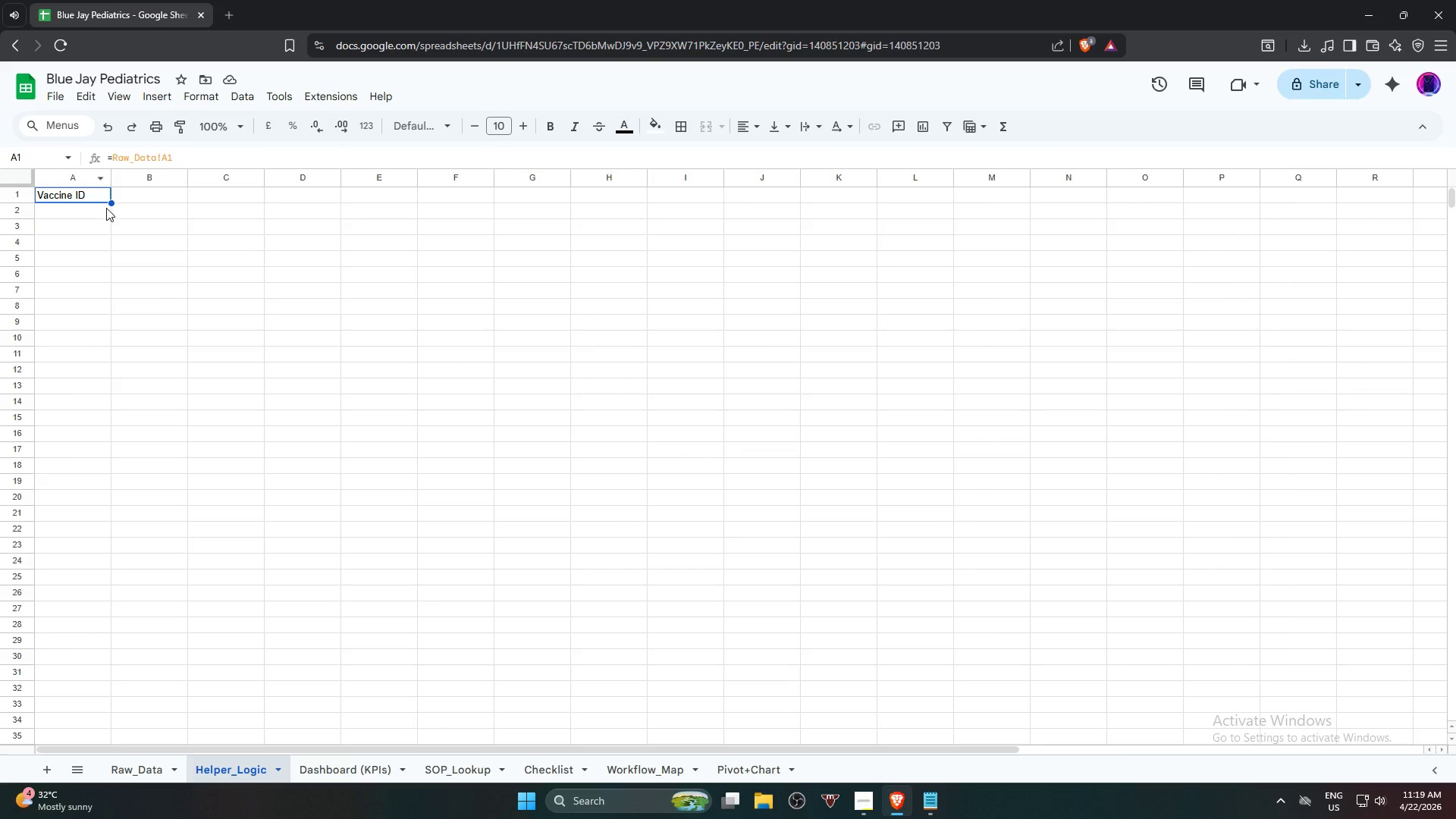 
left_click_drag(start_coordinate=[111, 202], to_coordinate=[65, 348])
 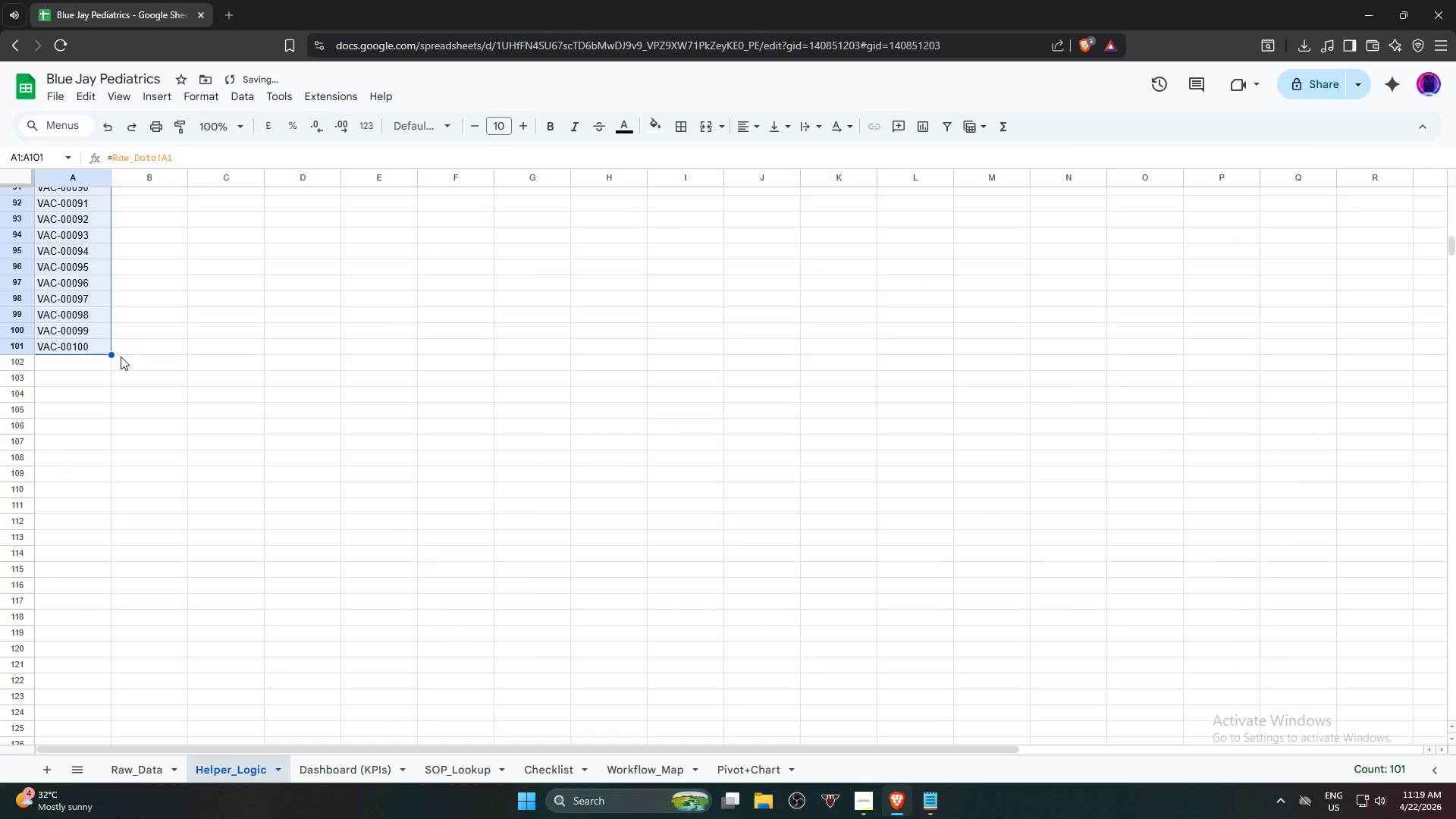 
scroll: coordinate [87, 560], scroll_direction: down, amount: 19.0
 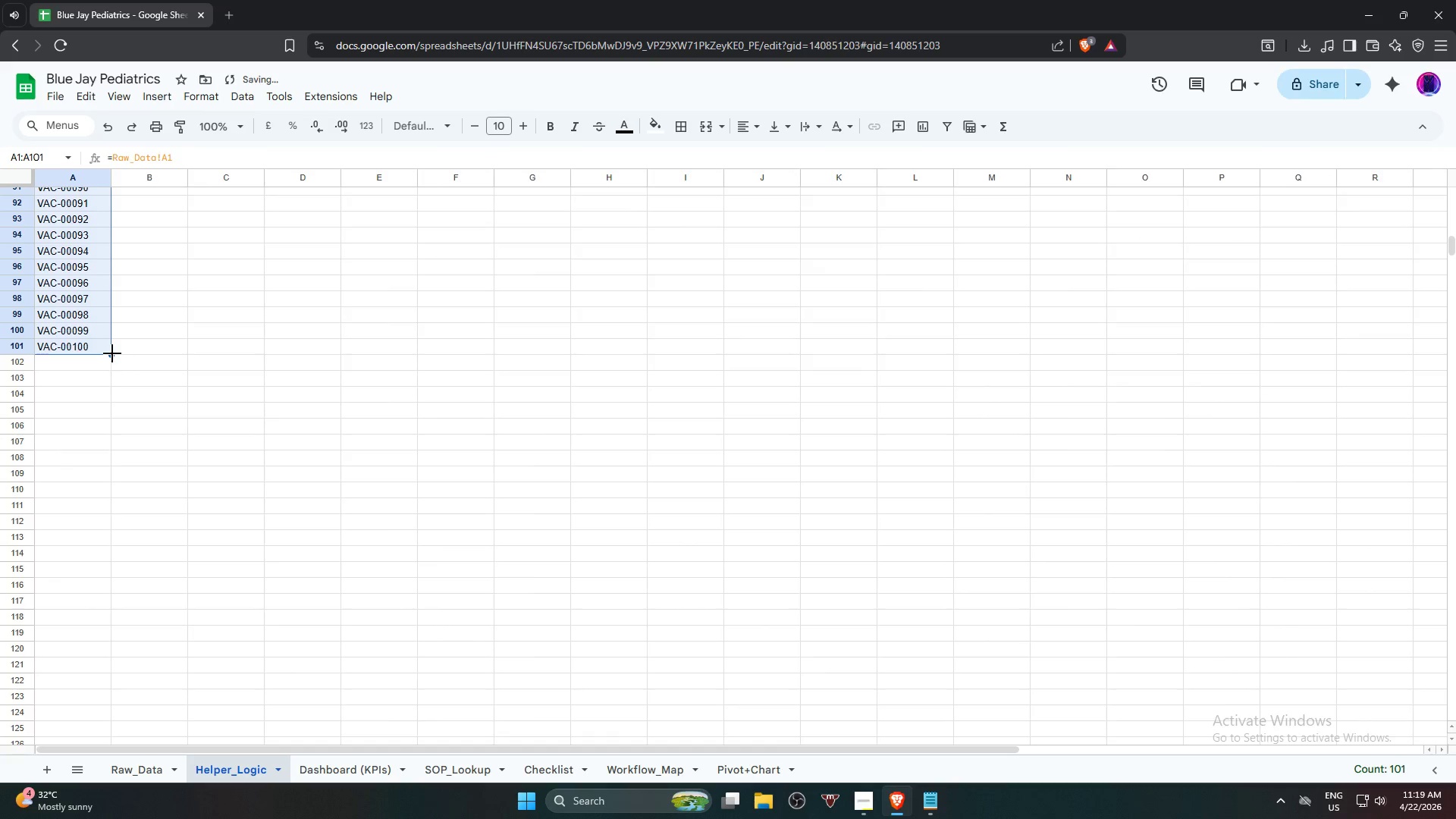 
left_click_drag(start_coordinate=[112, 355], to_coordinate=[786, 373])
 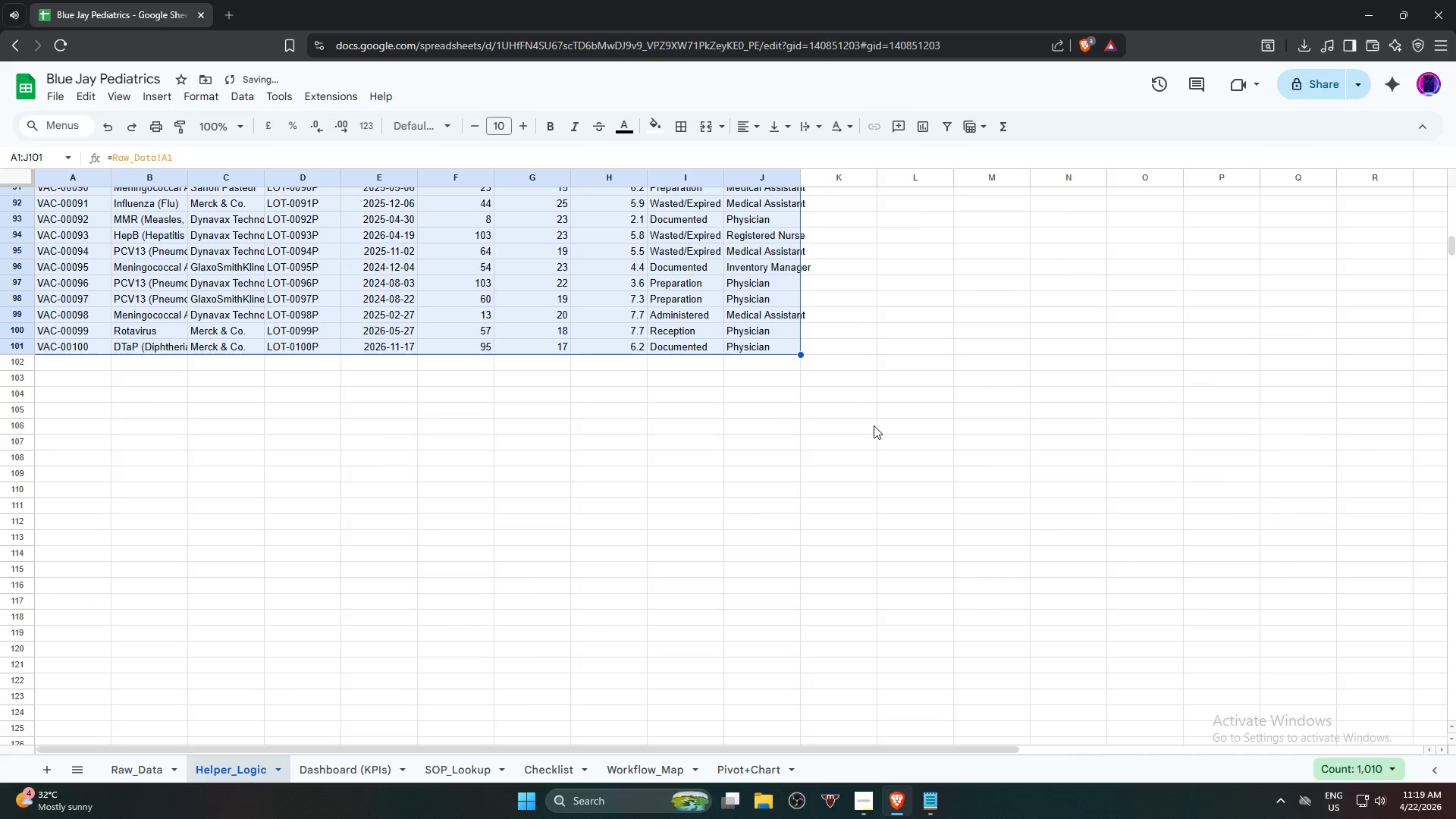 
scroll: coordinate [893, 450], scroll_direction: up, amount: 25.0
 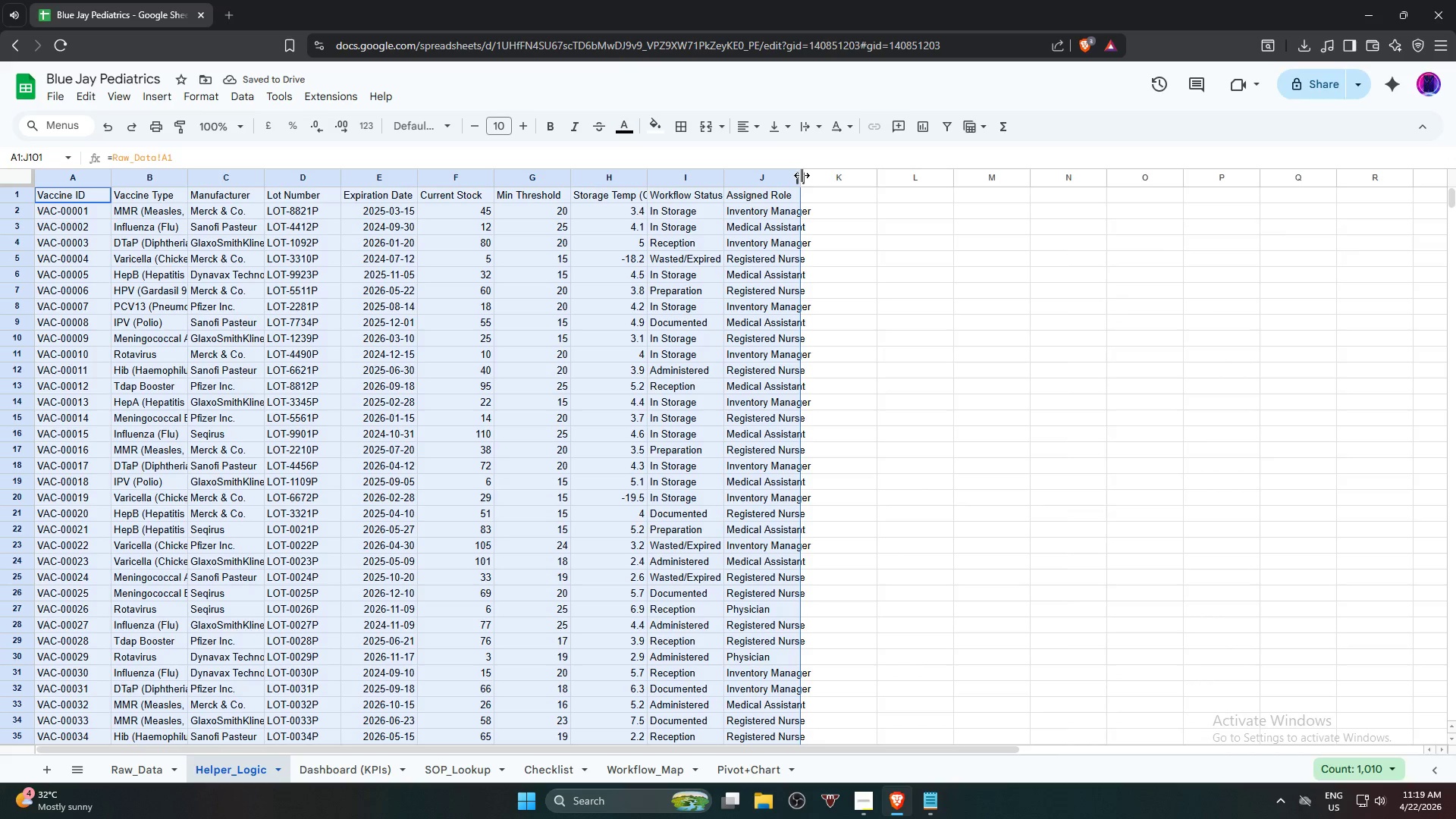 
double_click([802, 175])
 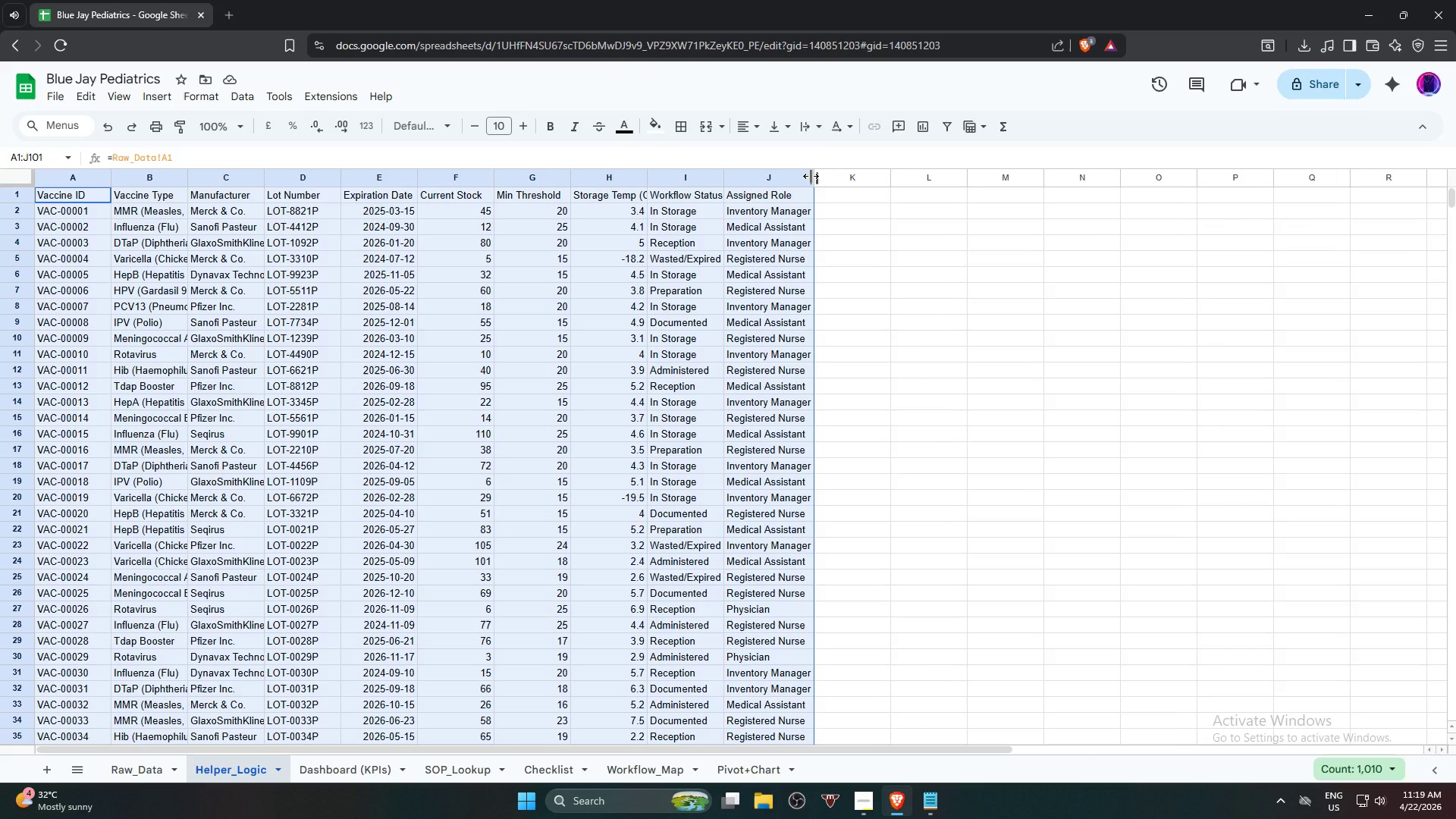 
wait(7.38)
 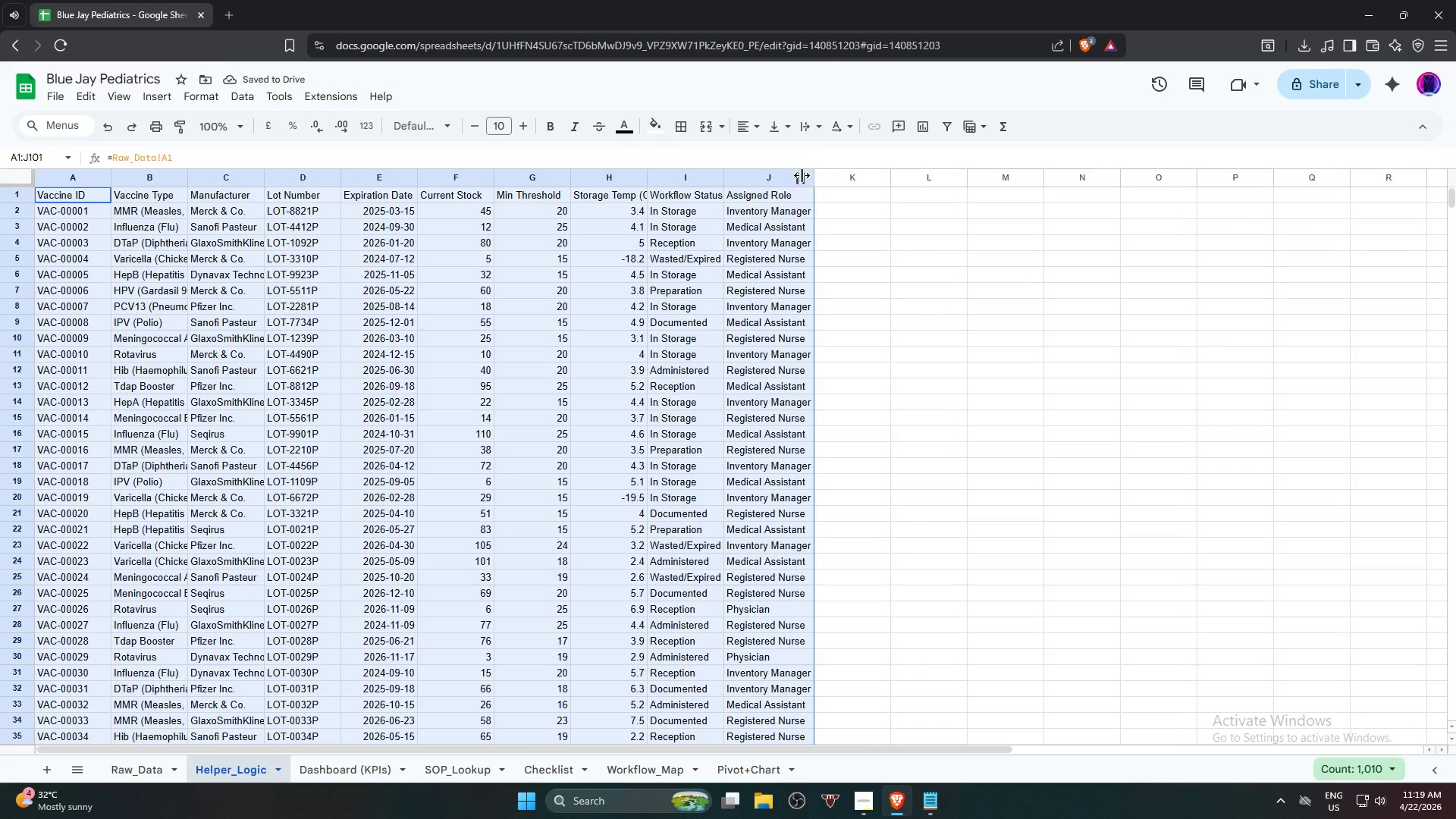 
double_click([725, 177])
 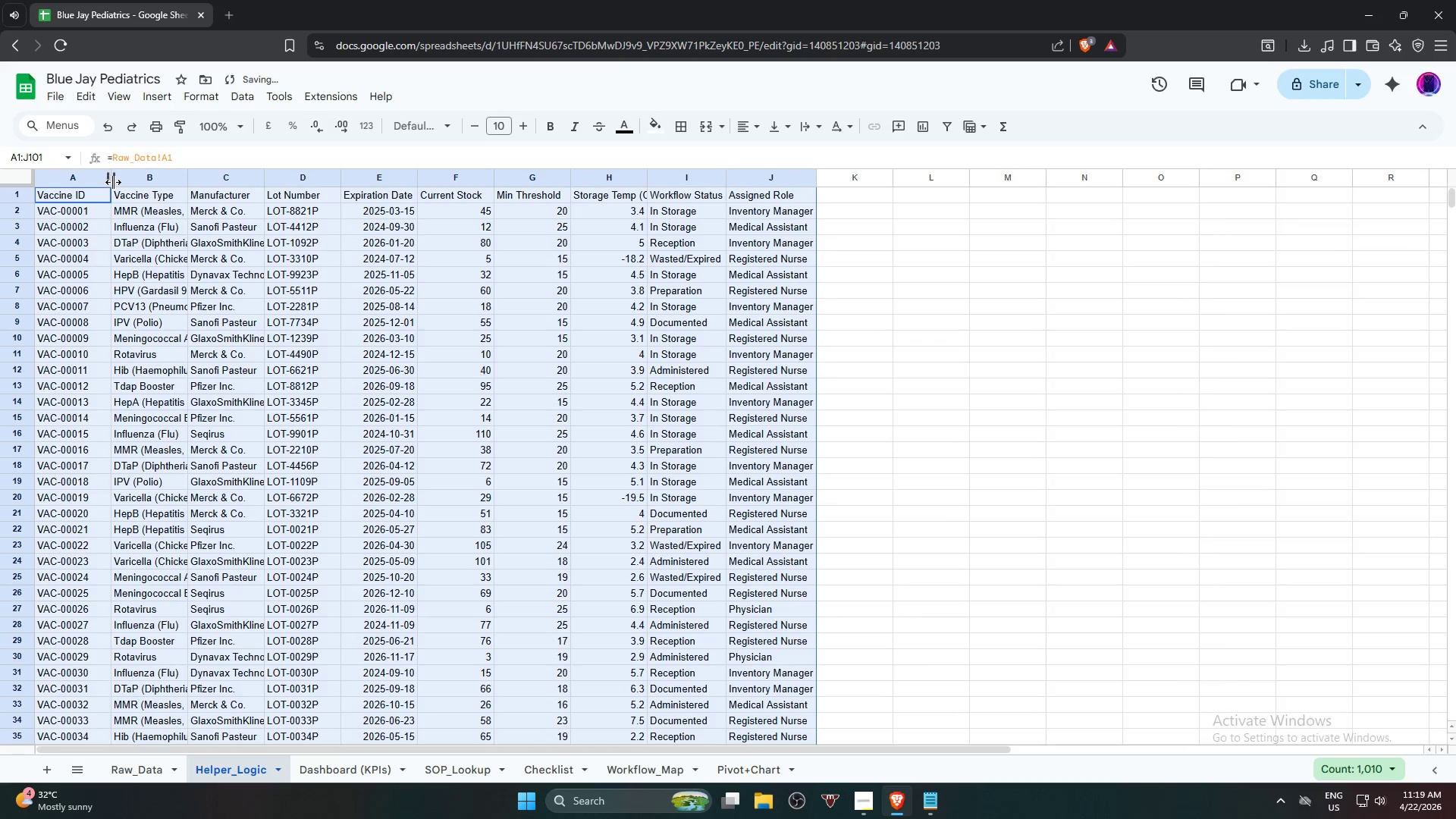 
double_click([113, 182])
 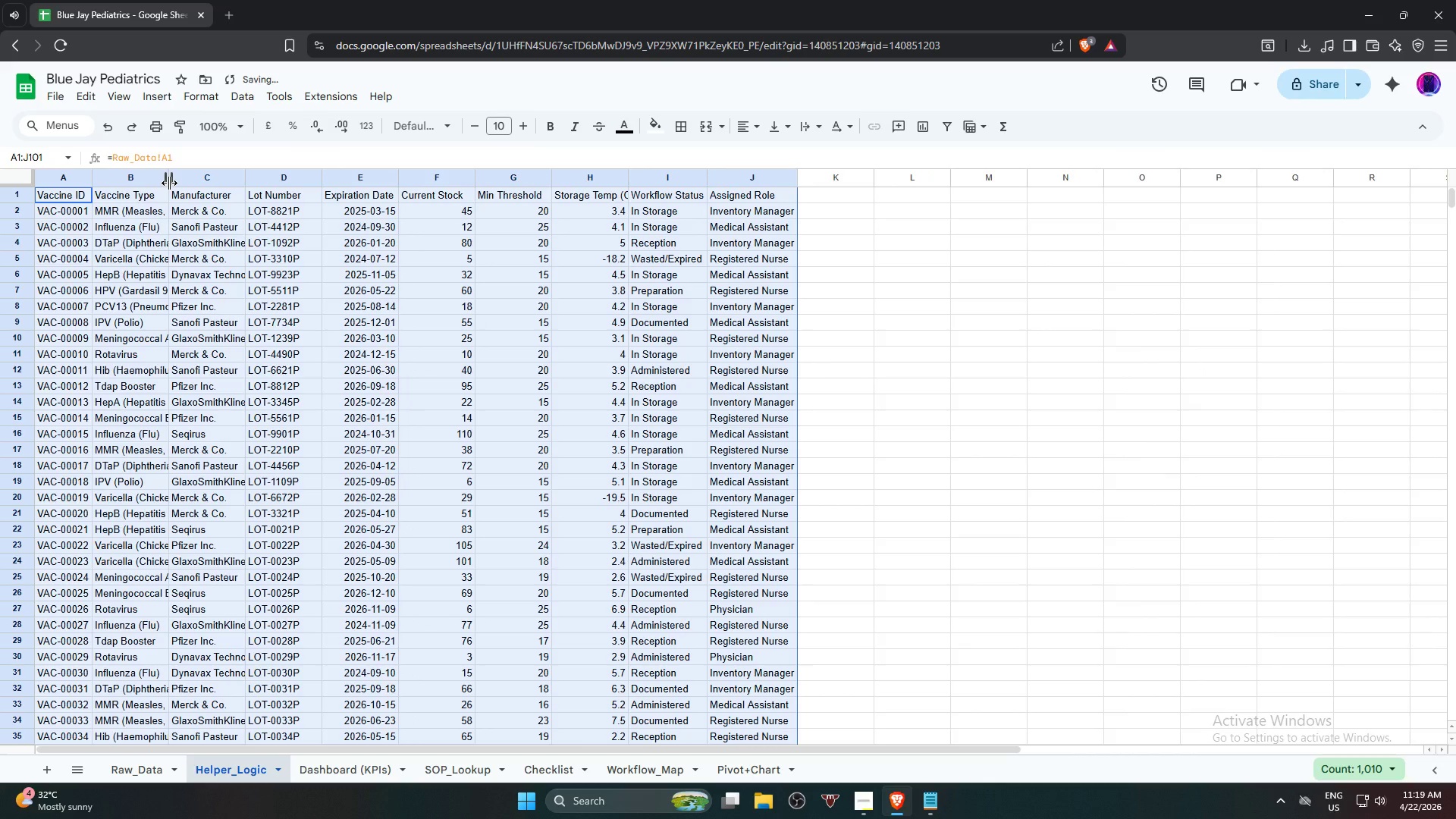 
double_click([169, 183])
 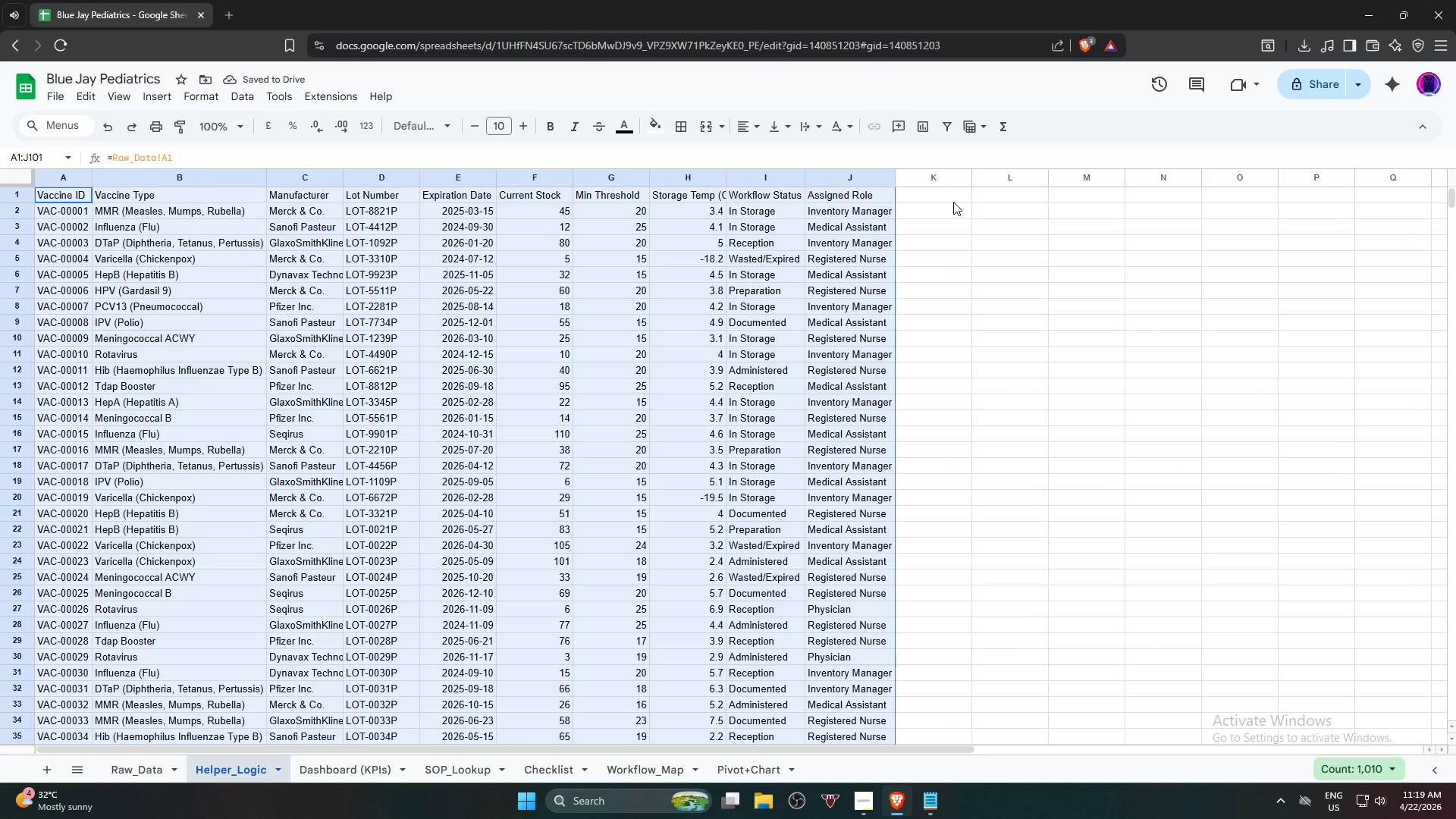 
wait(6.91)
 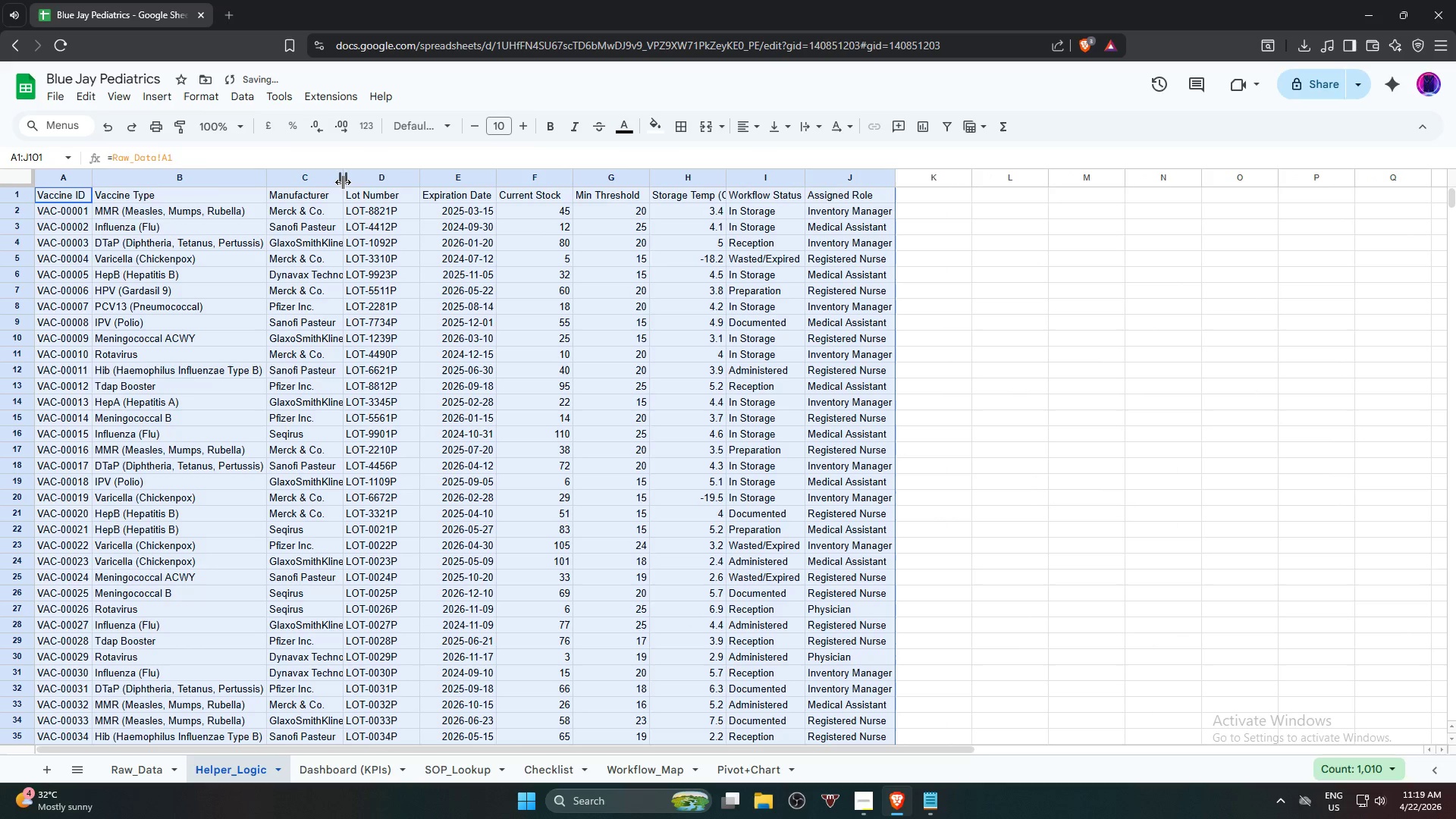 
left_click([951, 192])
 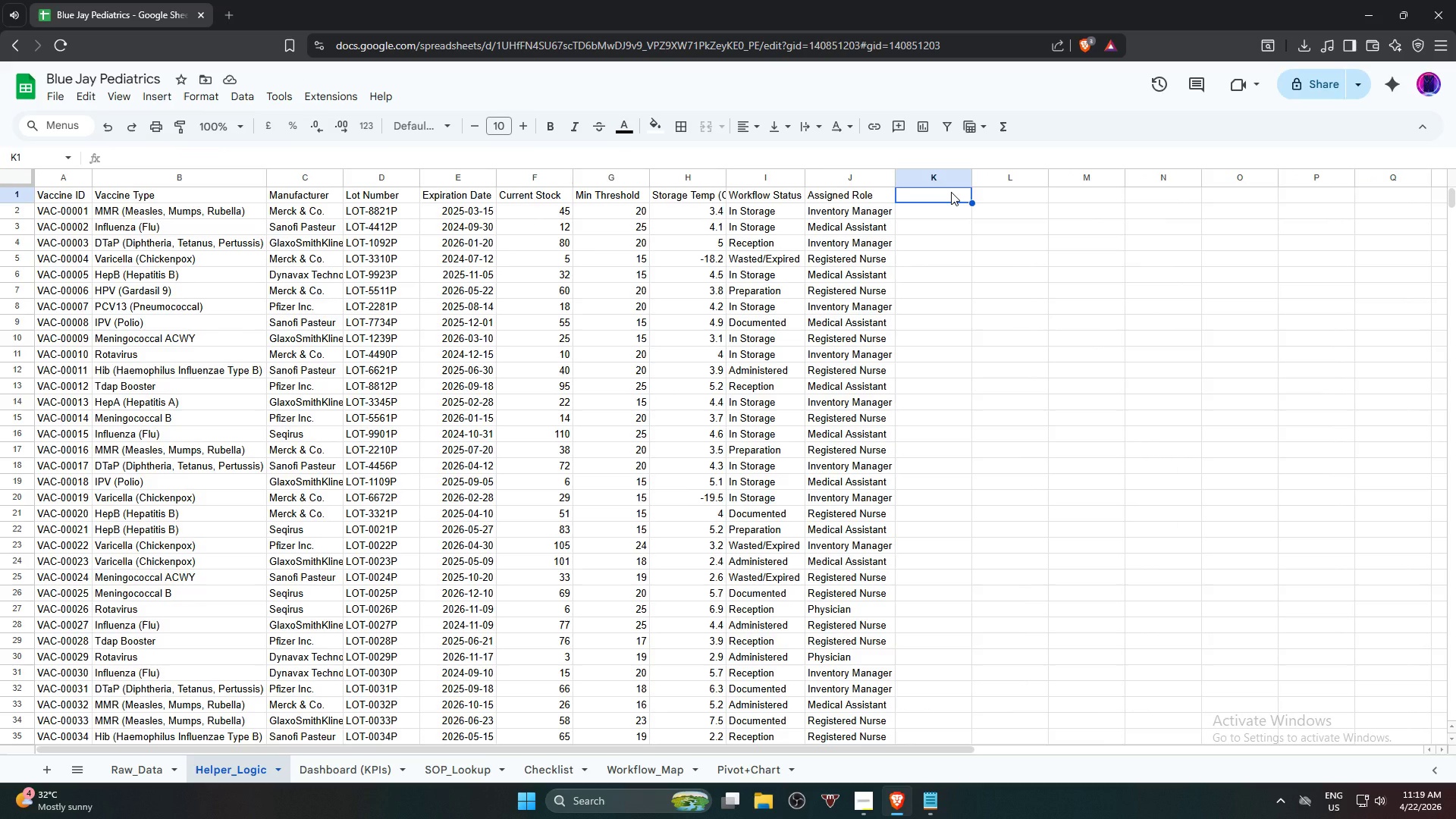 
type(Low sto)
key(Backspace)
key(Backspace)
key(Backspace)
type(Stock)
 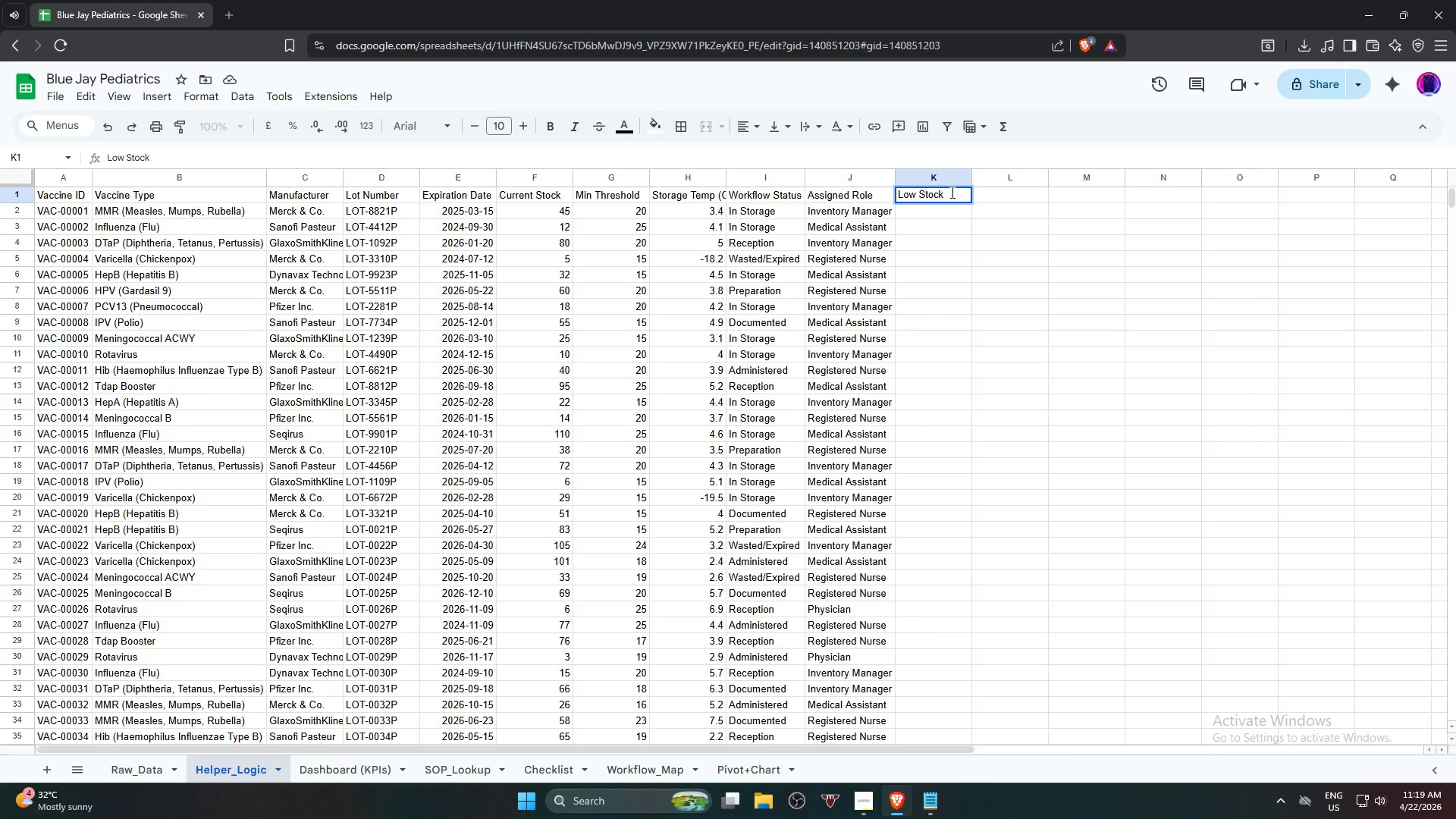 
type( Flag)
 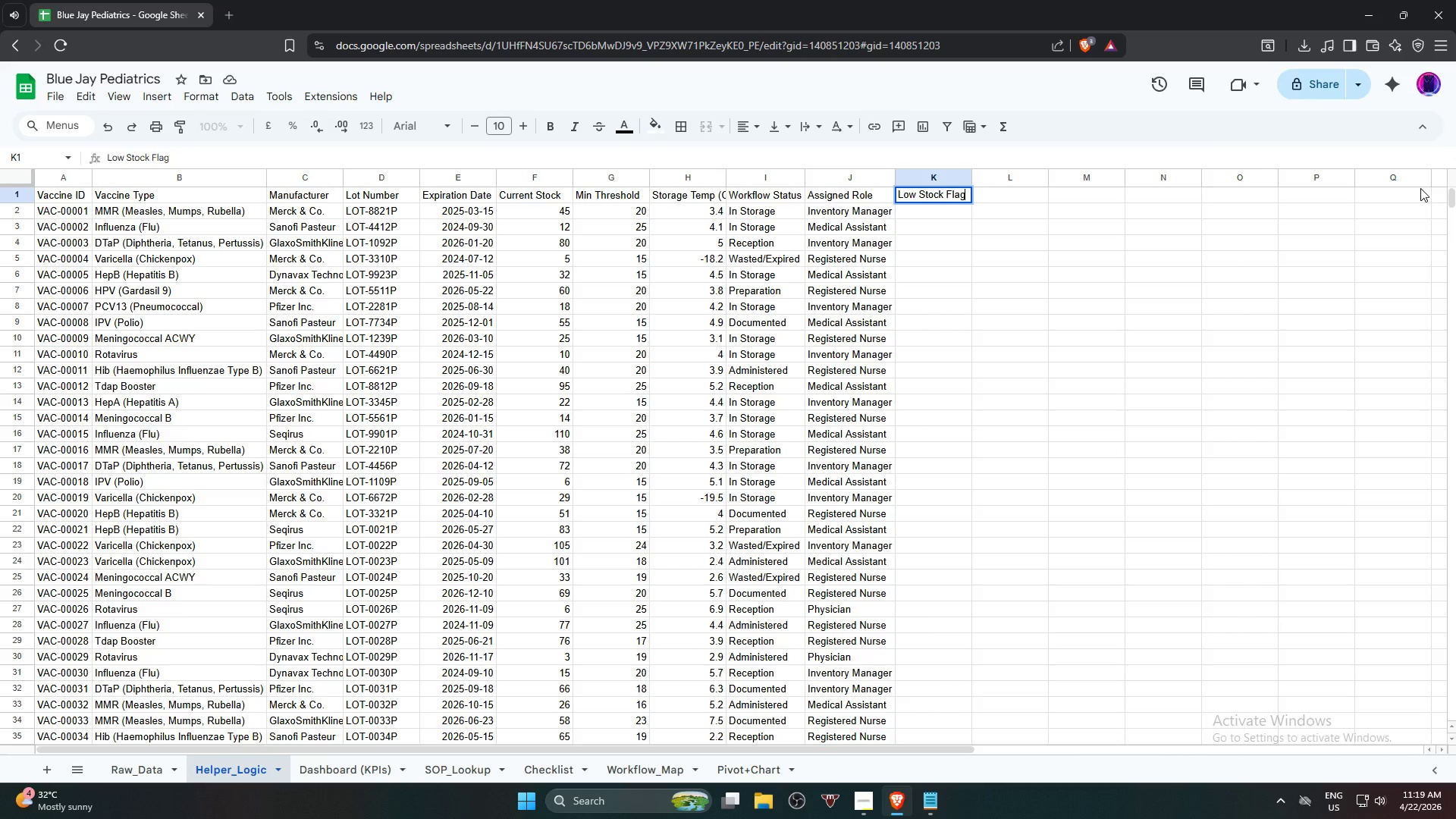 
key(ArrowRight)
 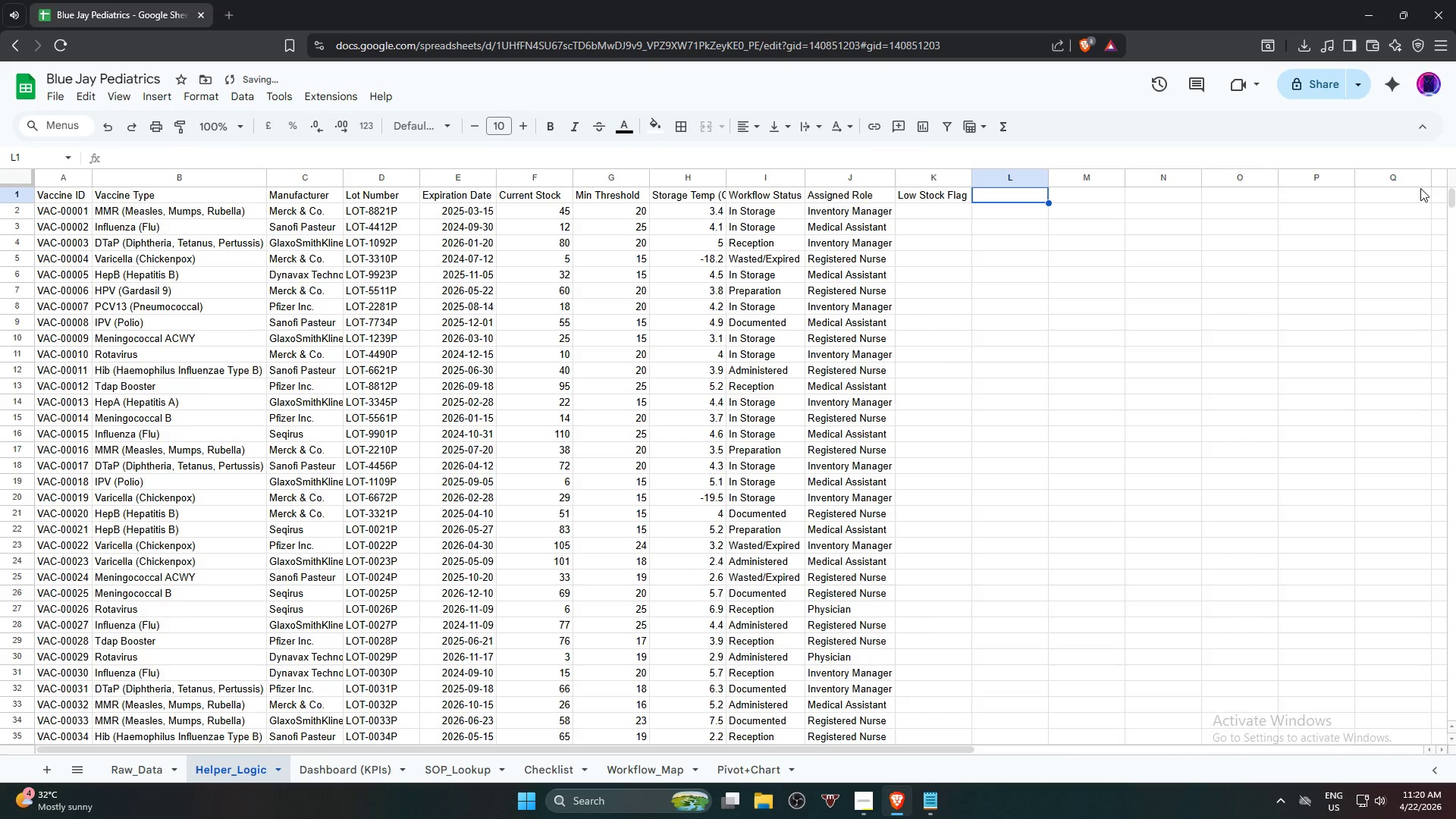 
type(Expiry Stu)
key(Backspace)
type(atus)
 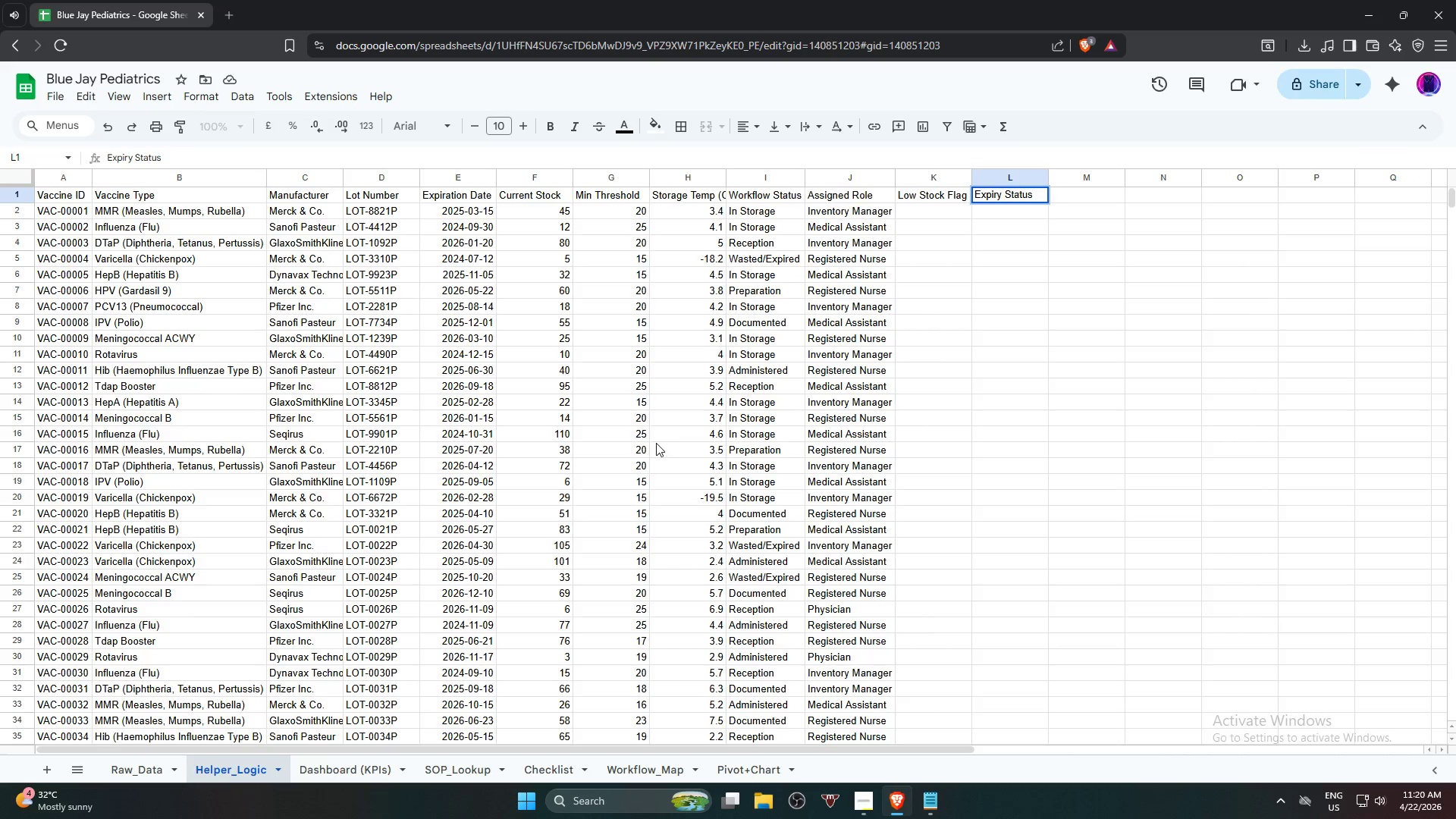 
wait(7.84)
 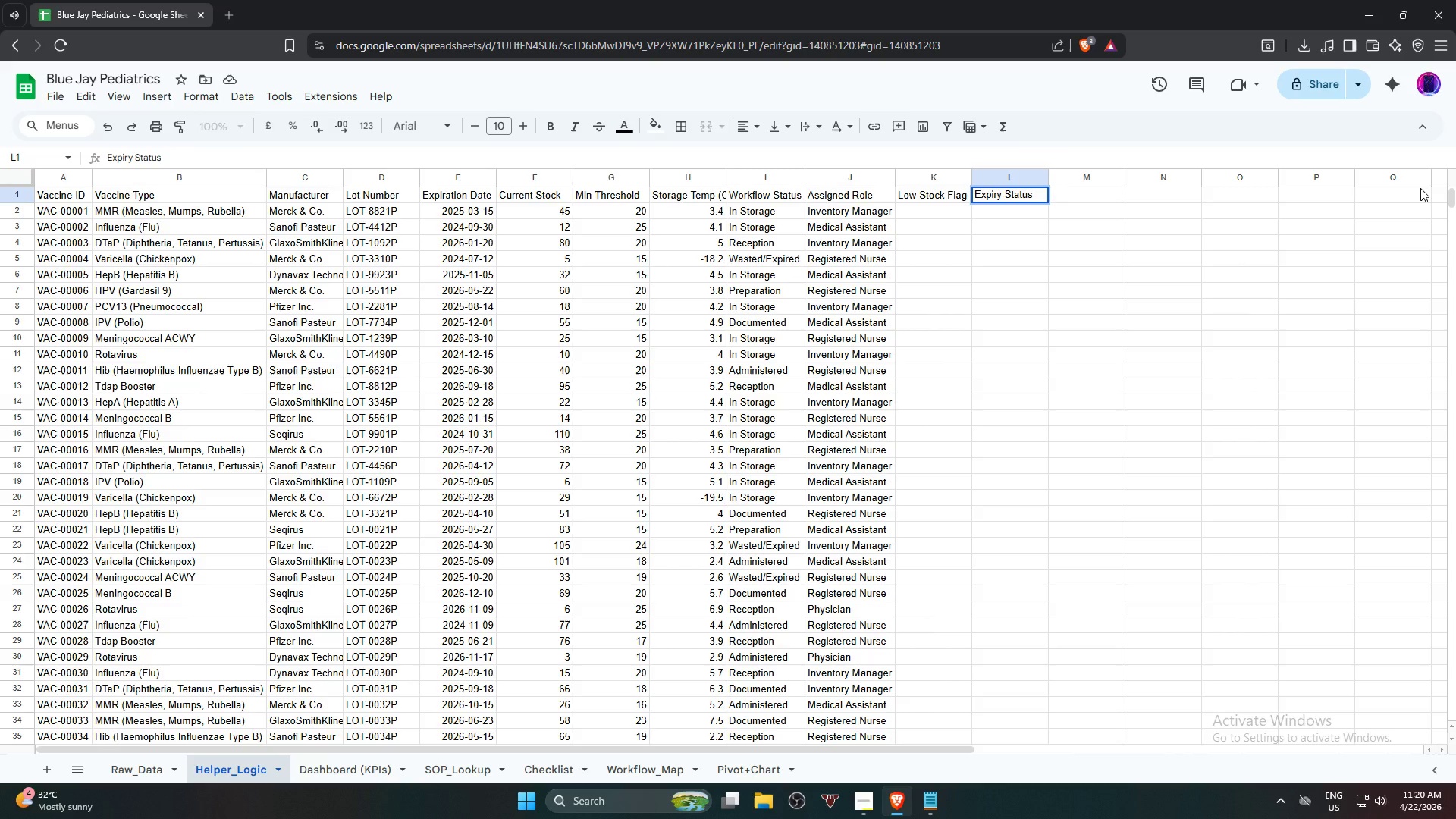 
left_click([933, 216])
 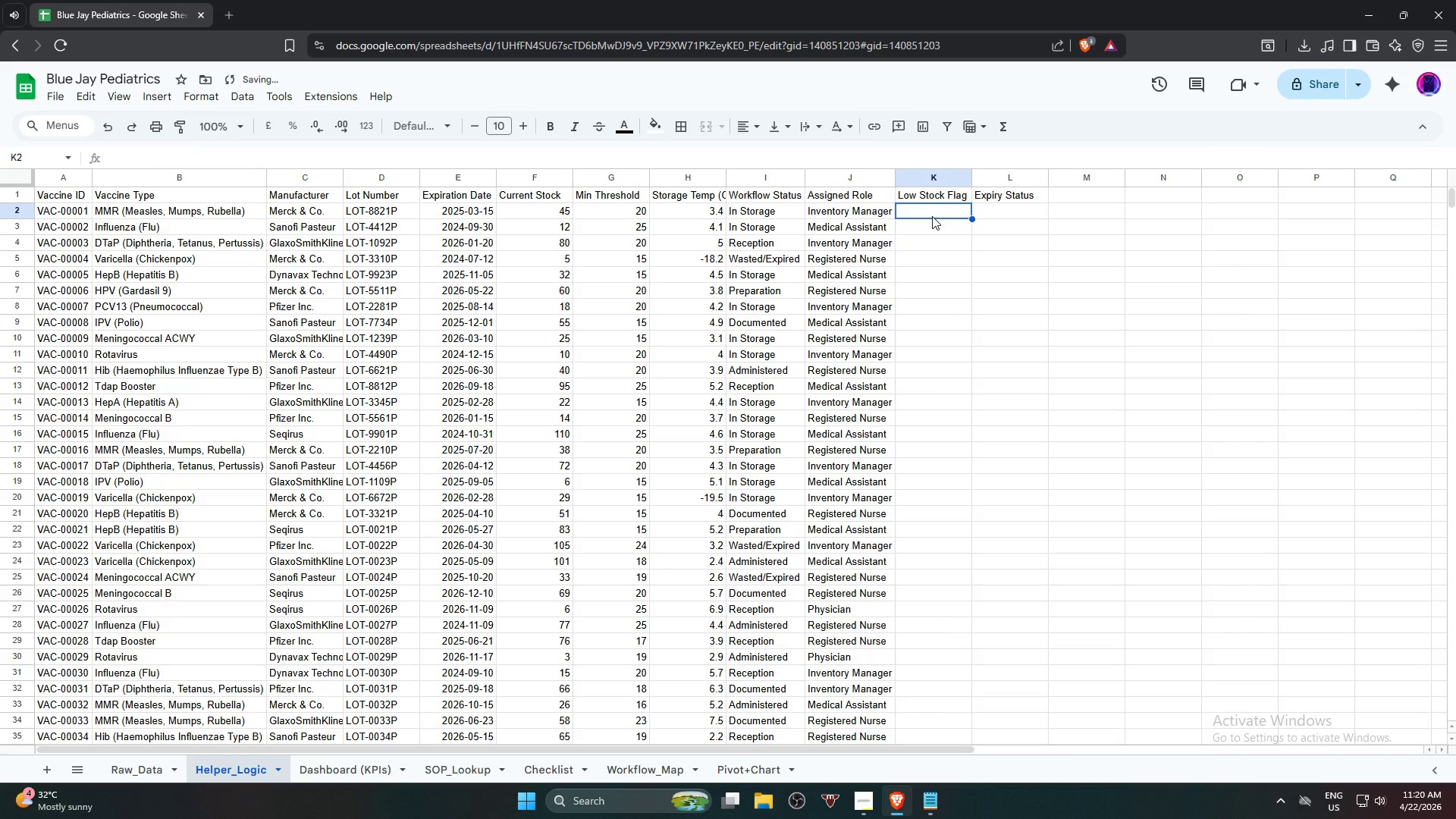 
type(=if)
 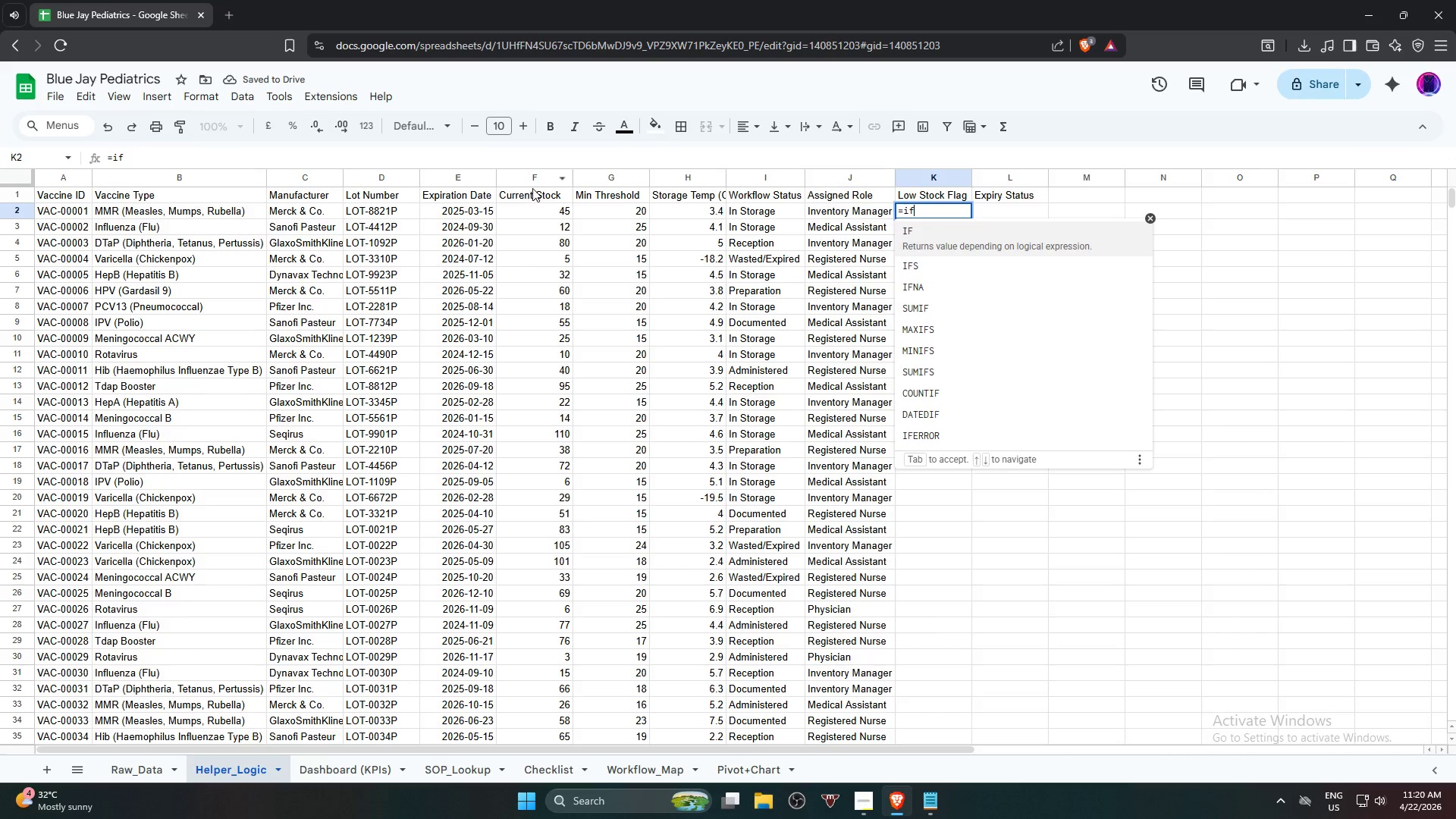 
left_click([529, 177])
 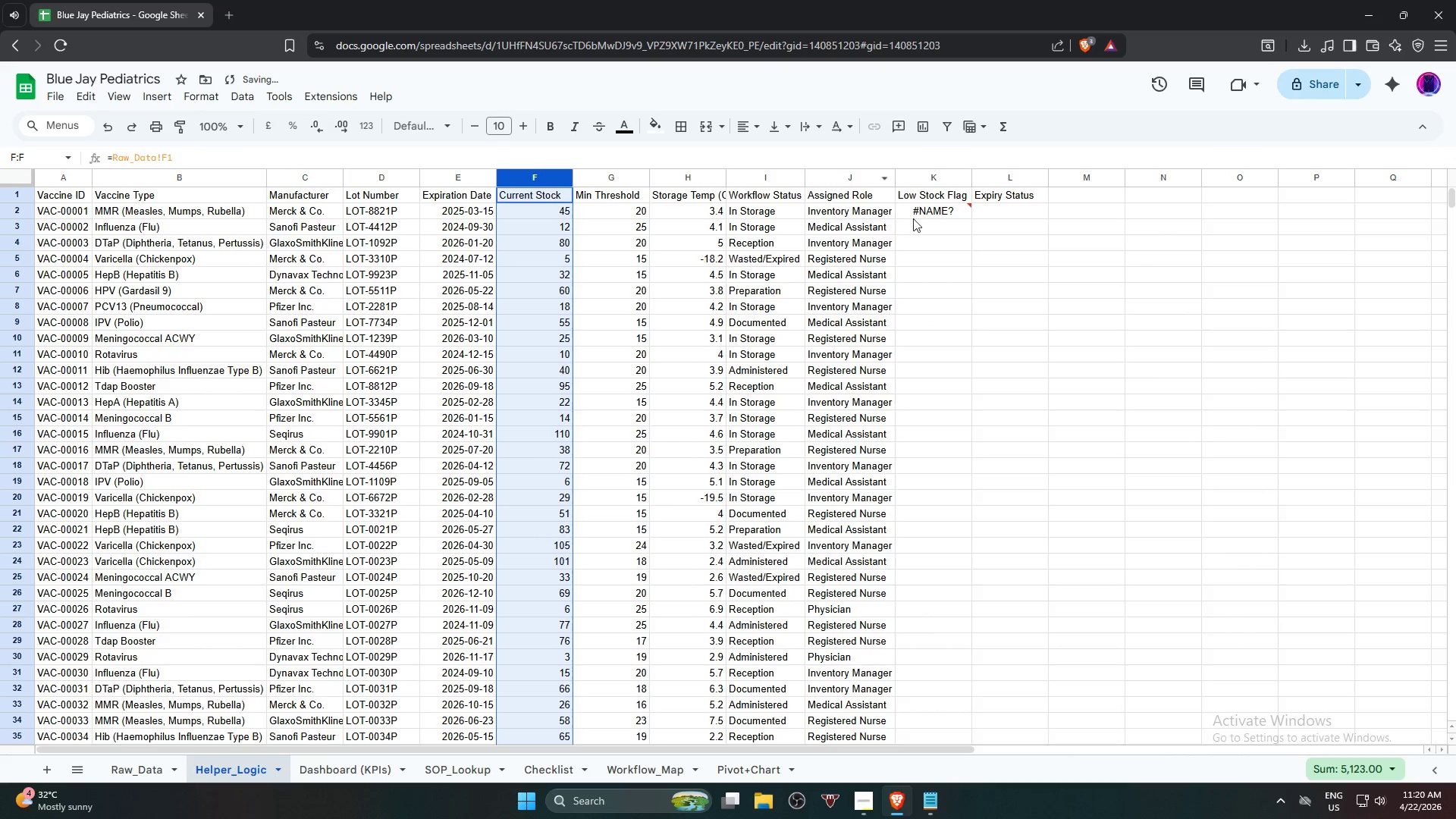 
left_click([934, 212])
 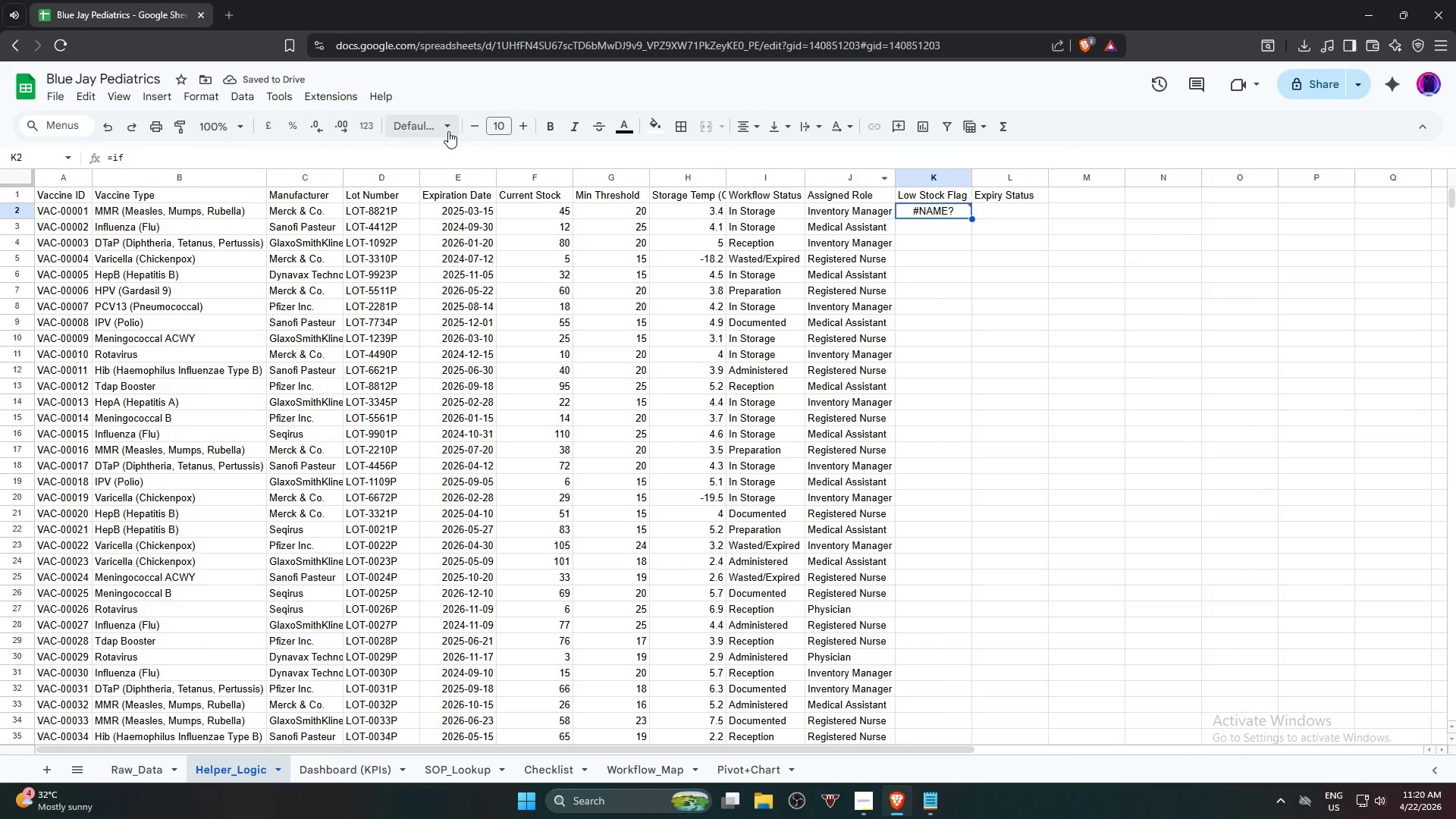 
left_click_drag(start_coordinate=[410, 163], to_coordinate=[93, 152])
 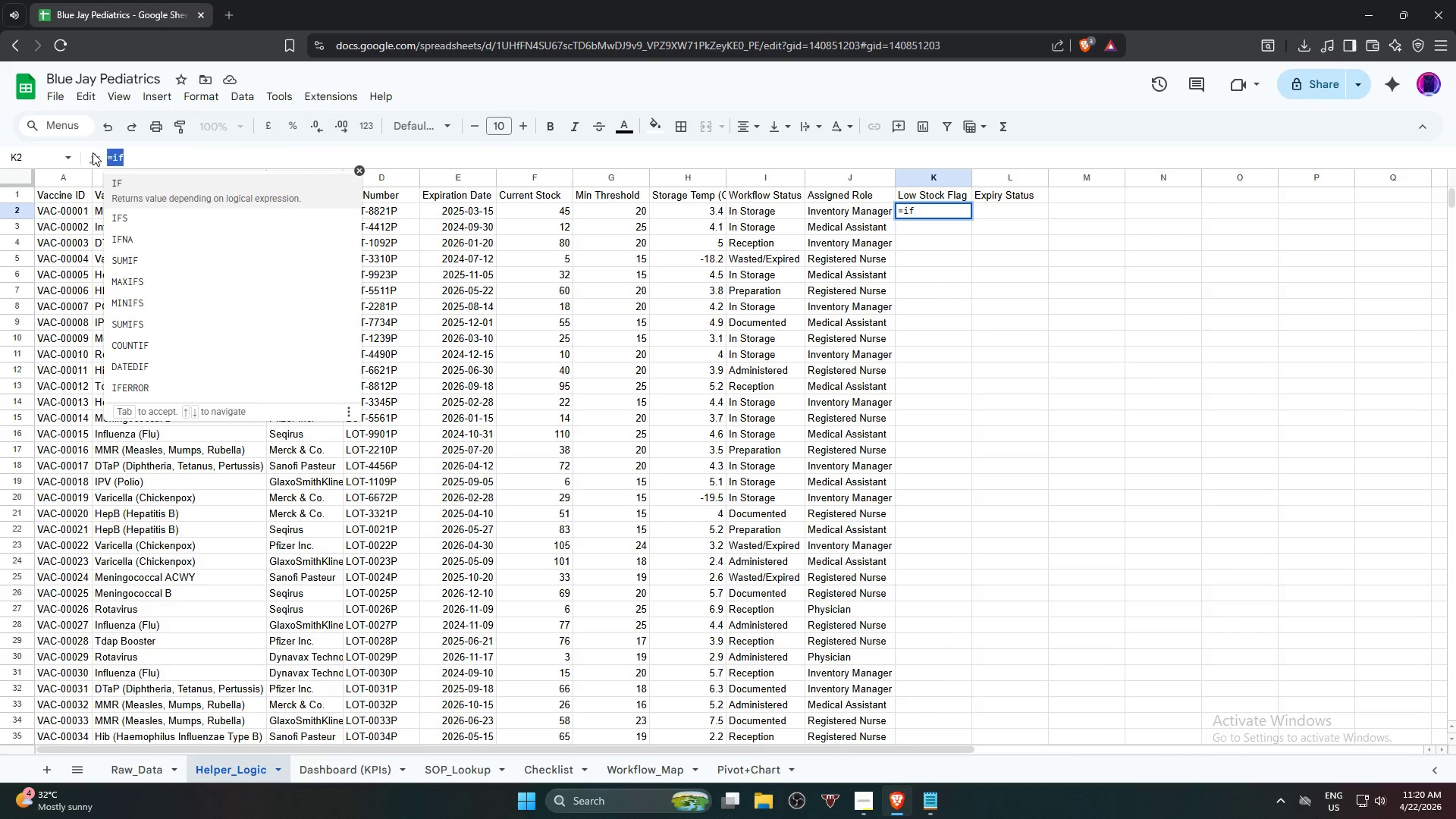 
key(Backspace)
 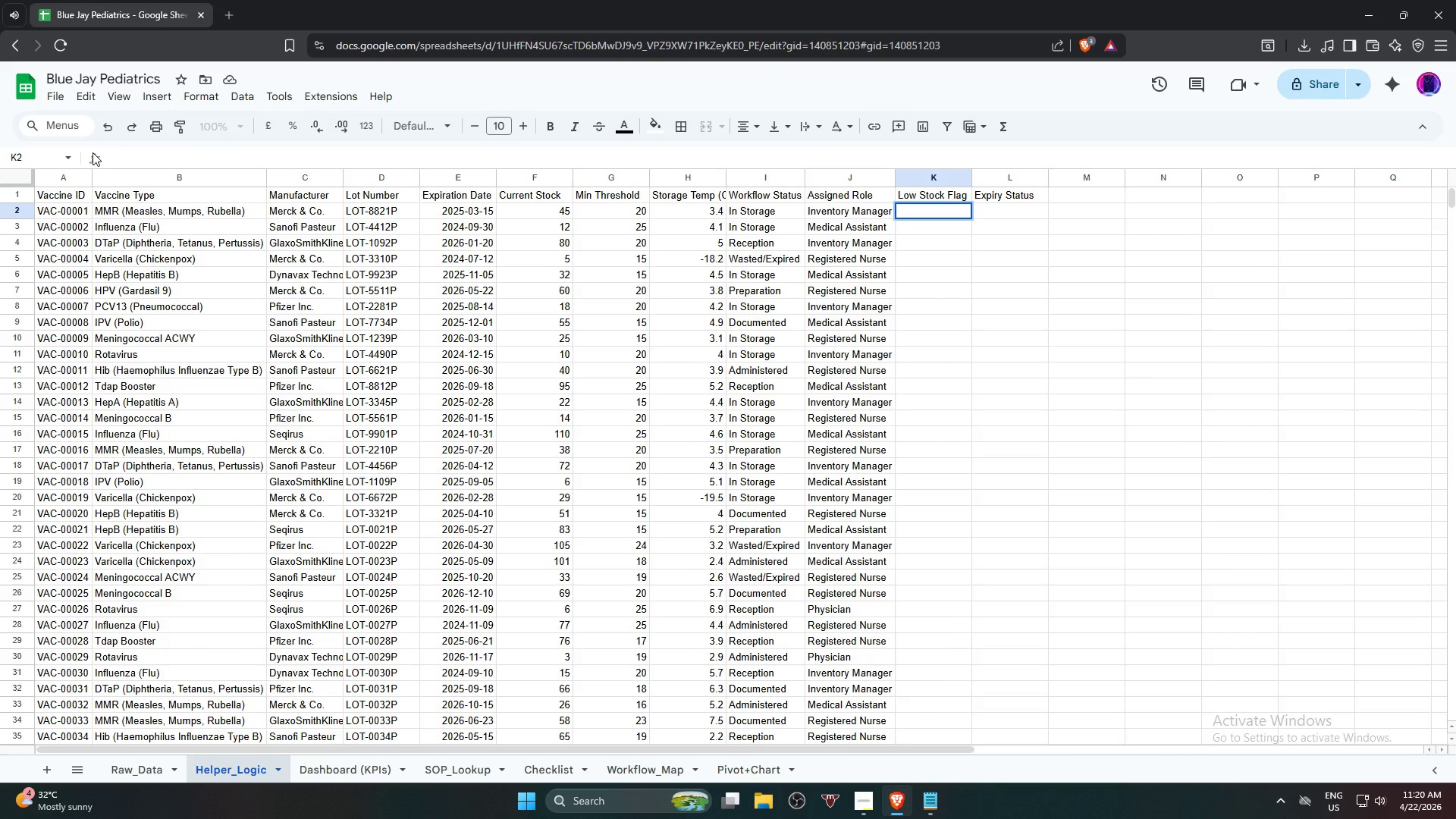 
key(Equal)
 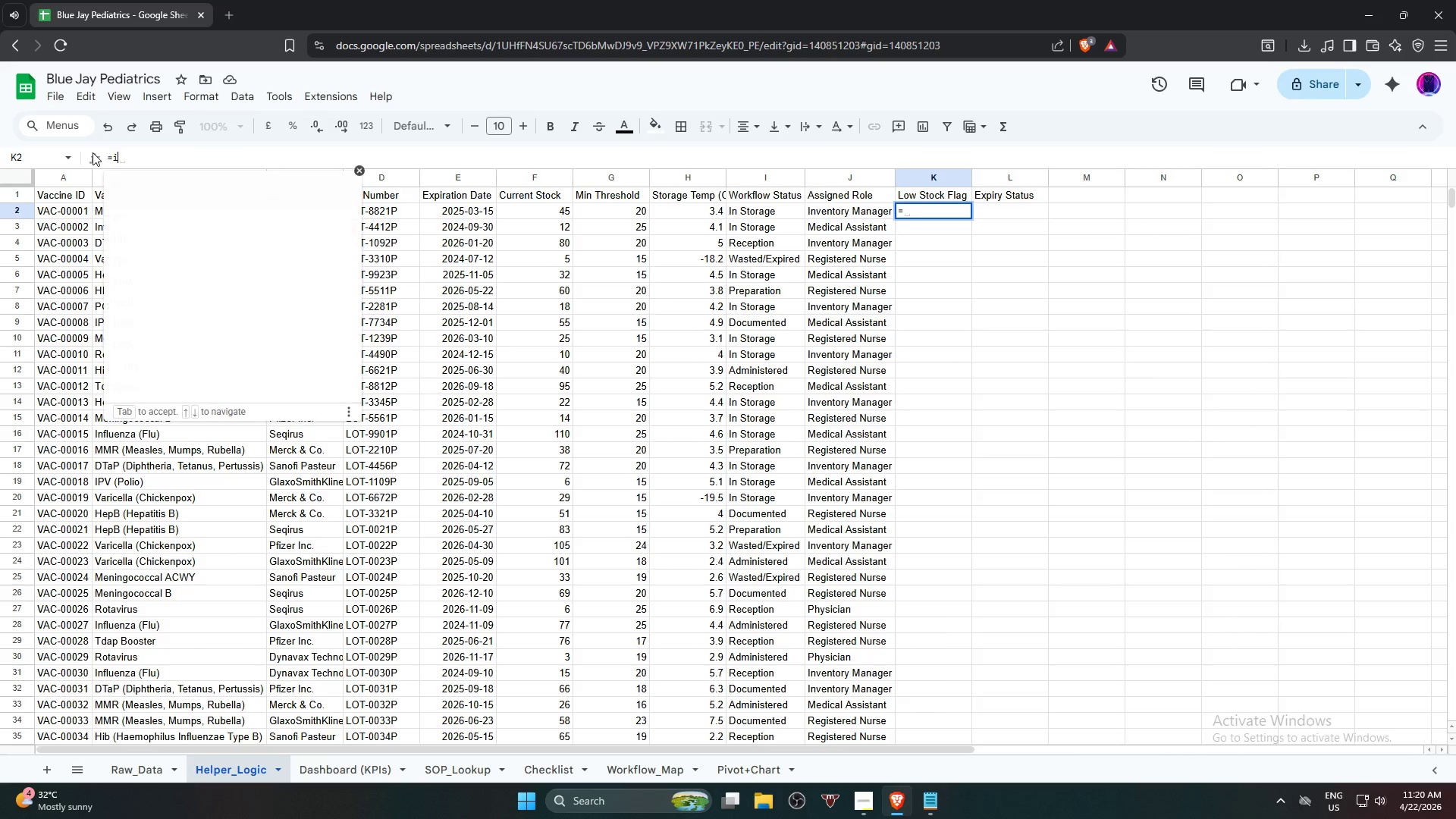 
key(I)
 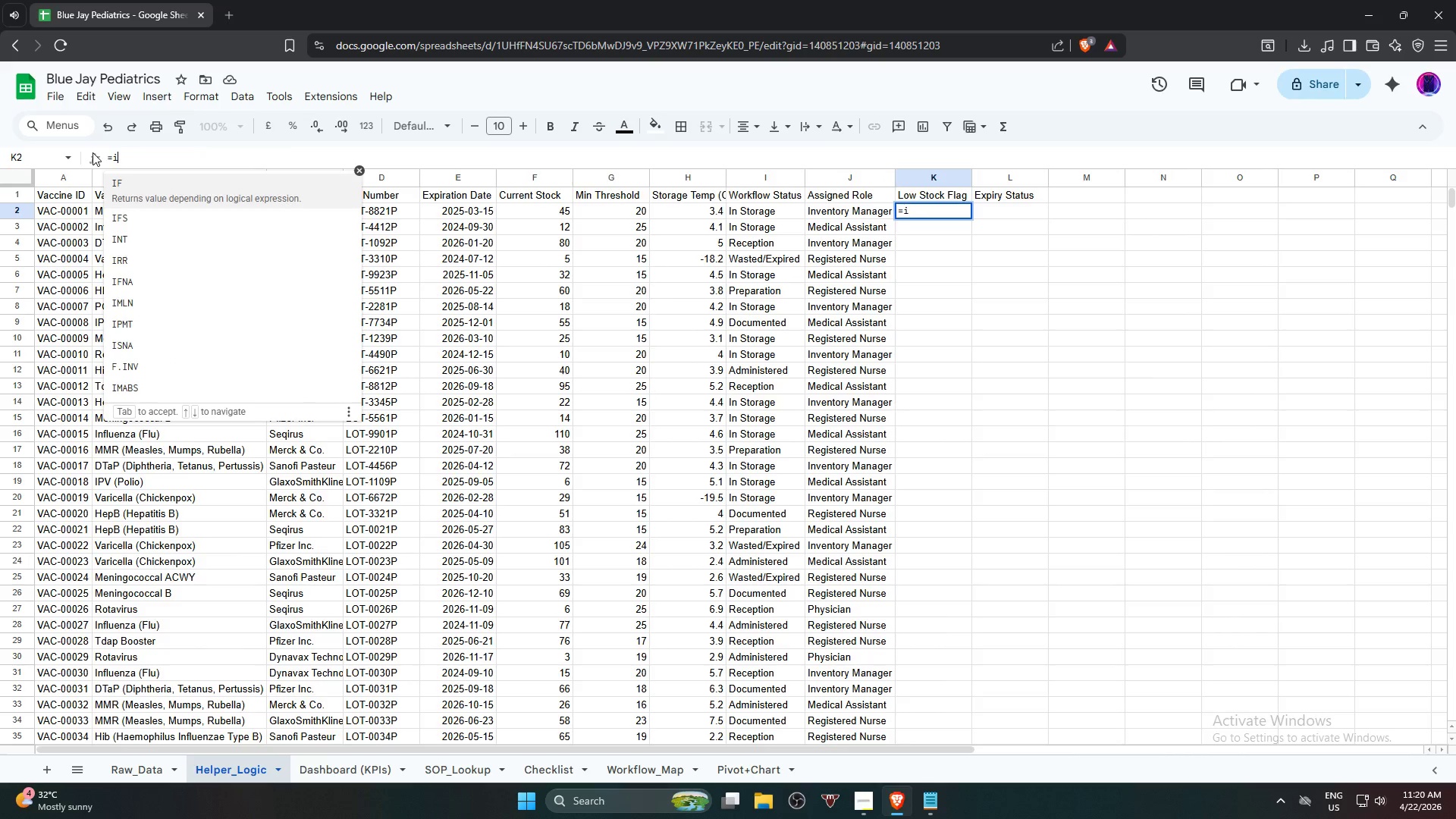 
key(F)
 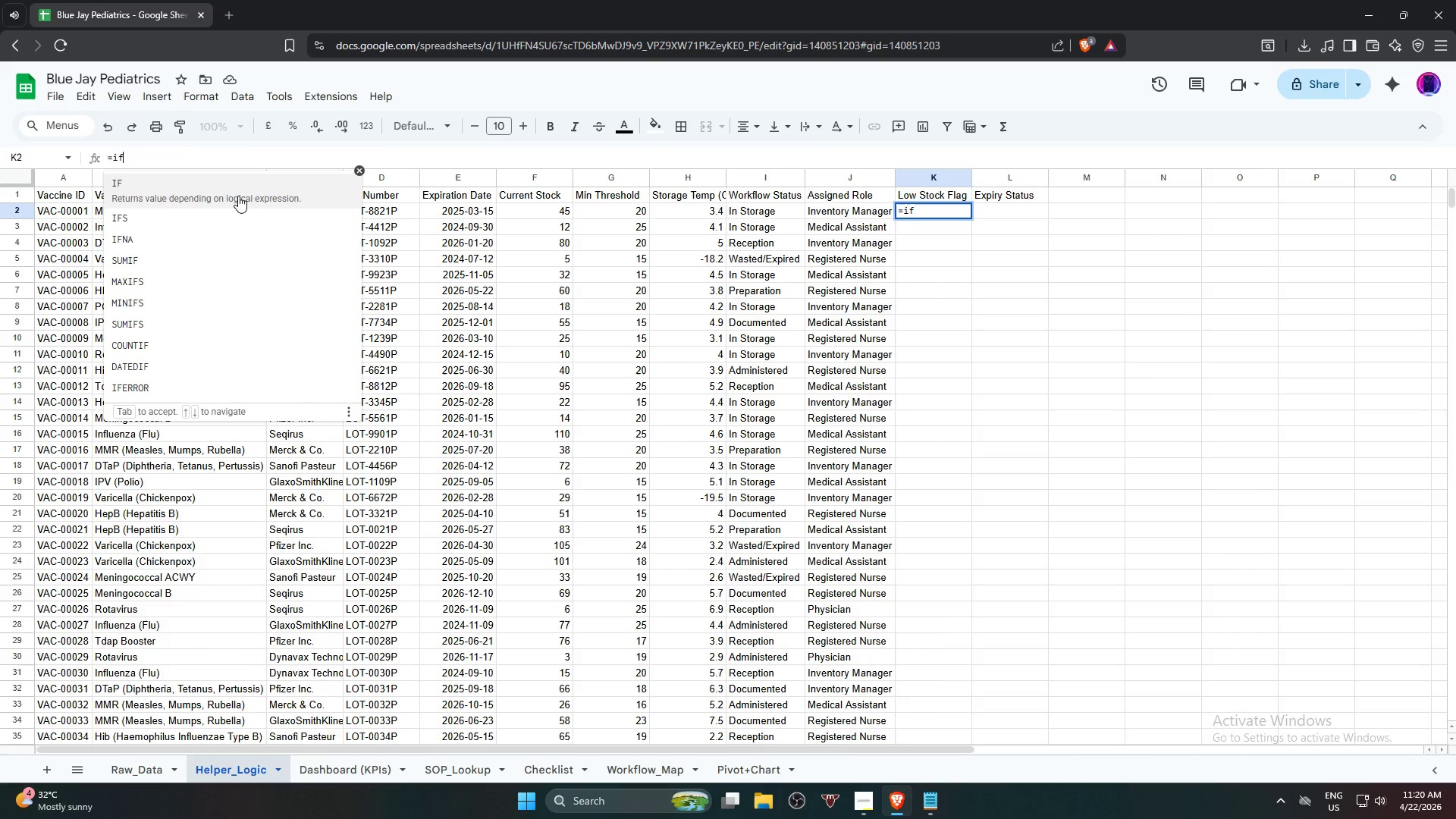 
left_click([238, 195])
 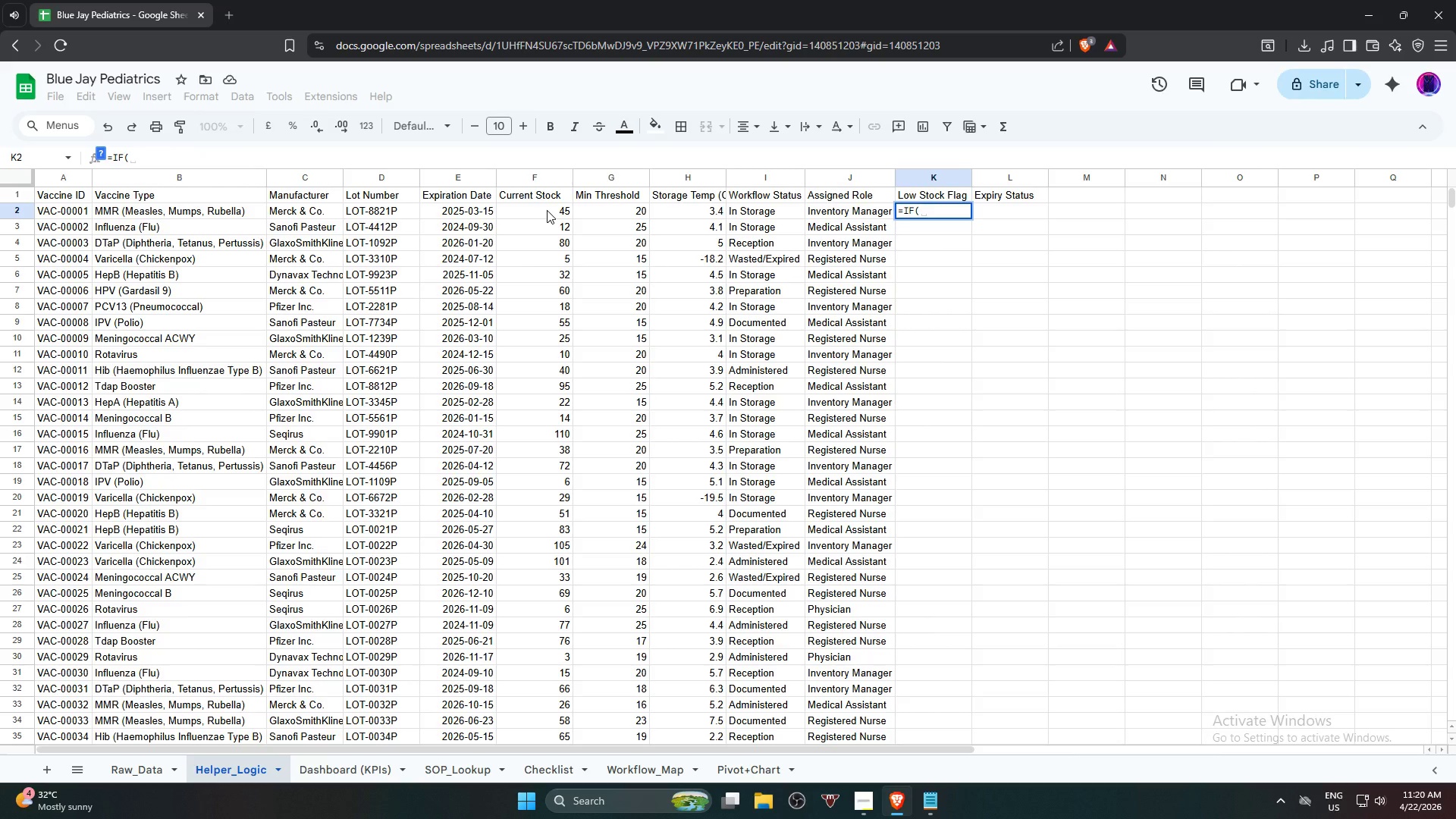 
left_click([547, 210])
 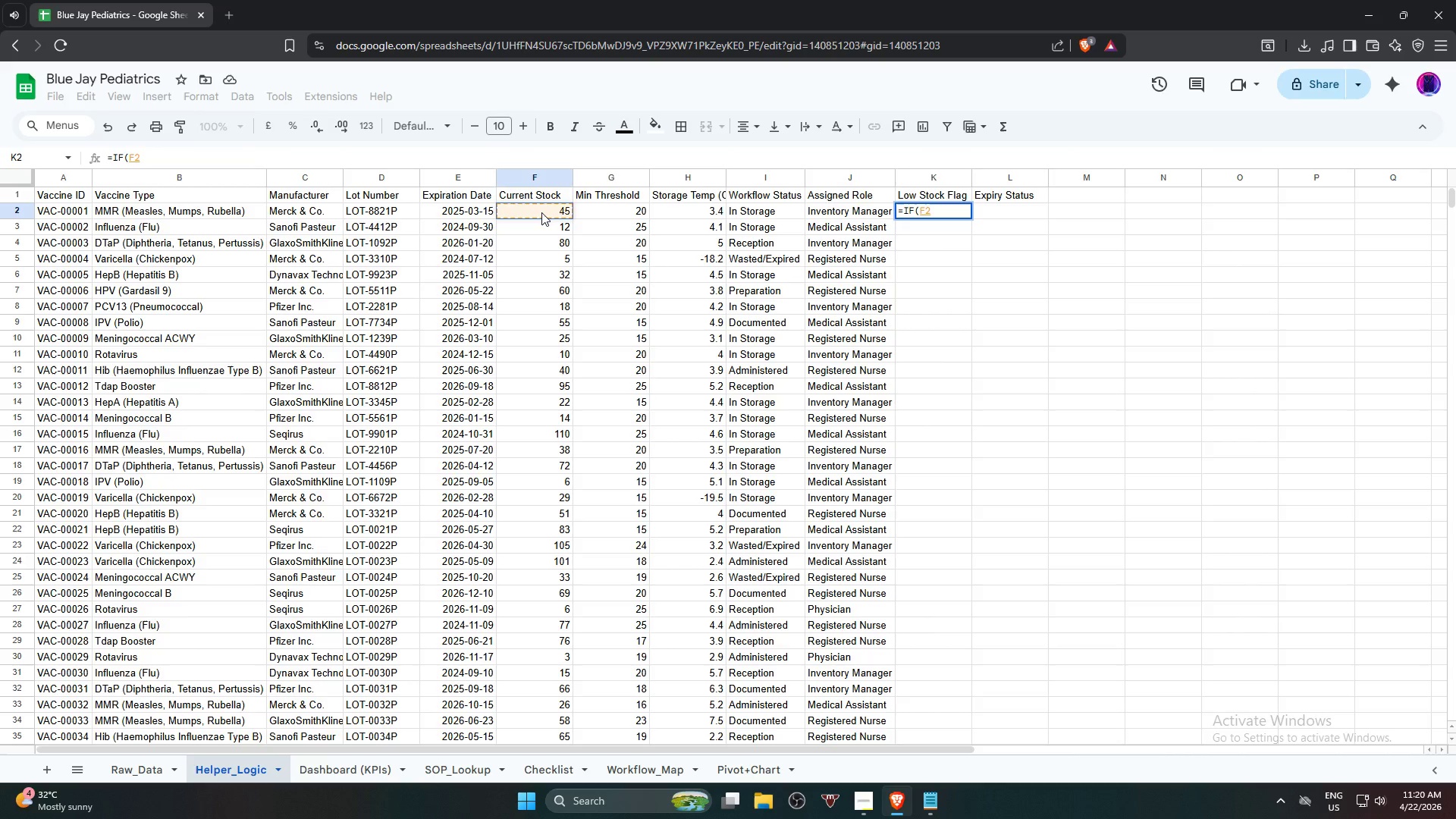 
key(Shift+Comma)
 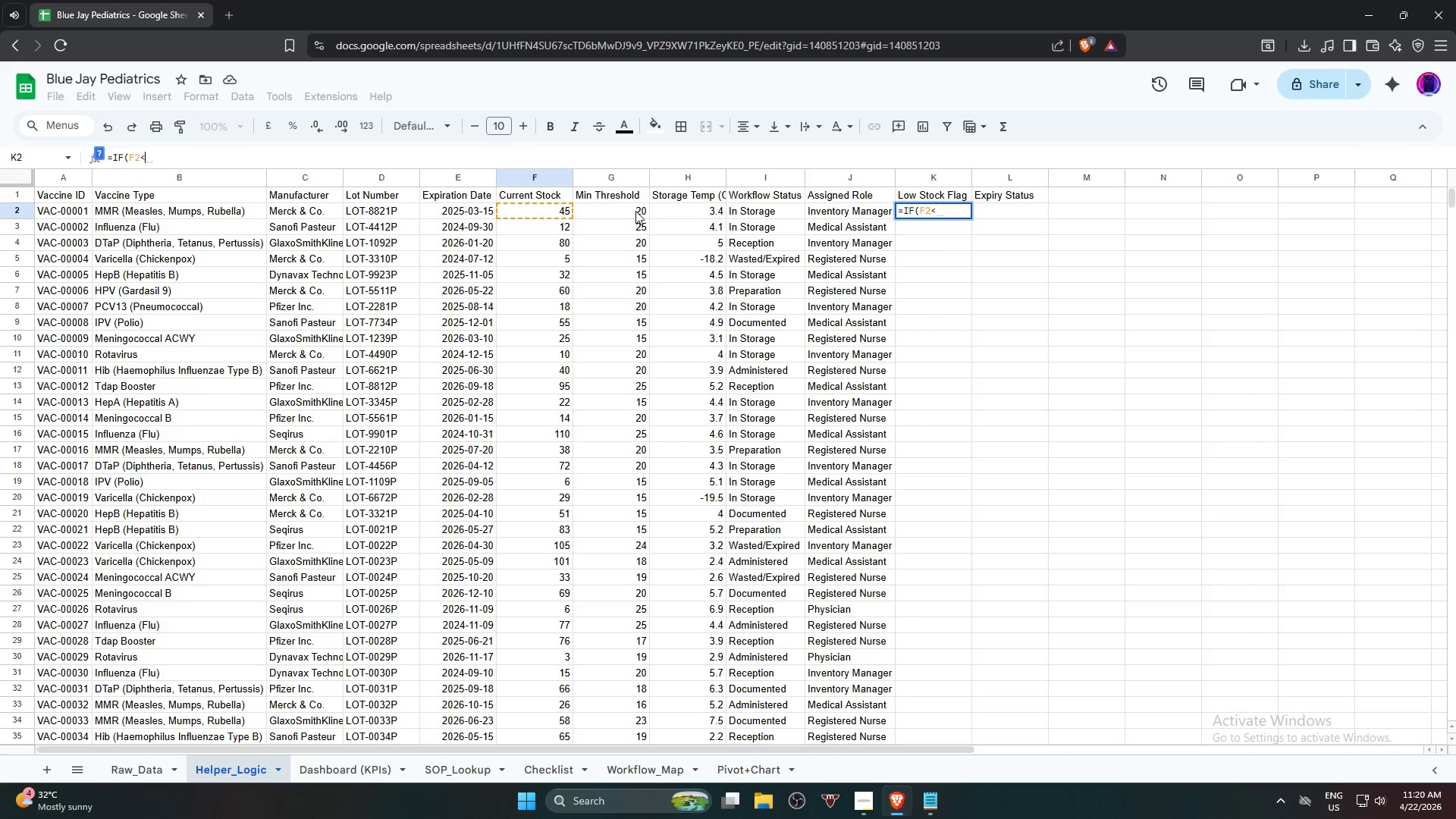 
left_click([635, 211])
 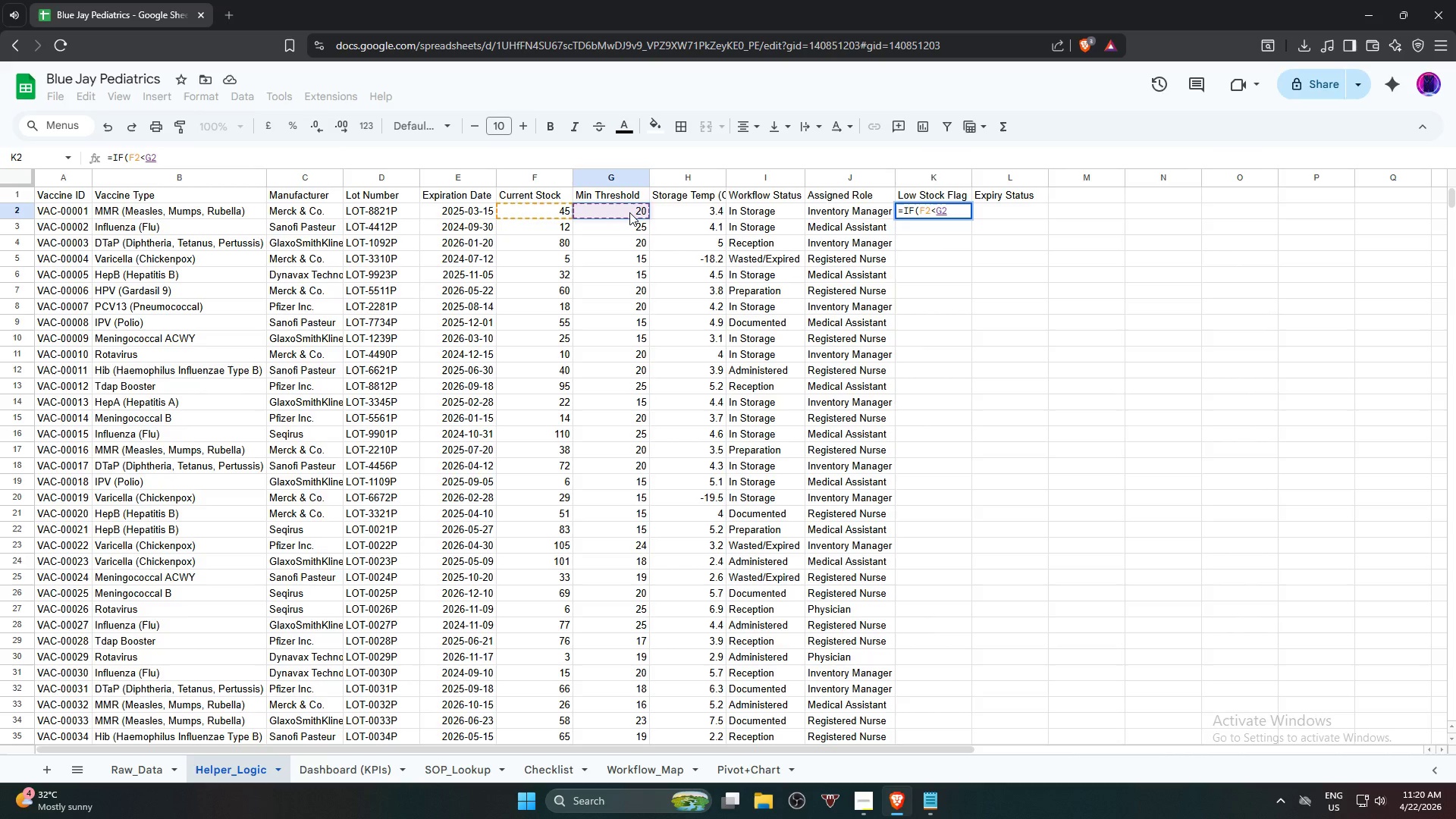 
type(,"LOW)
 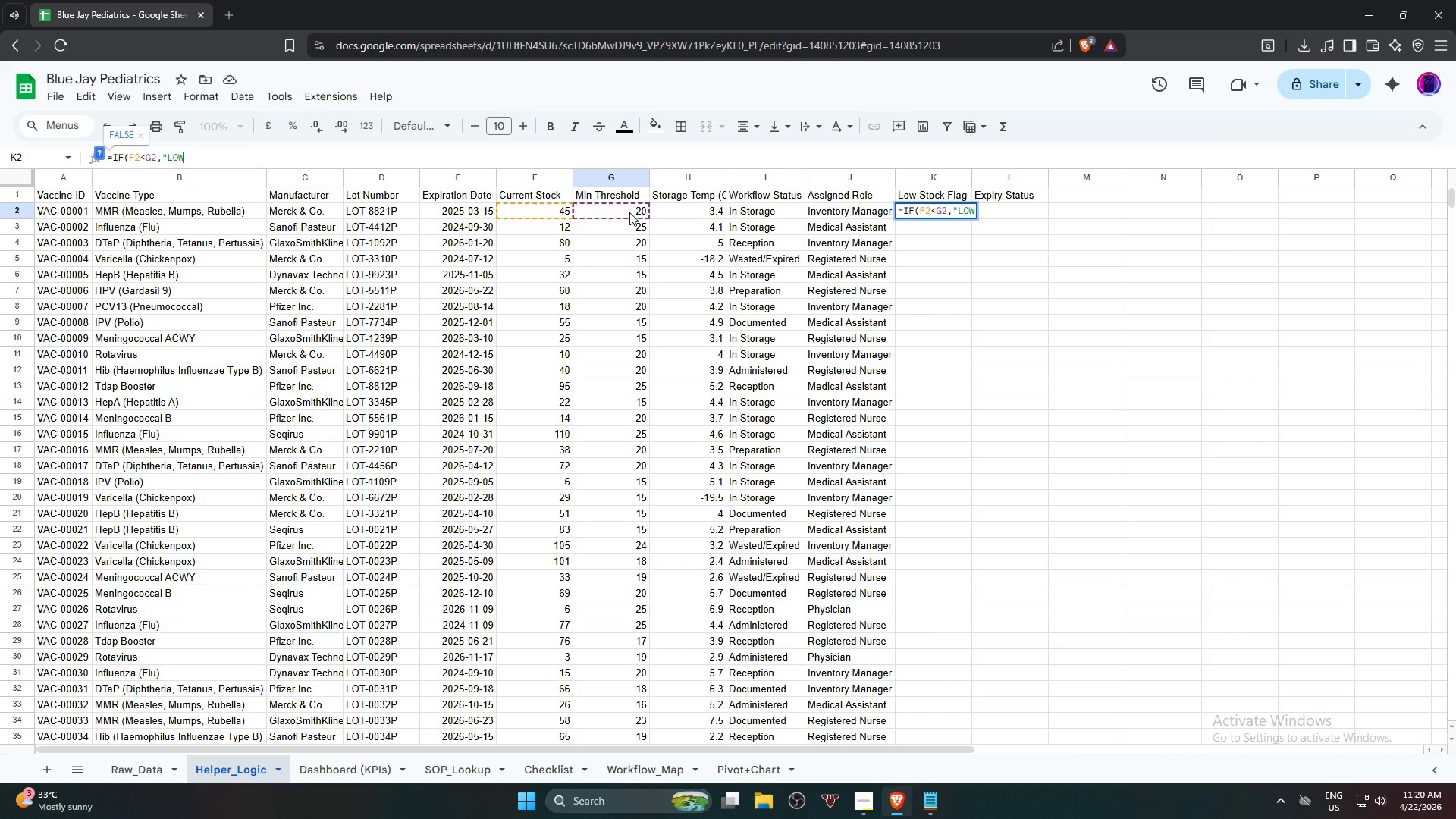 
key(Shift+Quote)
 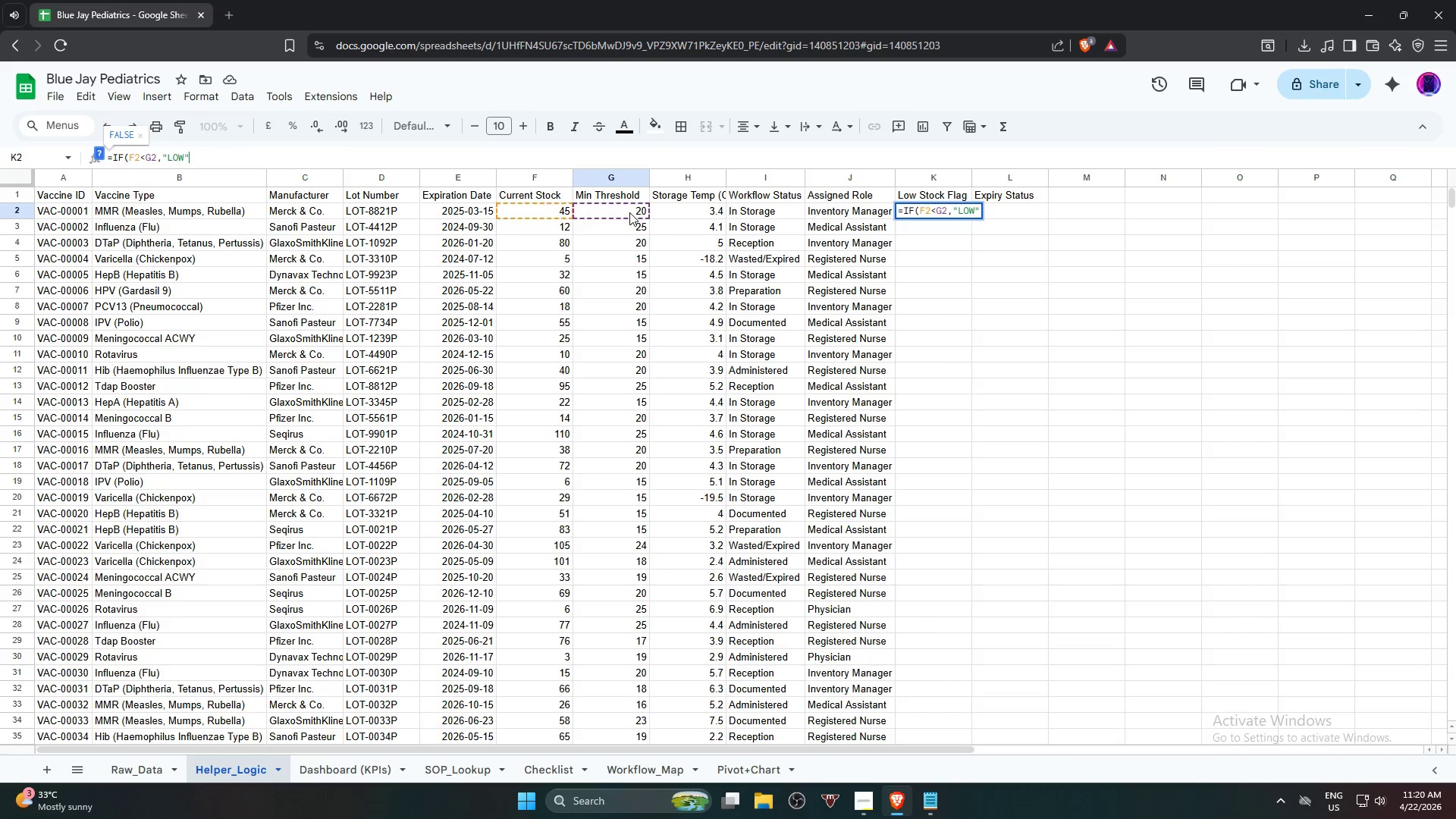 
key(Comma)
 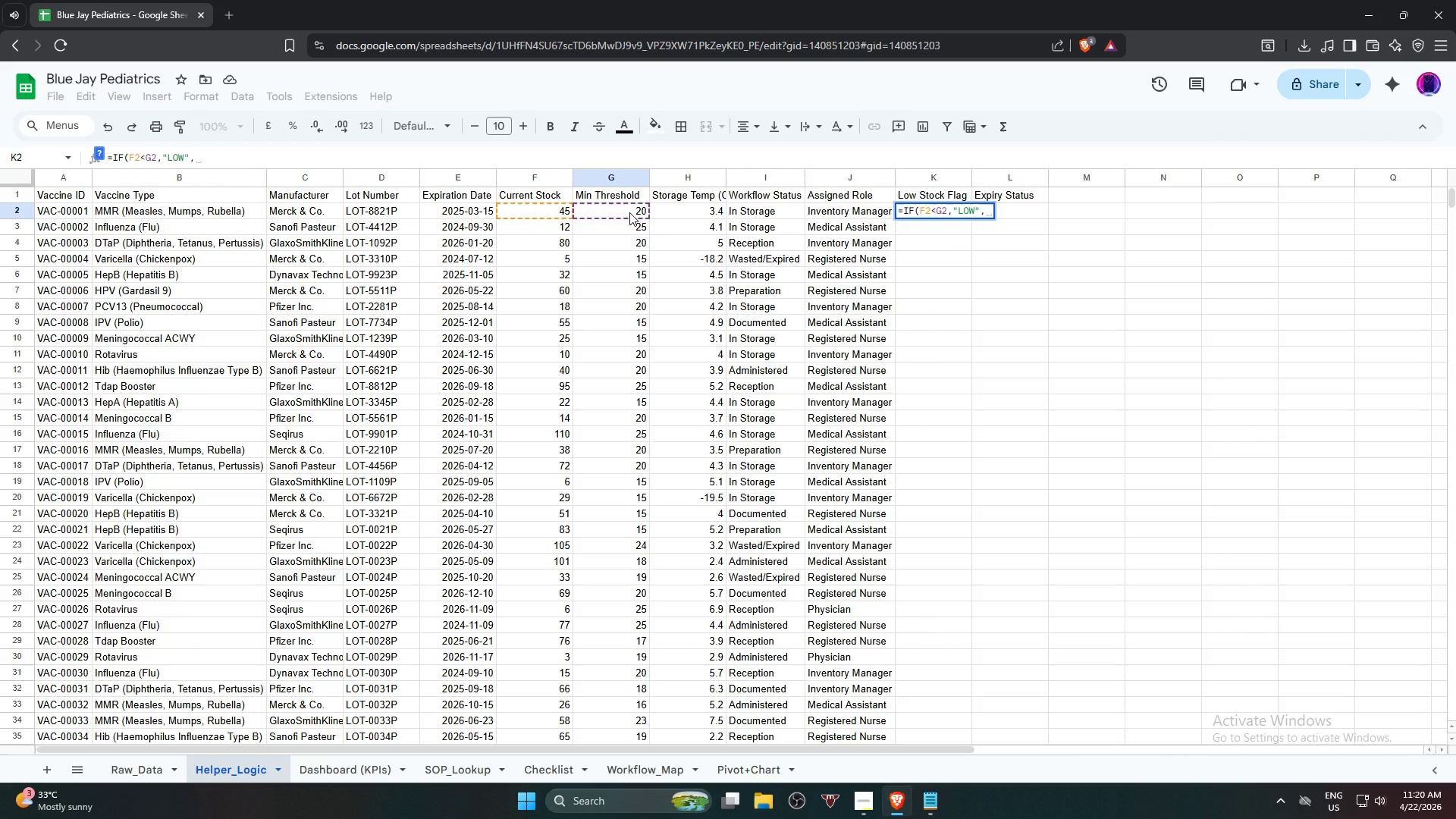 
type(:)
key(Backspace)
type("OK"))
 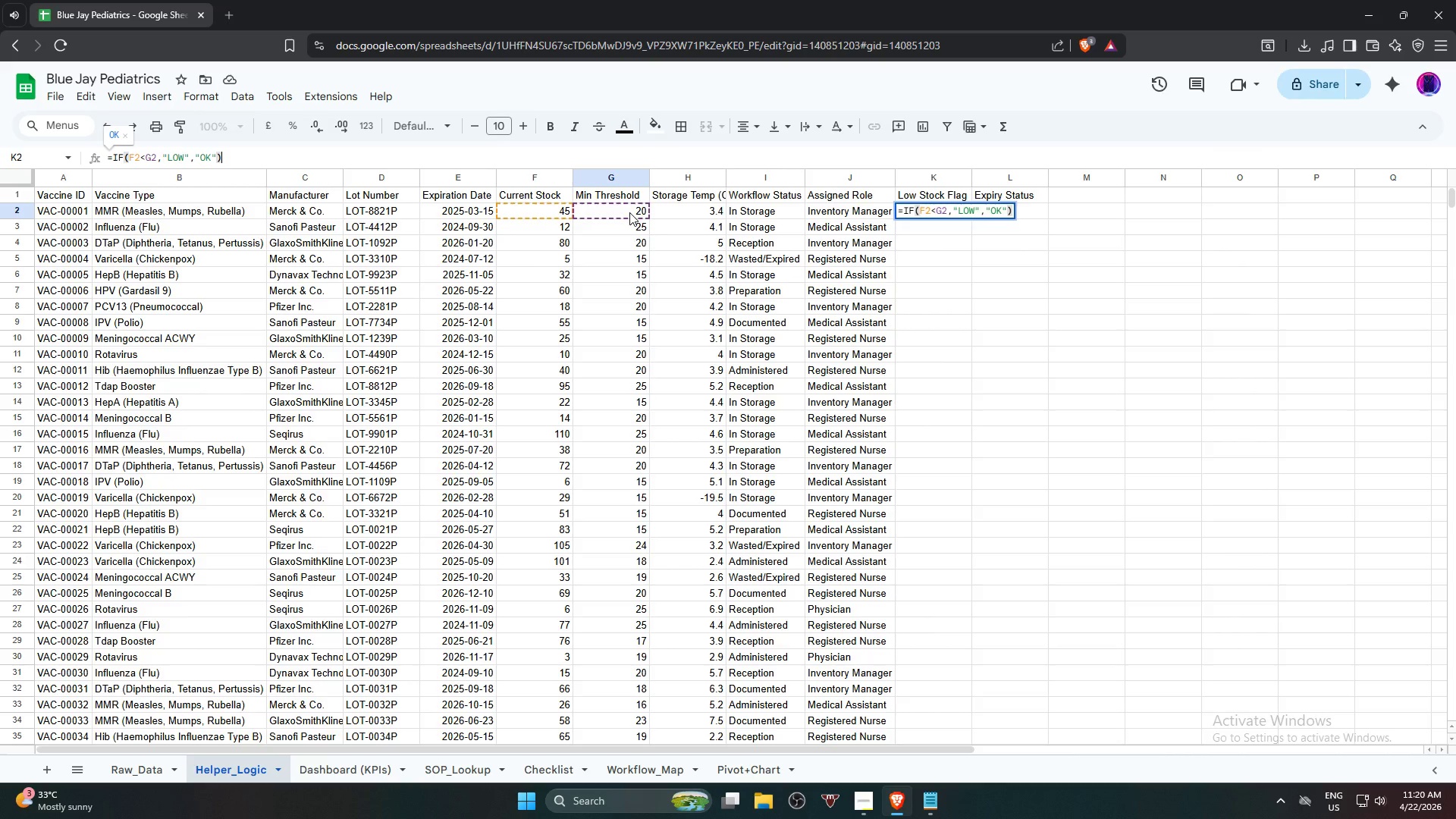 
key(Enter)
 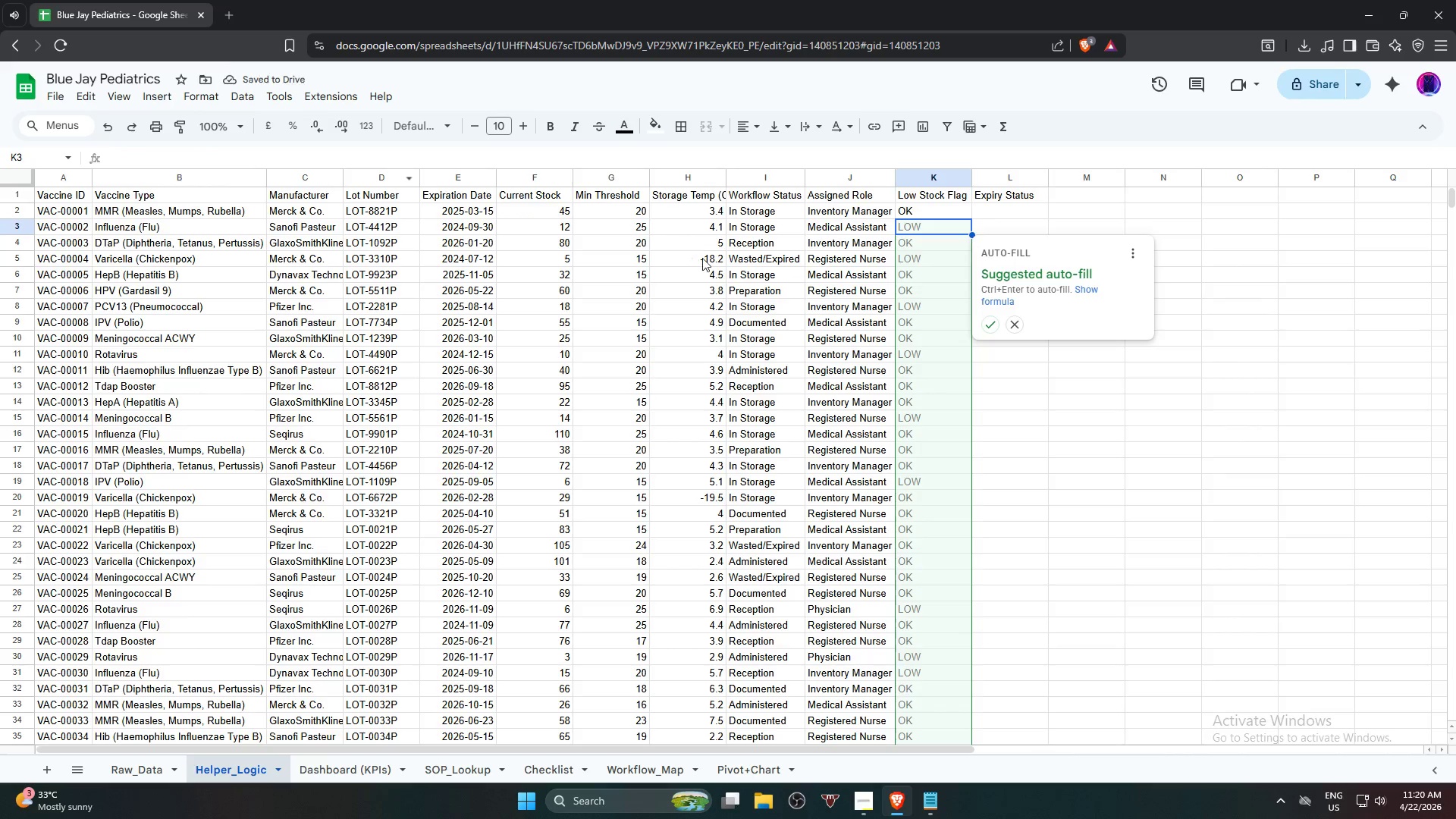 
left_click([988, 322])
 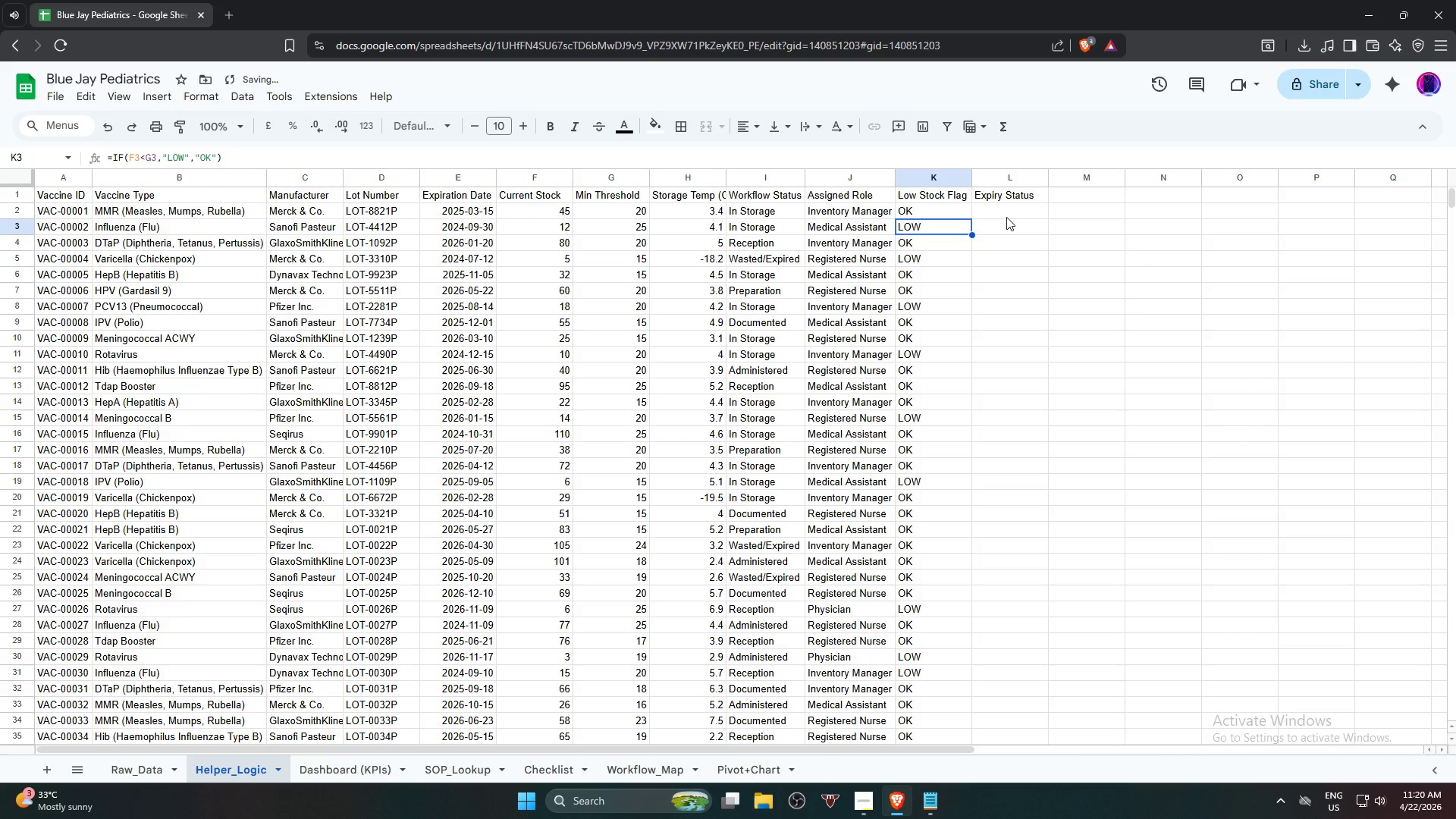 
scroll: coordinate [976, 363], scroll_direction: up, amount: 9.0
 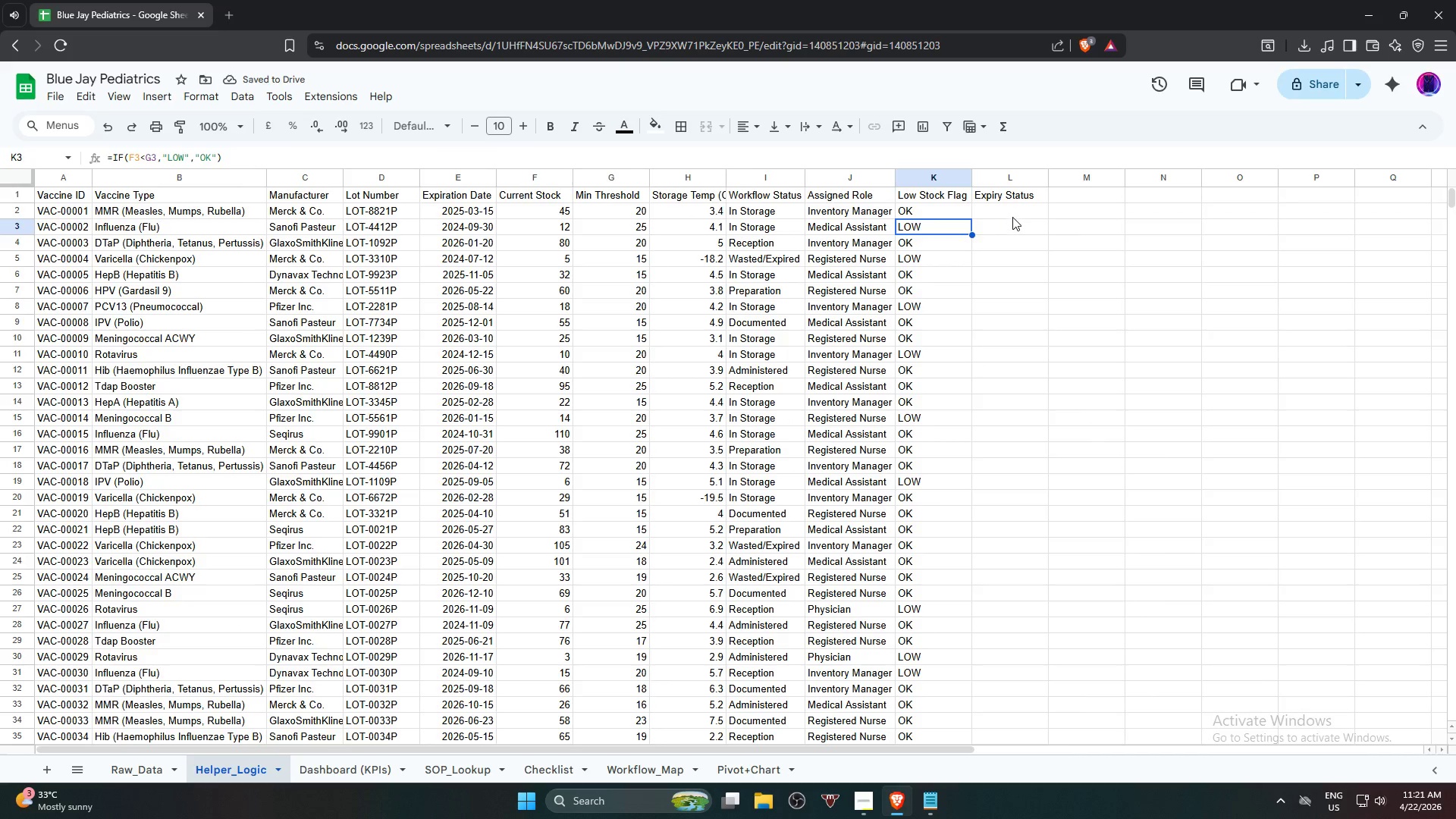 
left_click([1012, 217])
 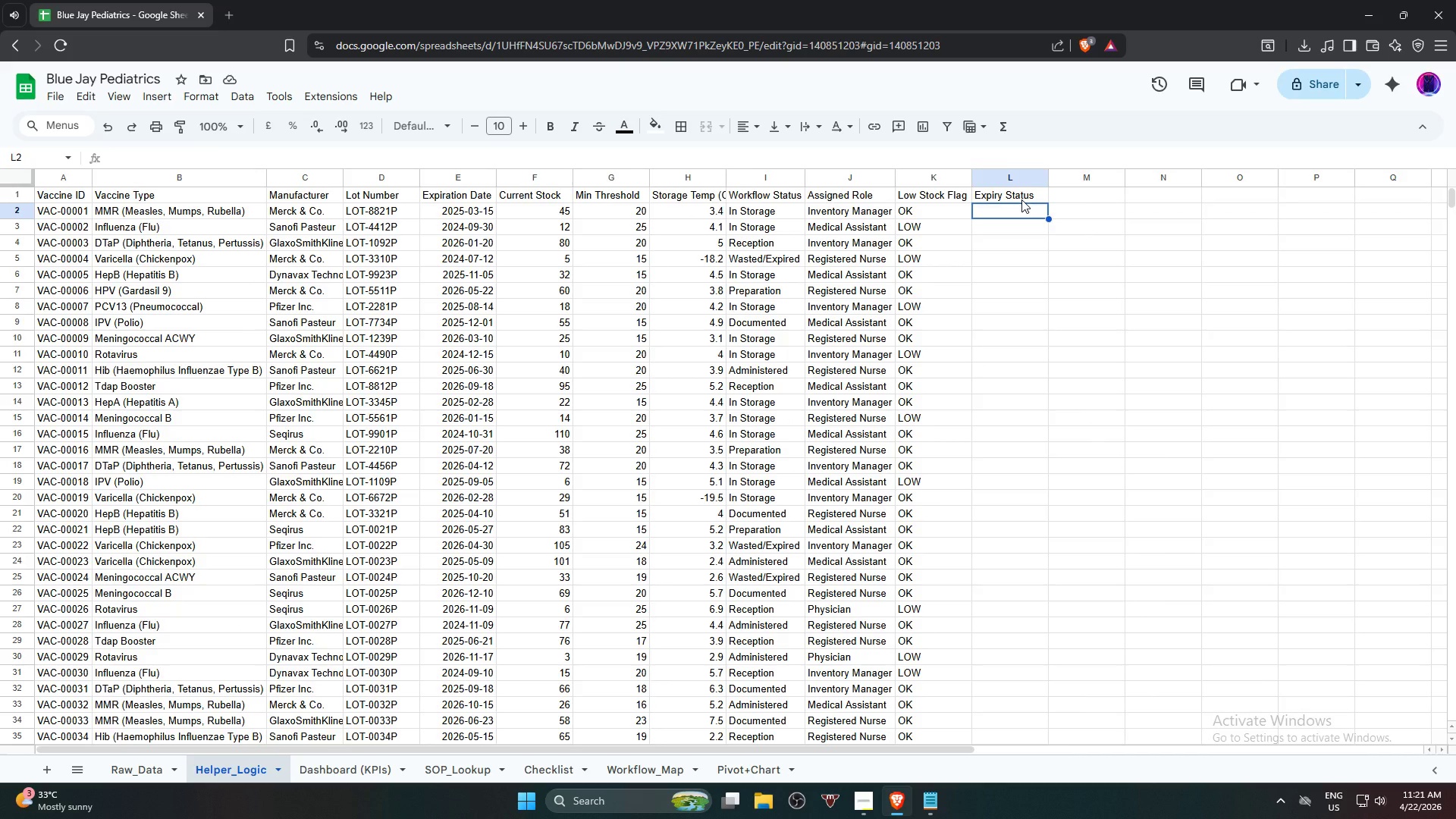 
type(=IF()
 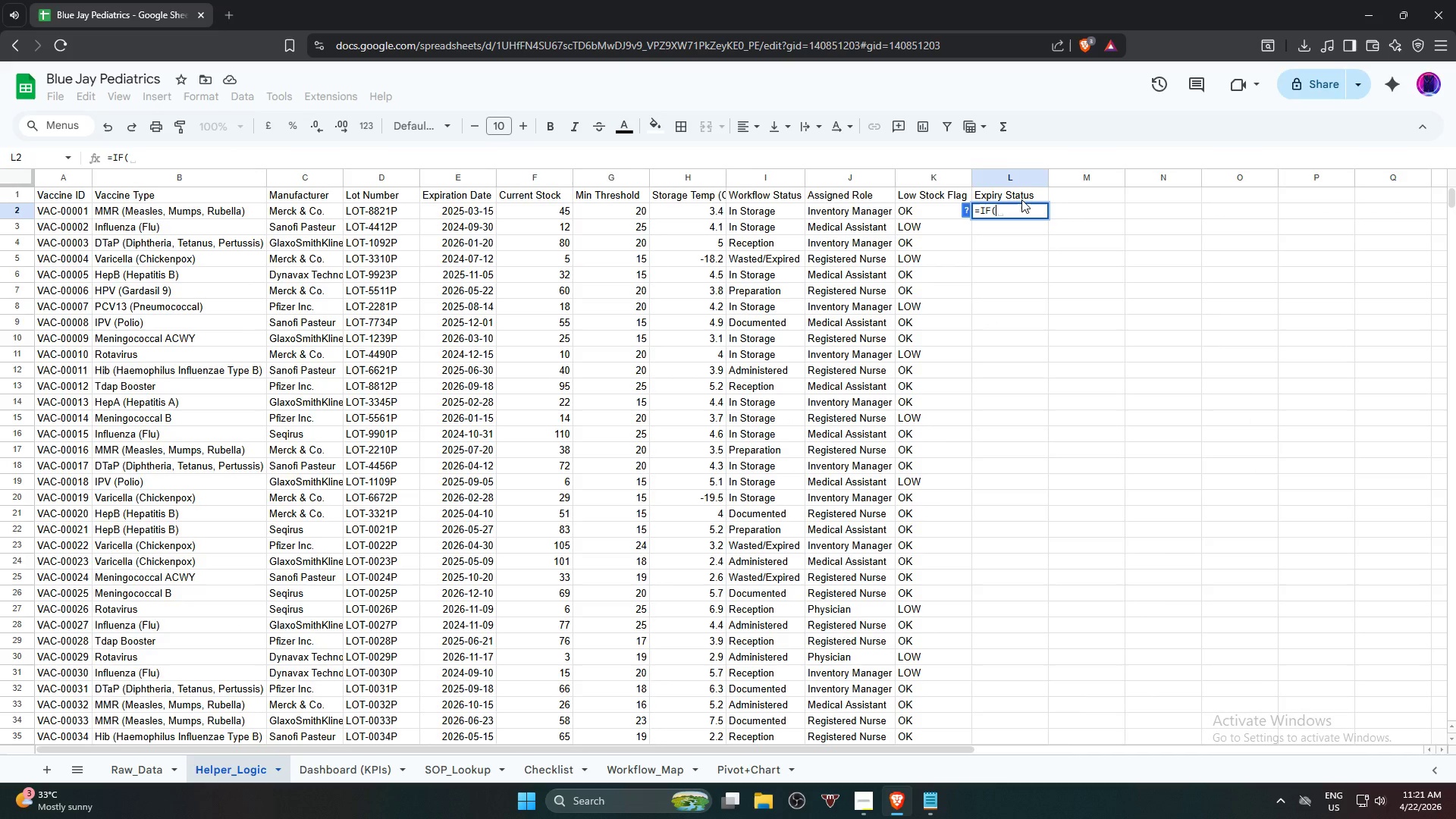 
left_click([472, 208])
 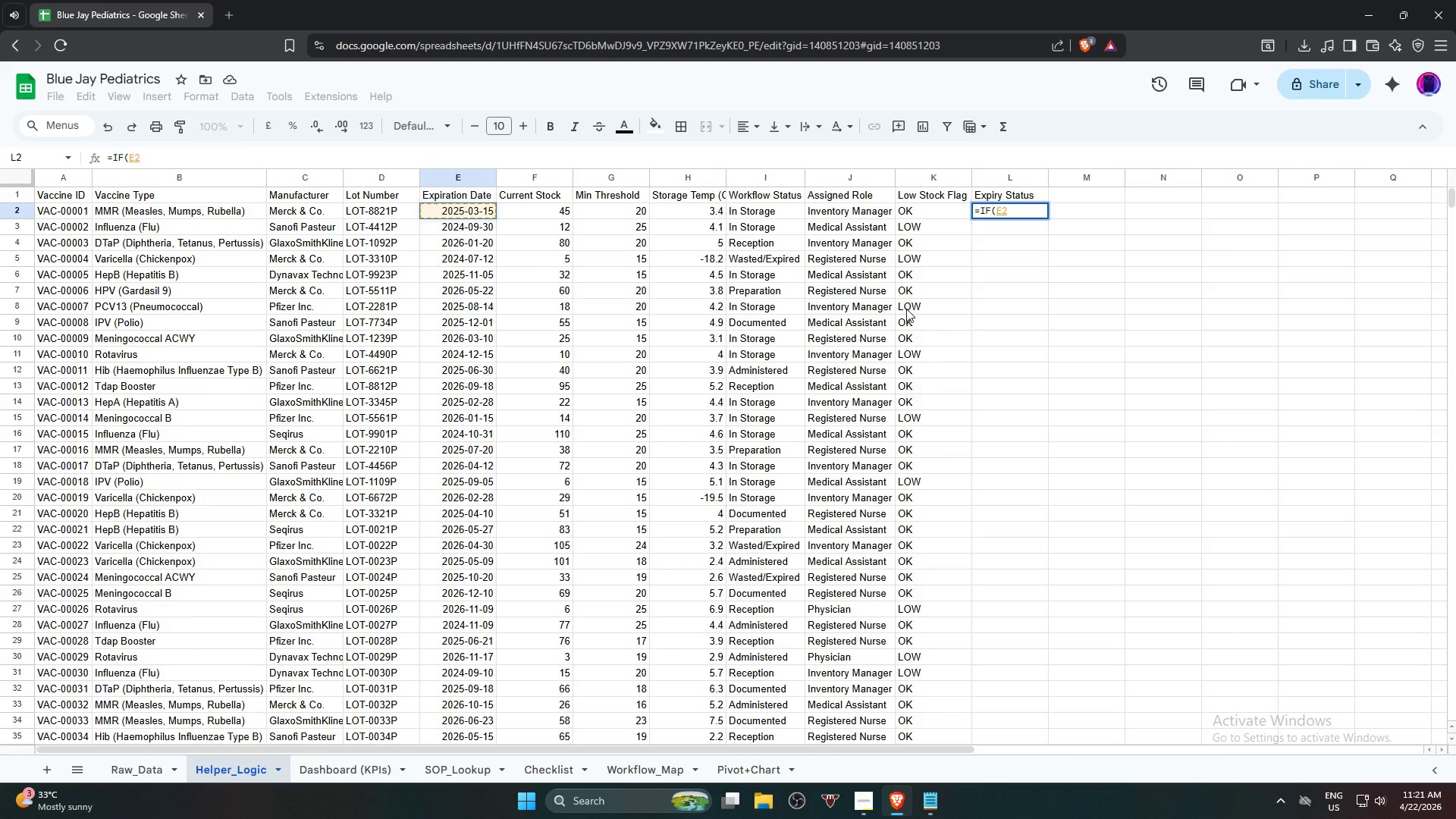 
key(Minus)
 